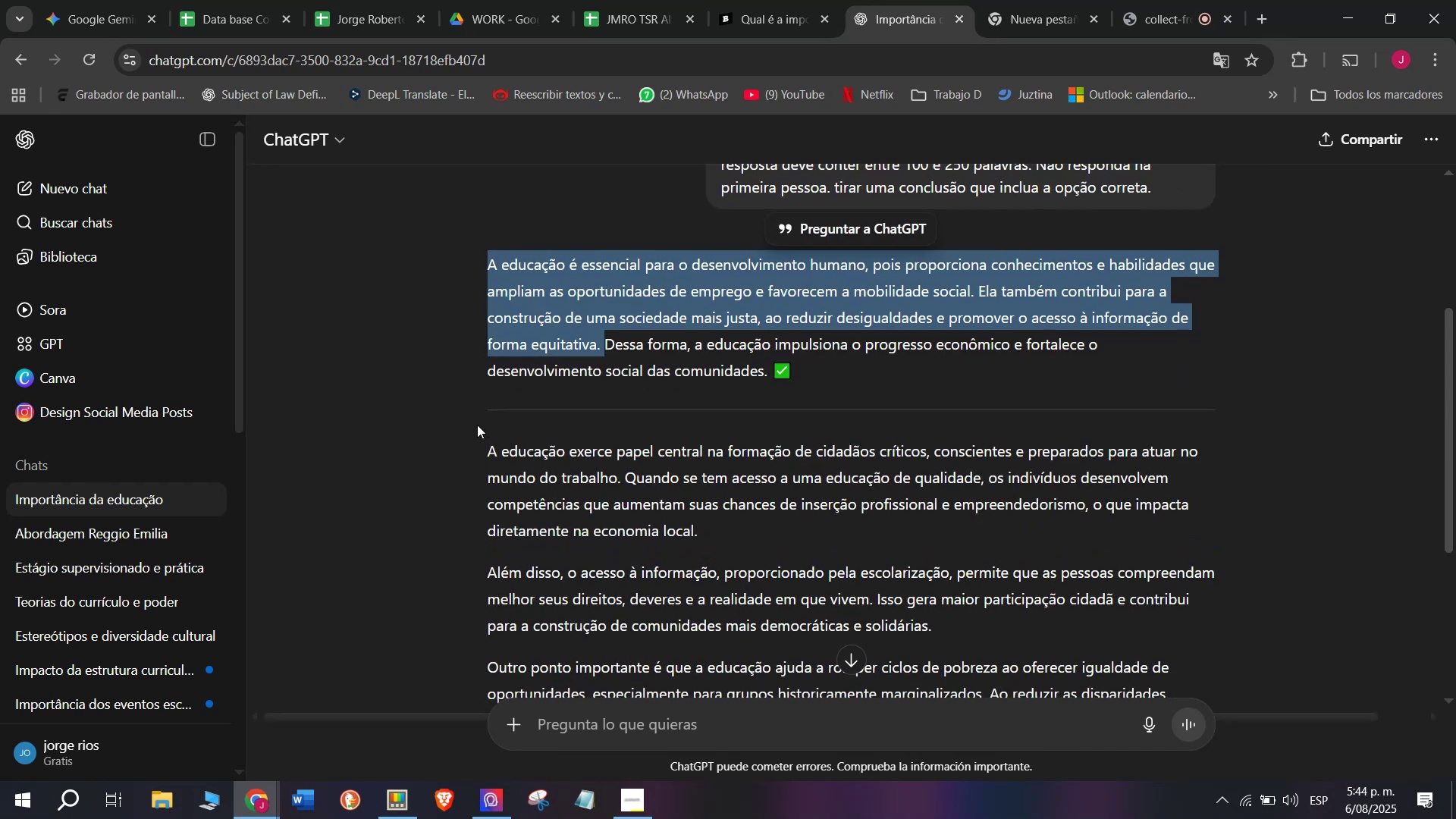 
left_click_drag(start_coordinate=[477, 436], to_coordinate=[918, 410])
 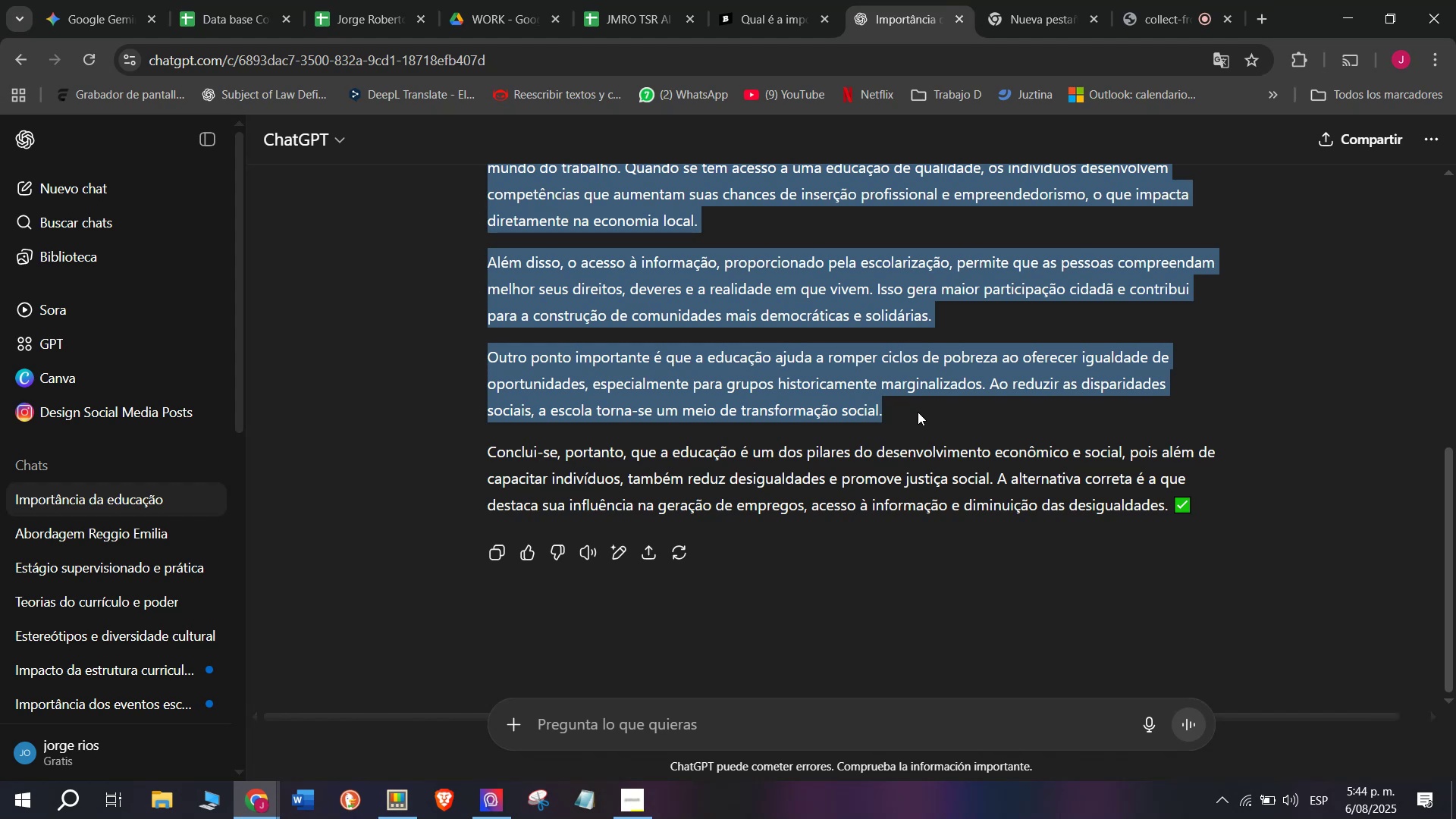 
key(Control+ControlLeft)
 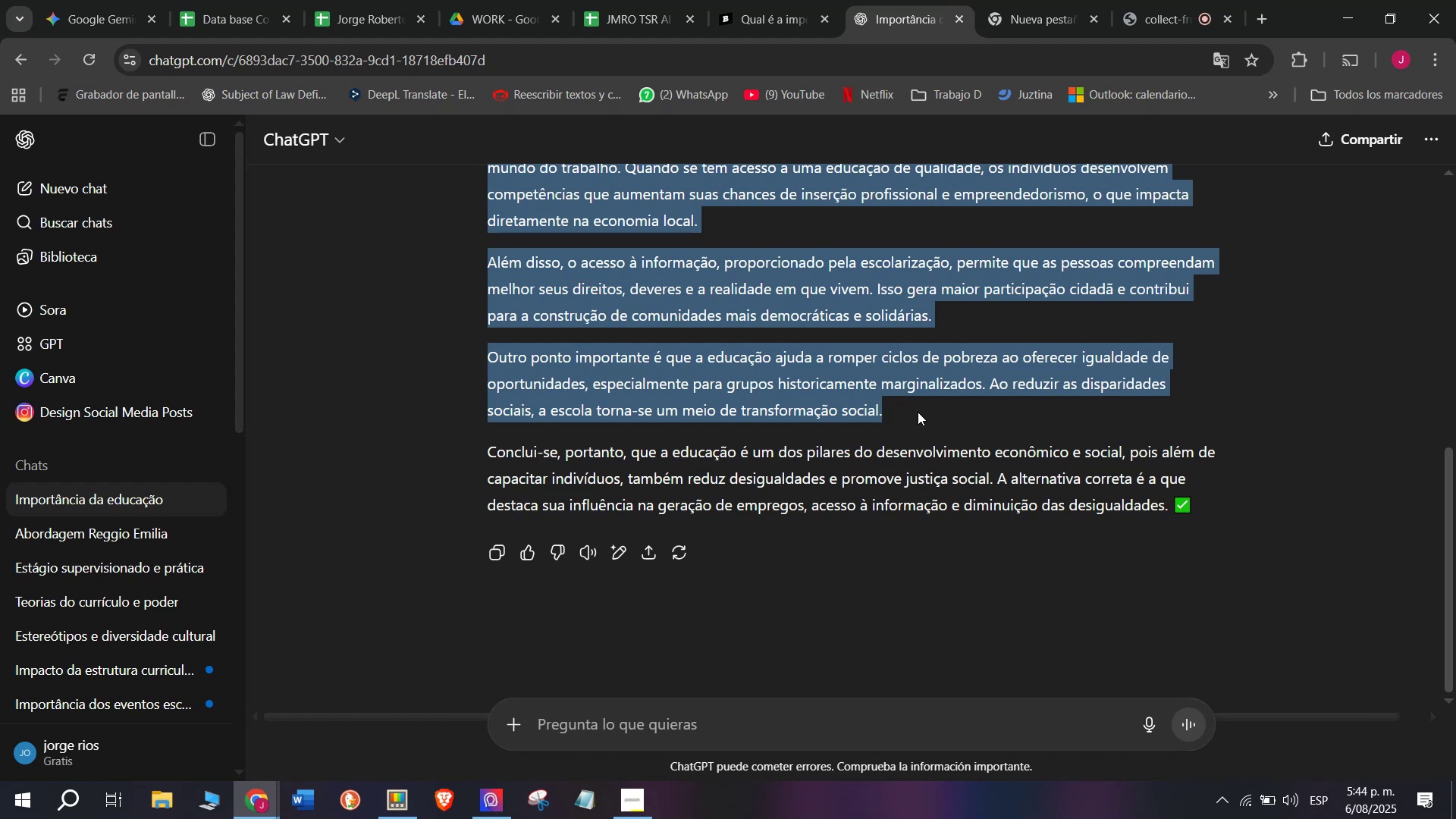 
key(Break)
 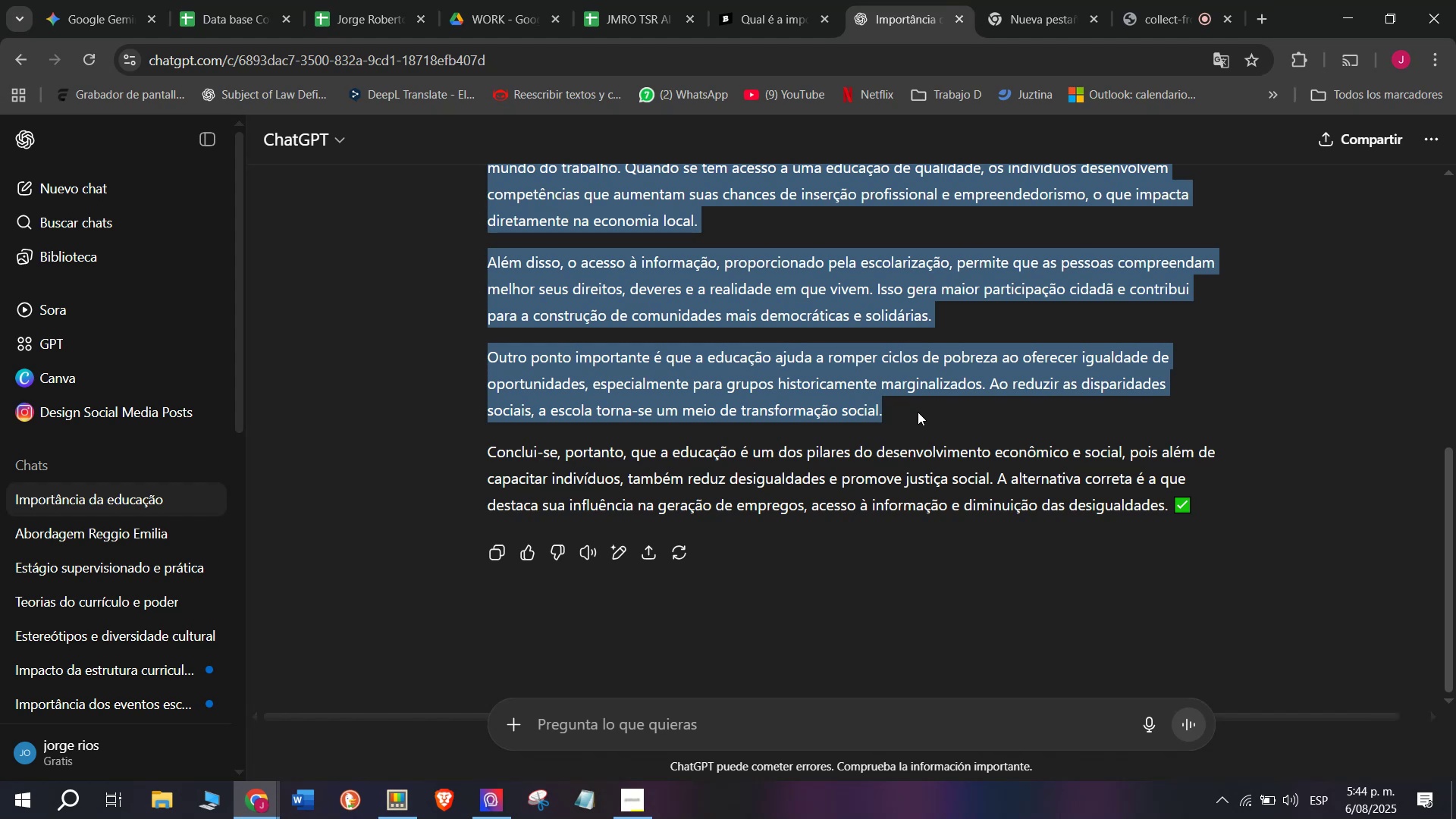 
key(Control+C)
 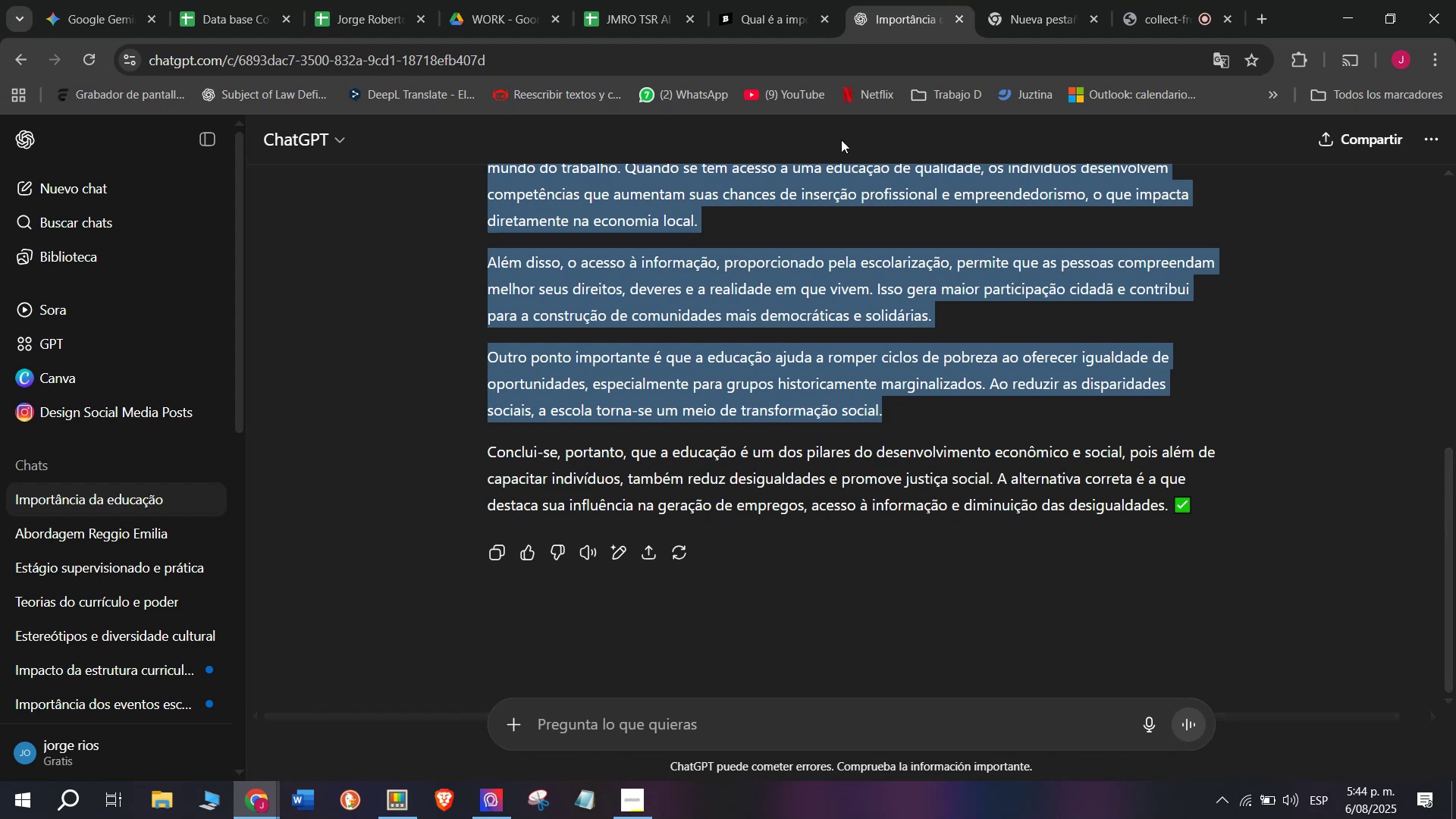 
left_click([751, 0])
 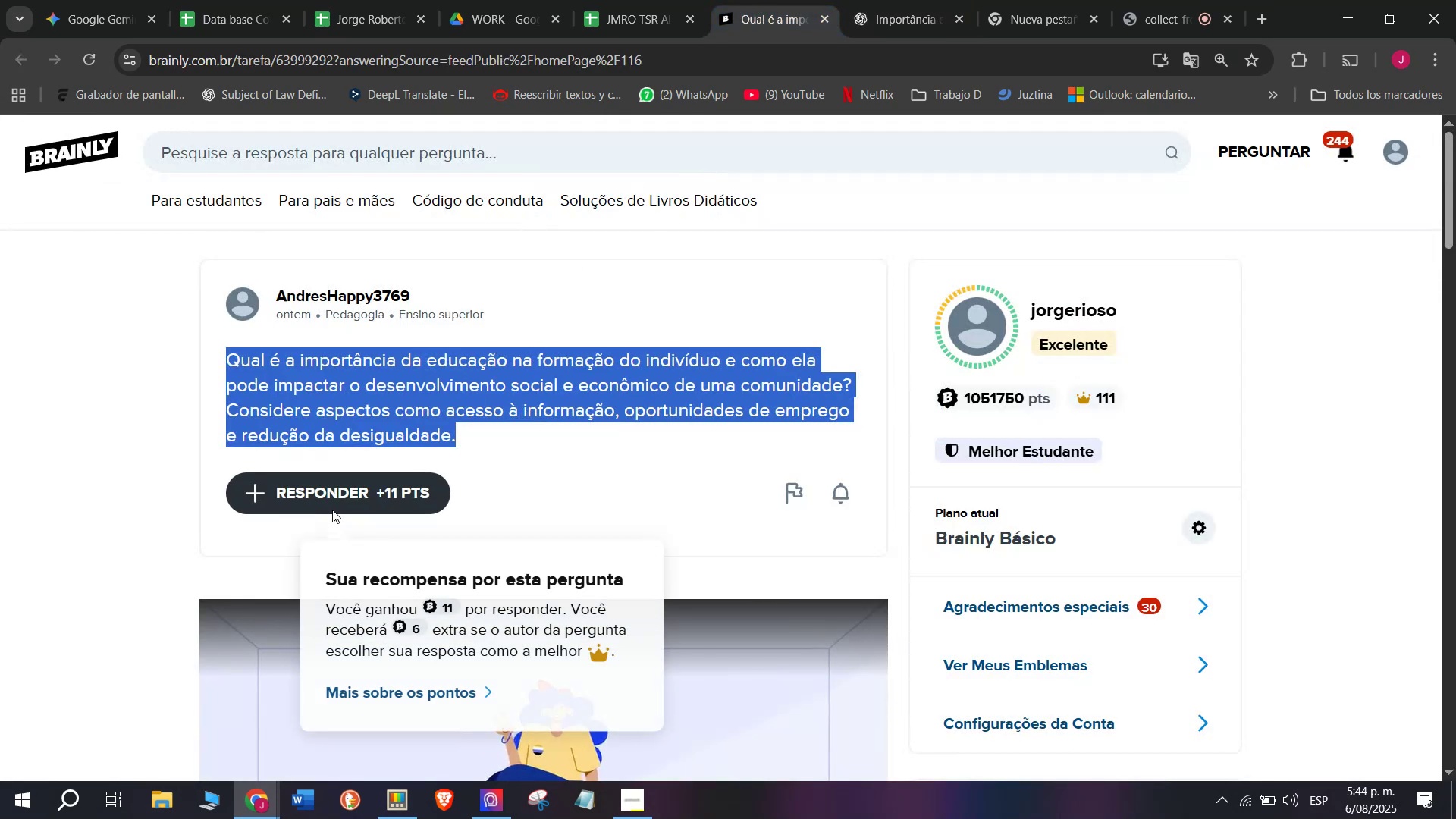 
left_click_drag(start_coordinate=[647, 463], to_coordinate=[442, 209])
 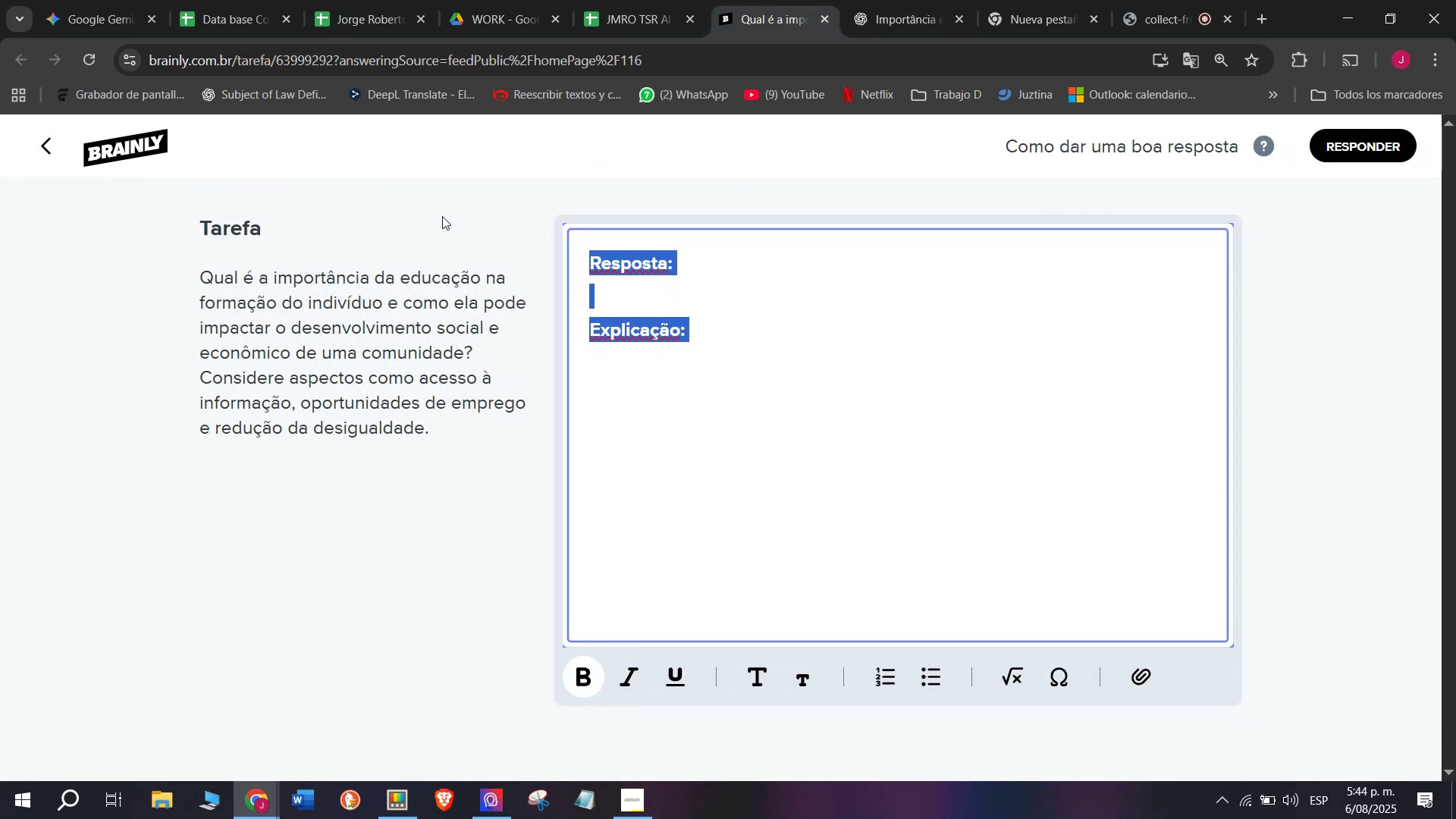 
key(Meta+MetaLeft)
 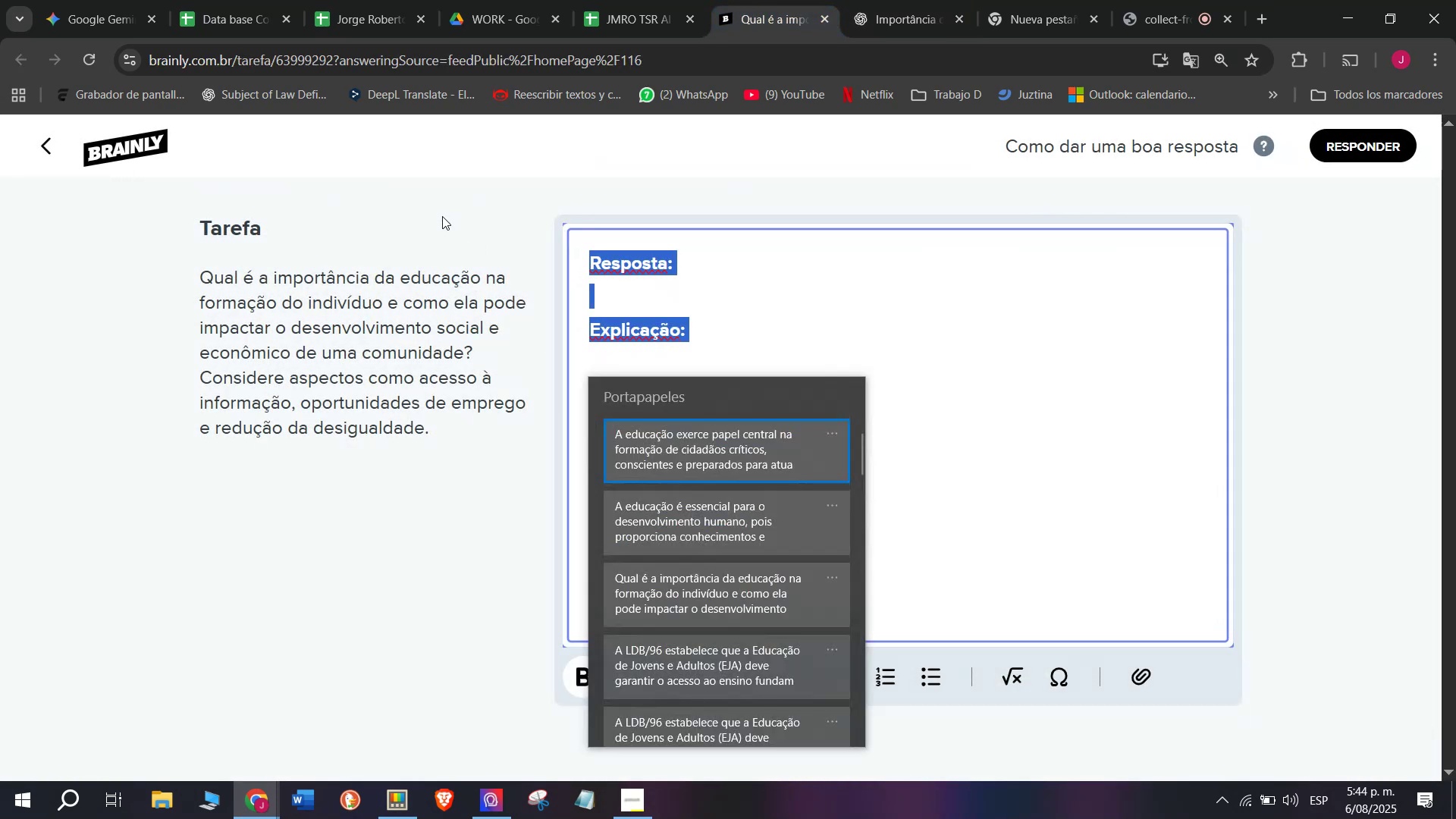 
key(C)
 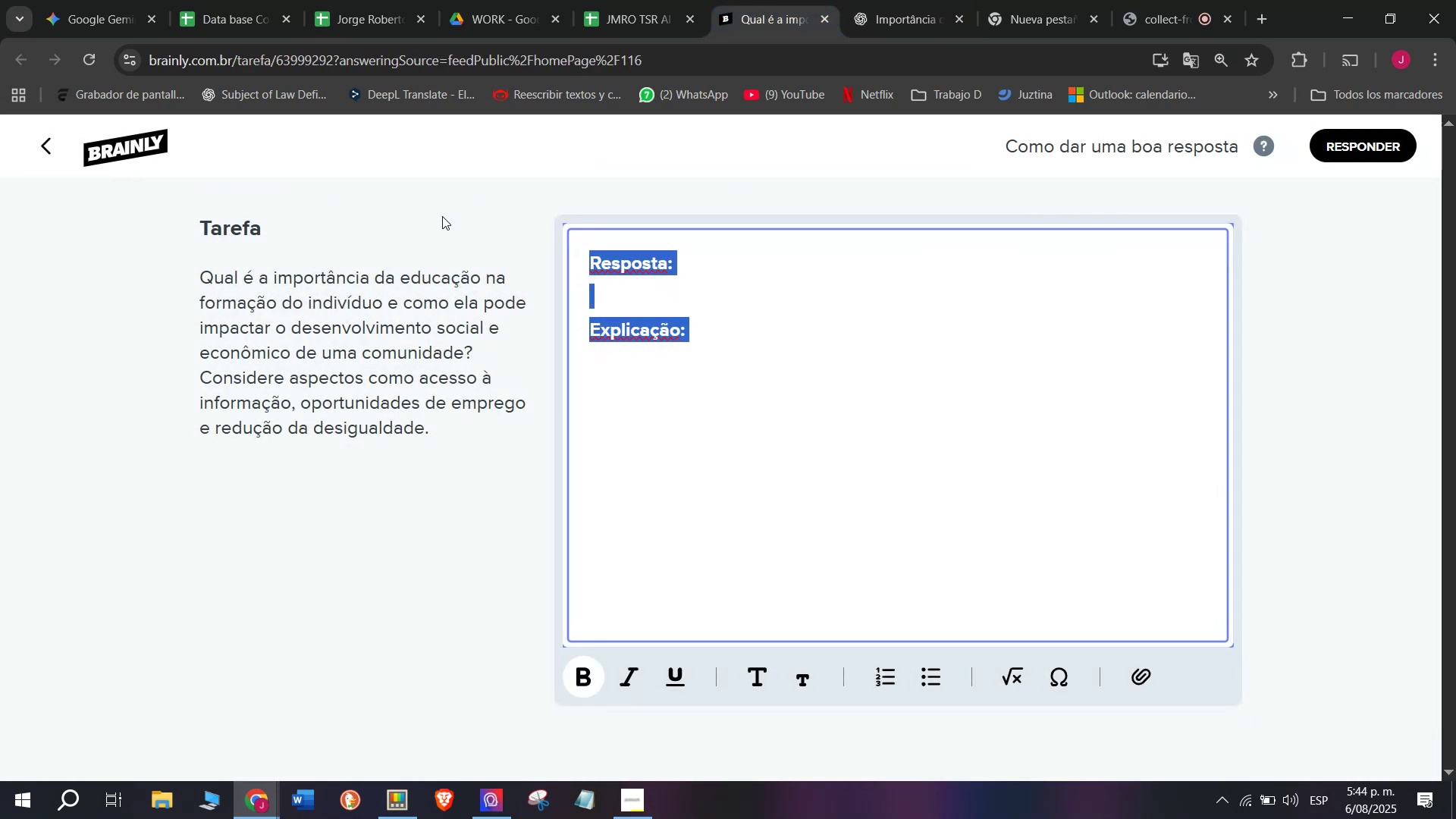 
key(Meta+V)
 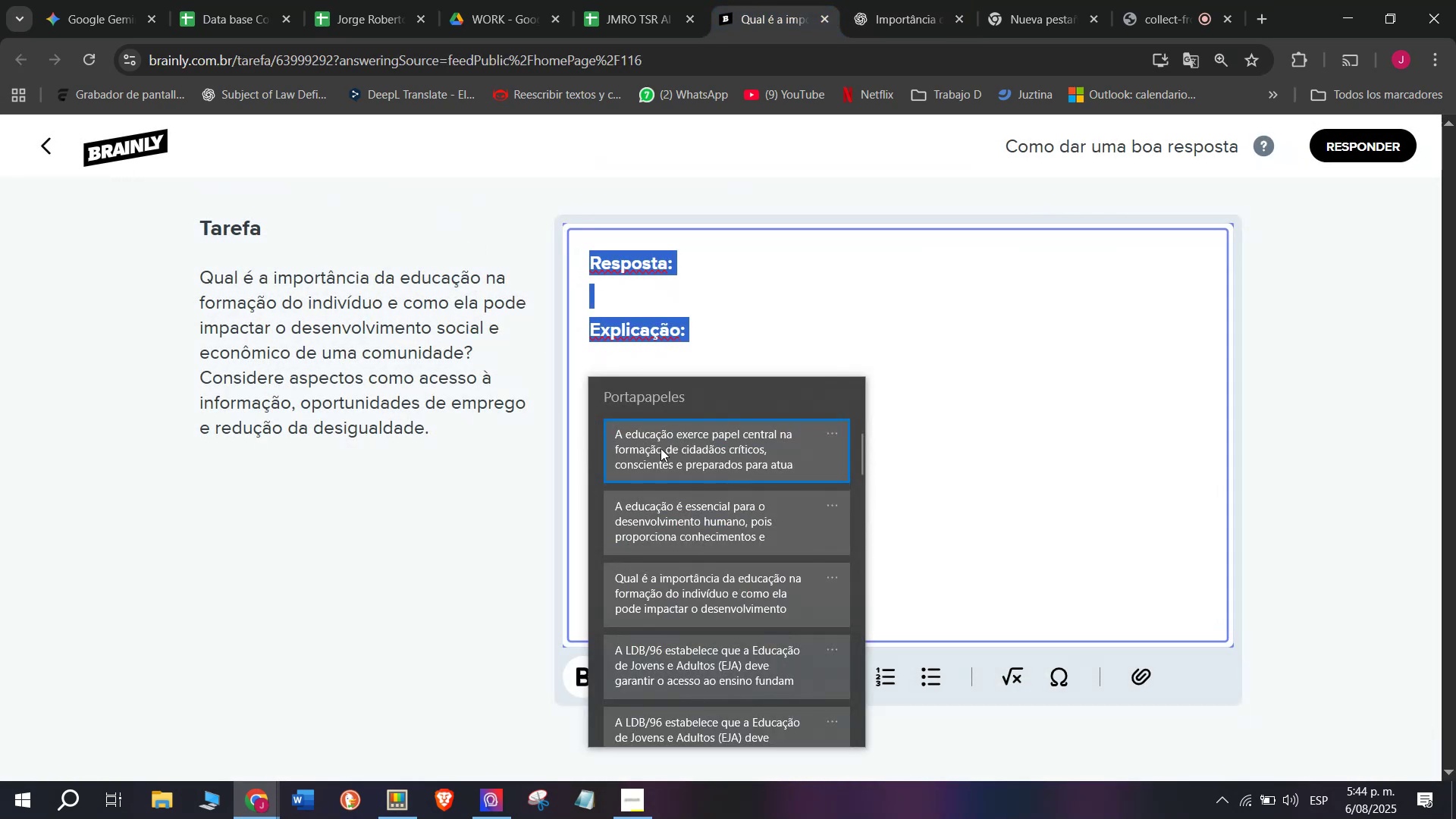 
left_click([656, 518])
 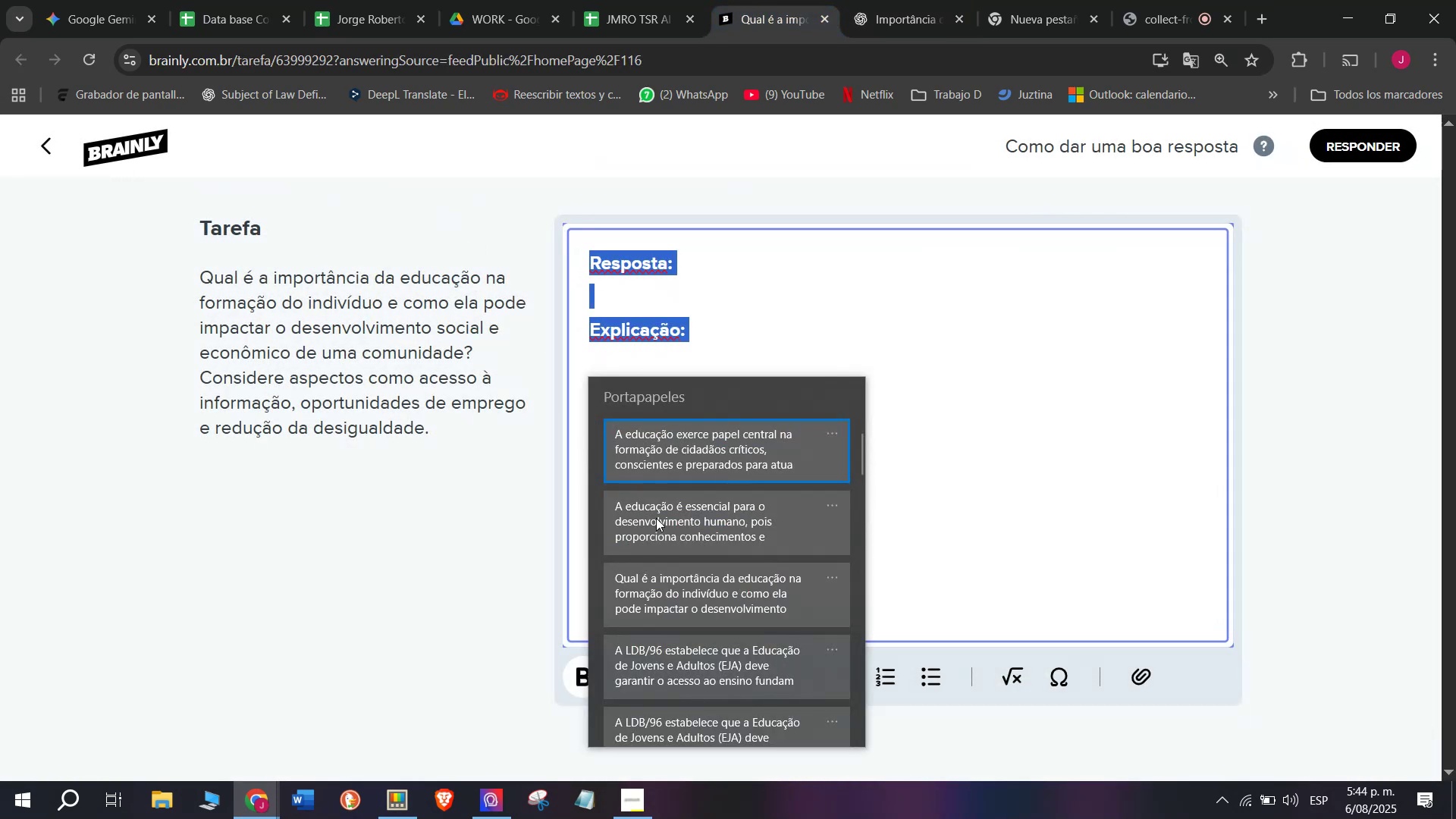 
key(Control+ControlLeft)
 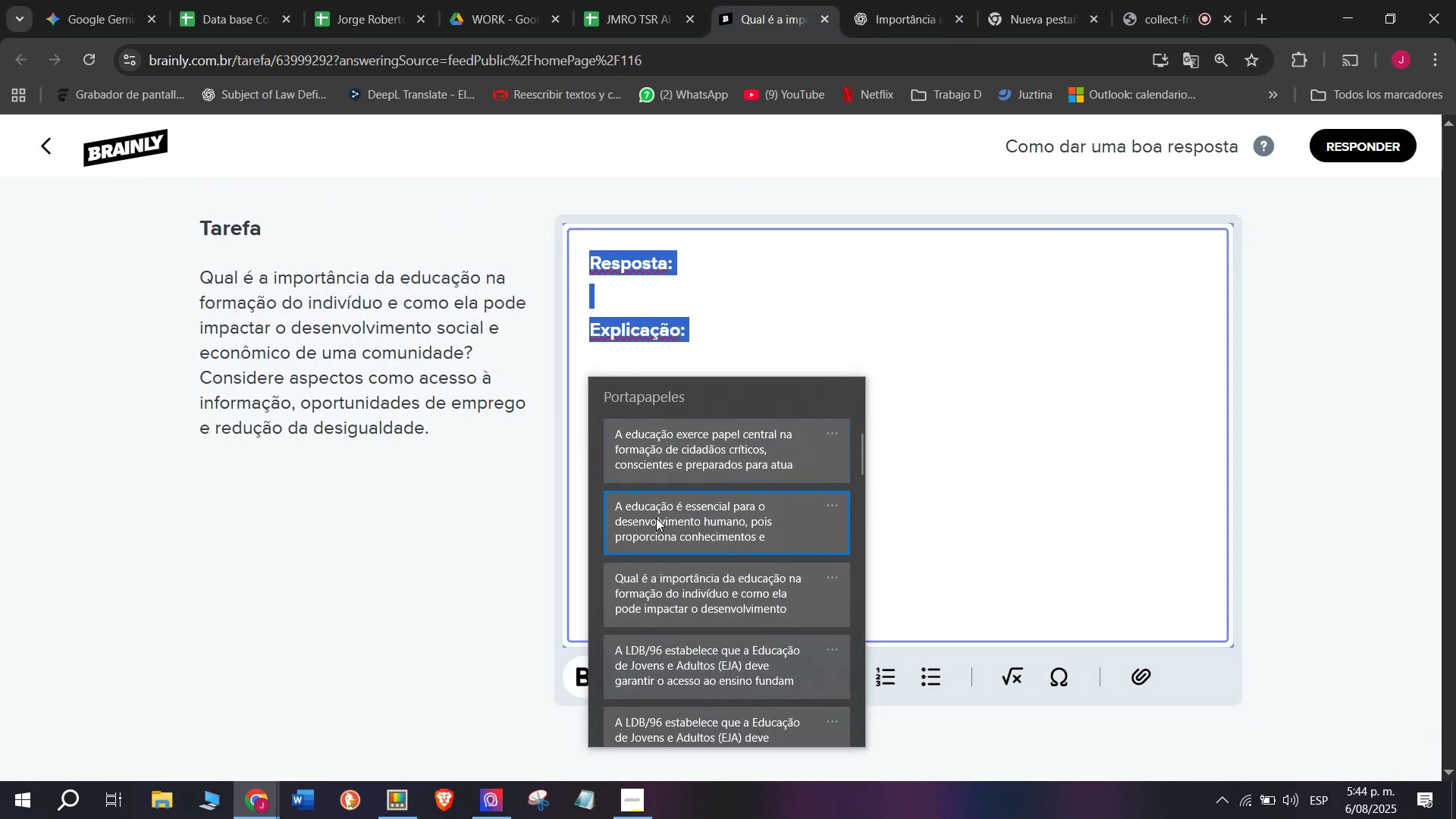 
key(Control+V)
 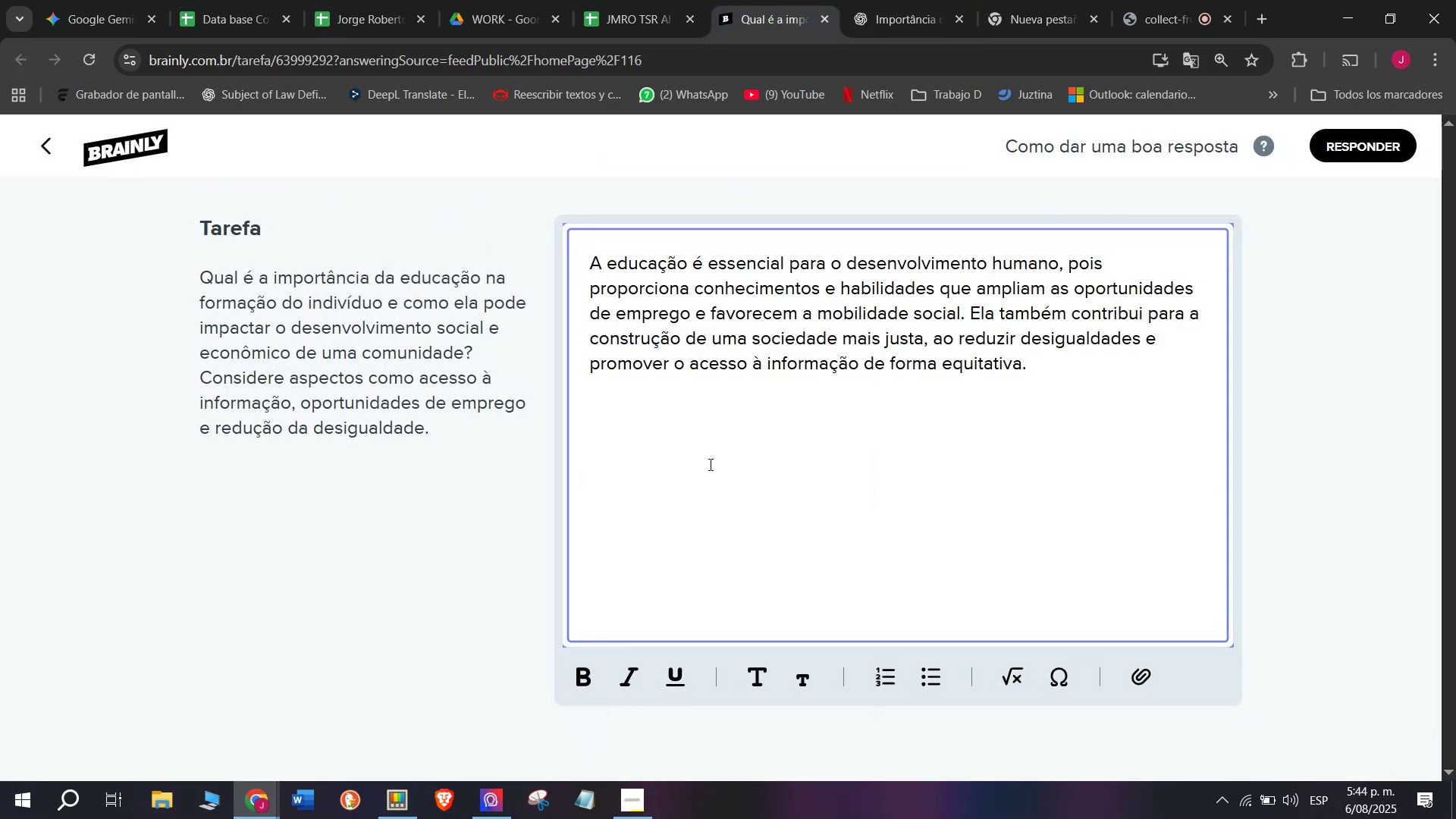 
key(Enter)
 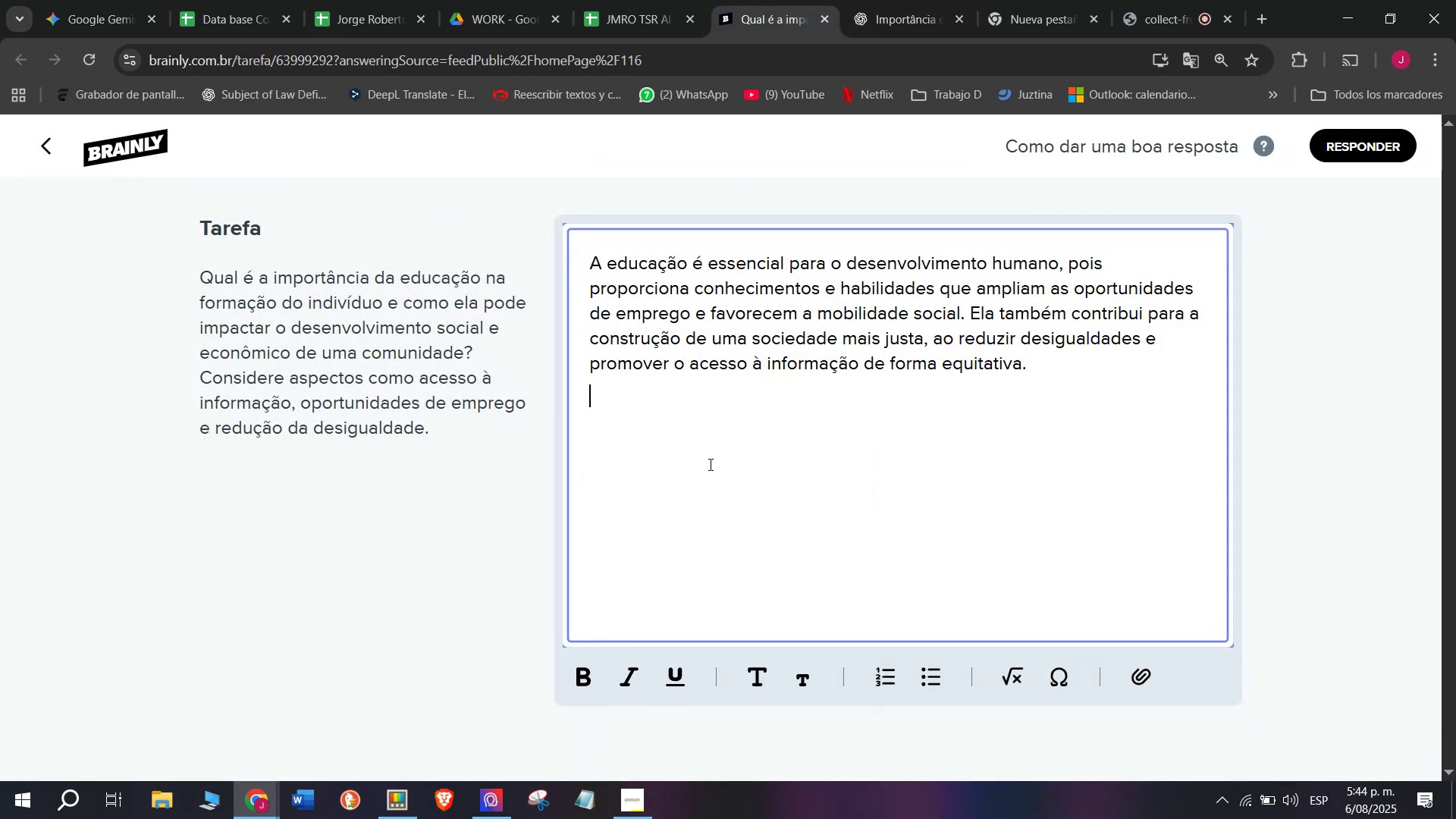 
key(Enter)
 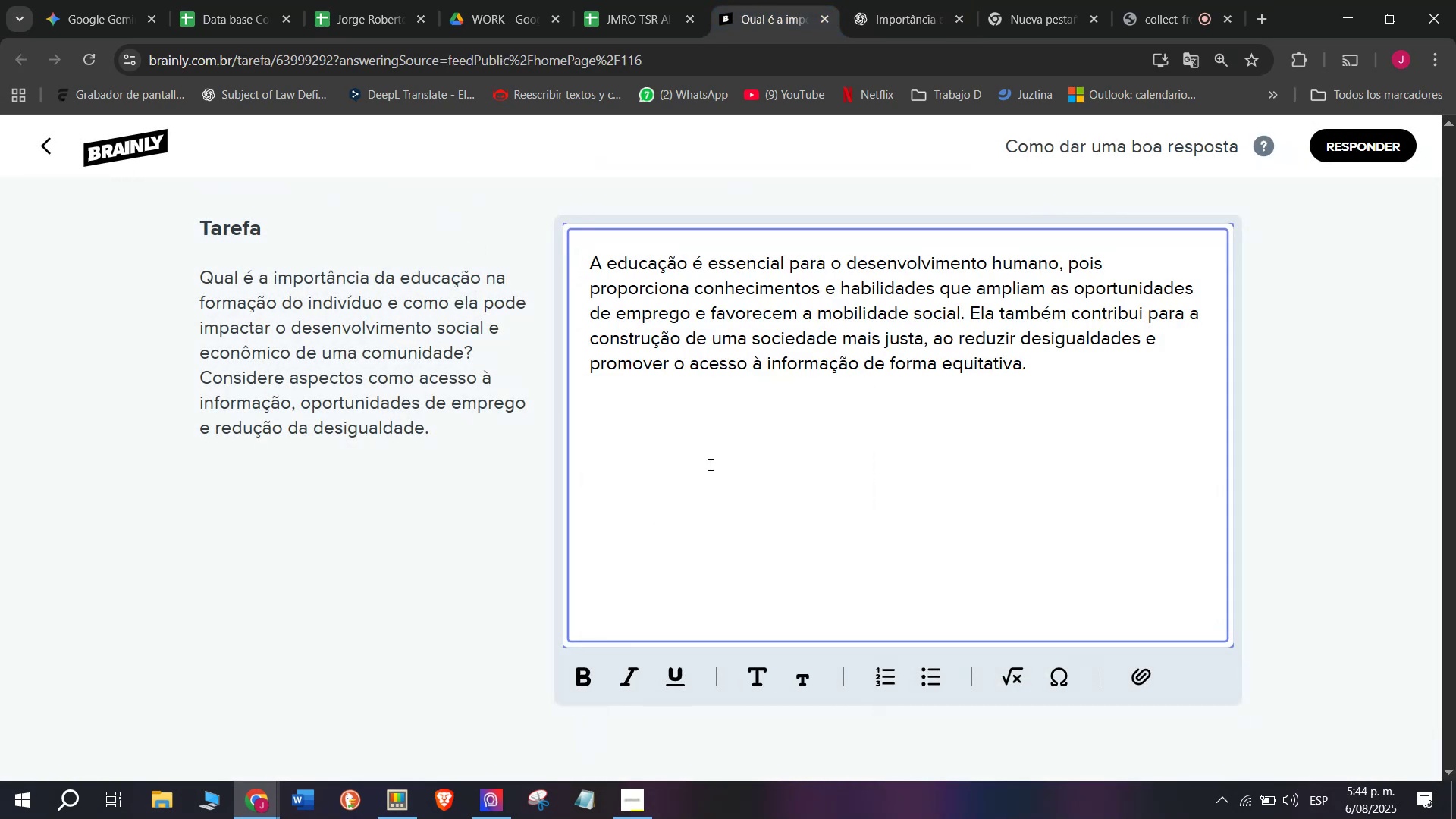 
key(Meta+MetaLeft)
 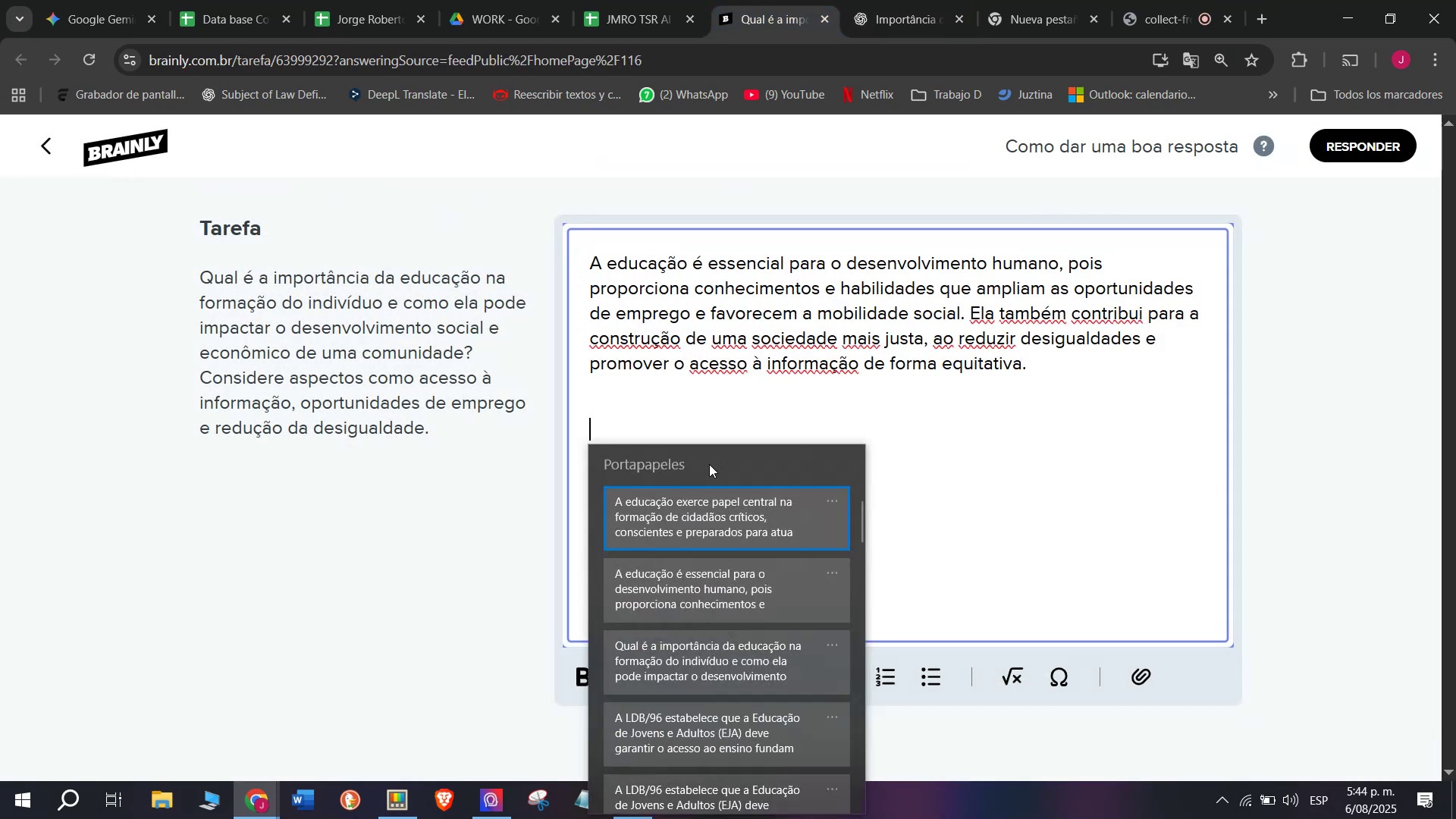 
key(C)
 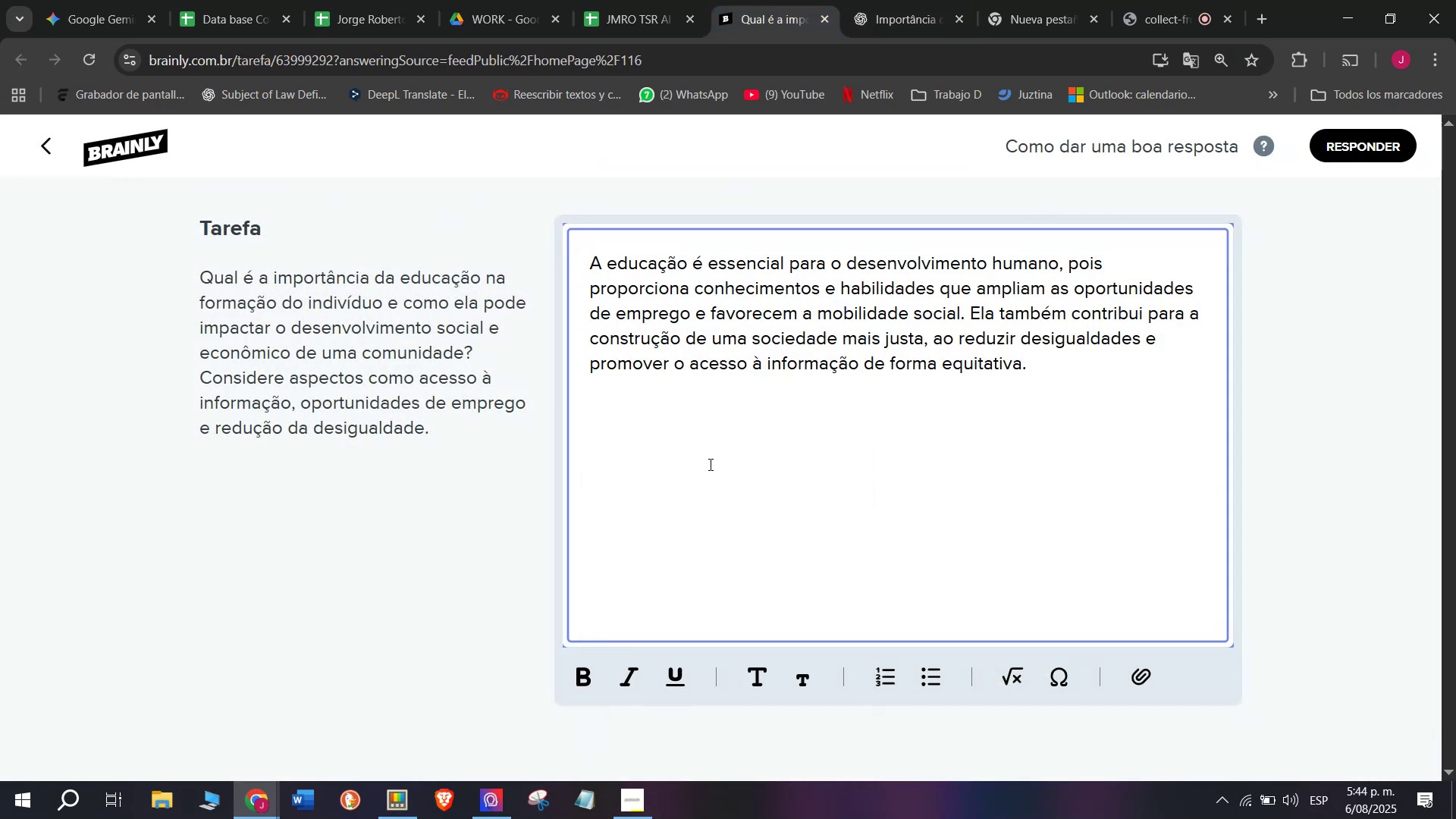 
key(Meta+V)
 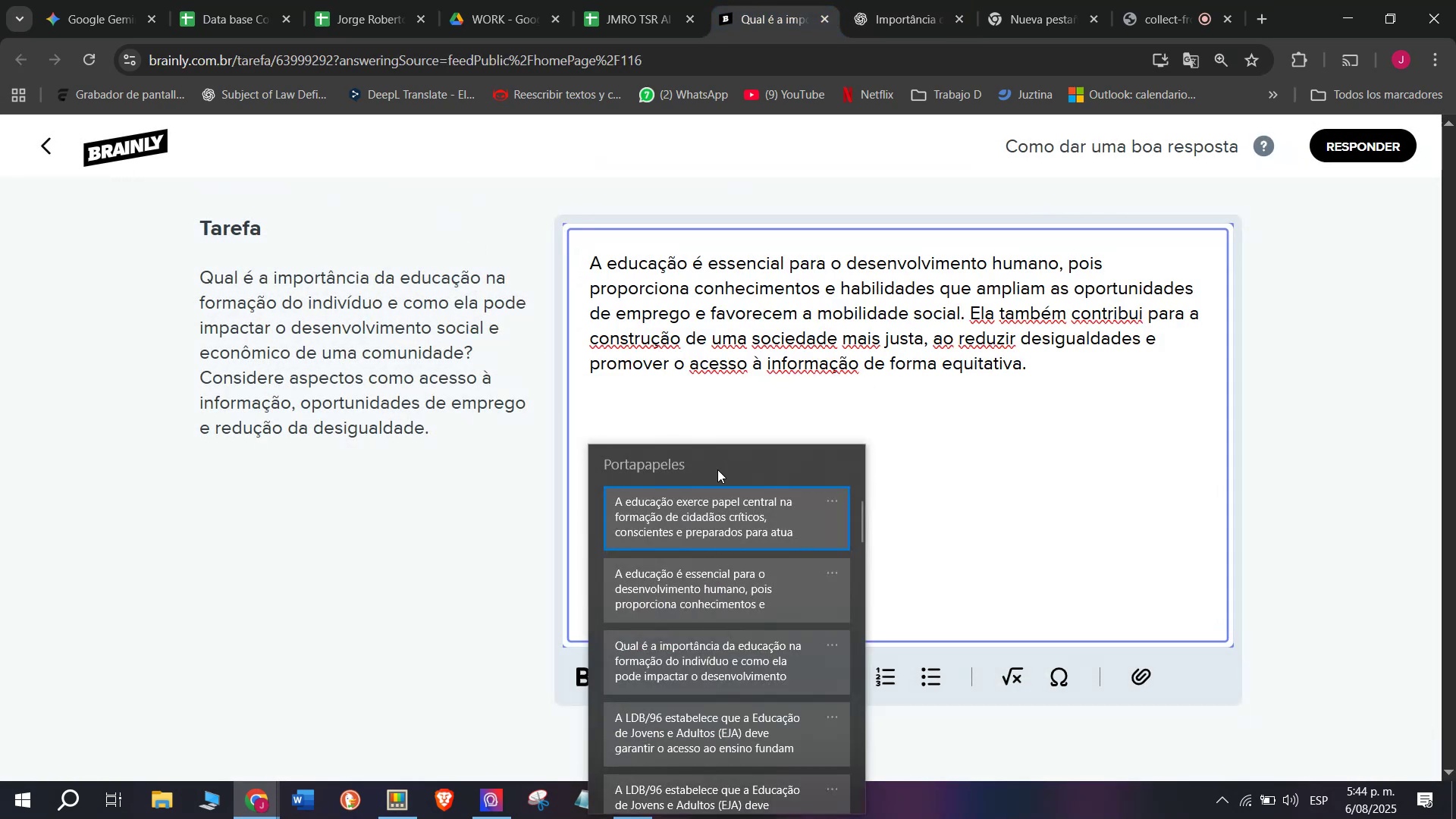 
key(Control+ControlLeft)
 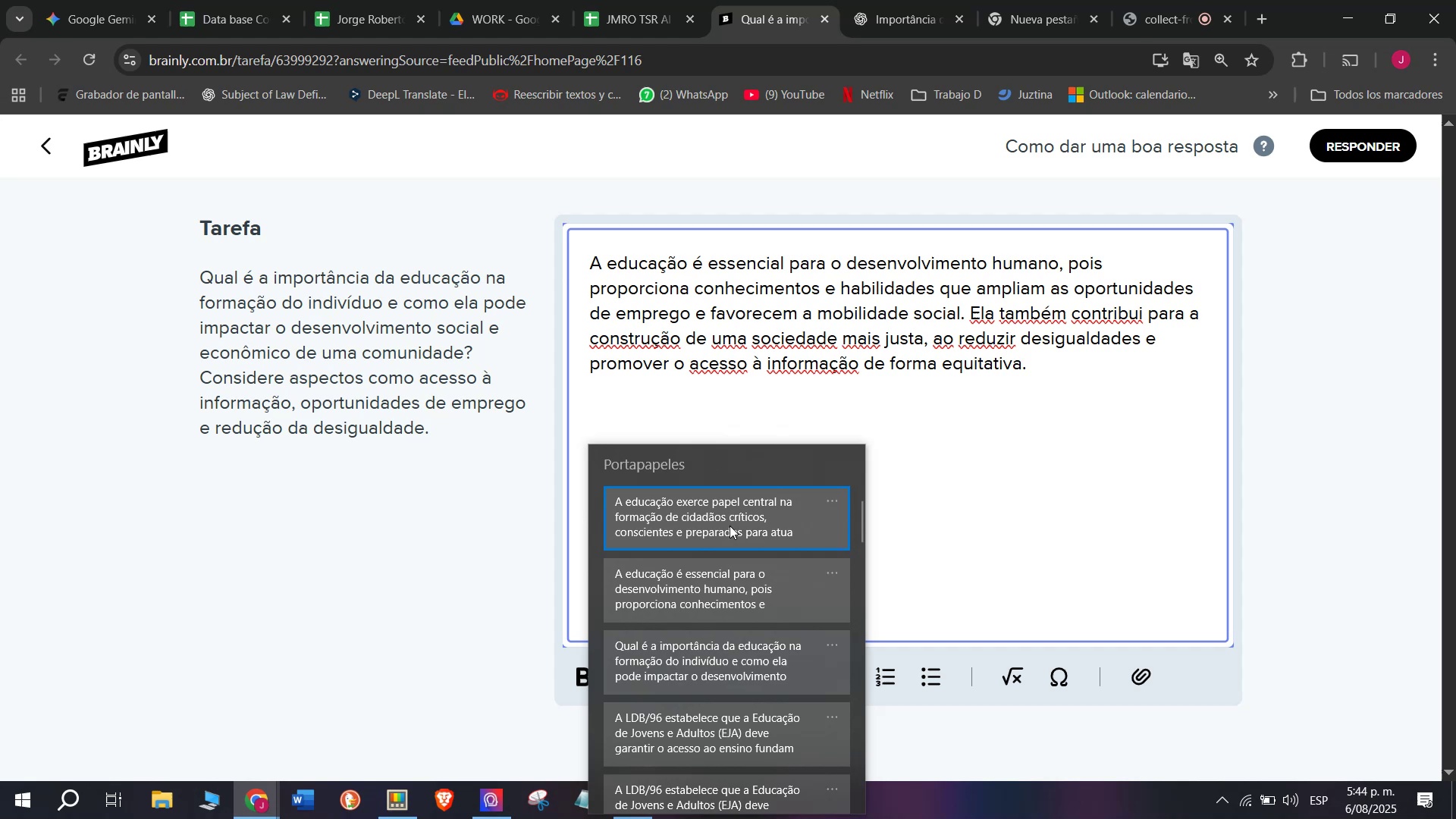 
key(Control+V)
 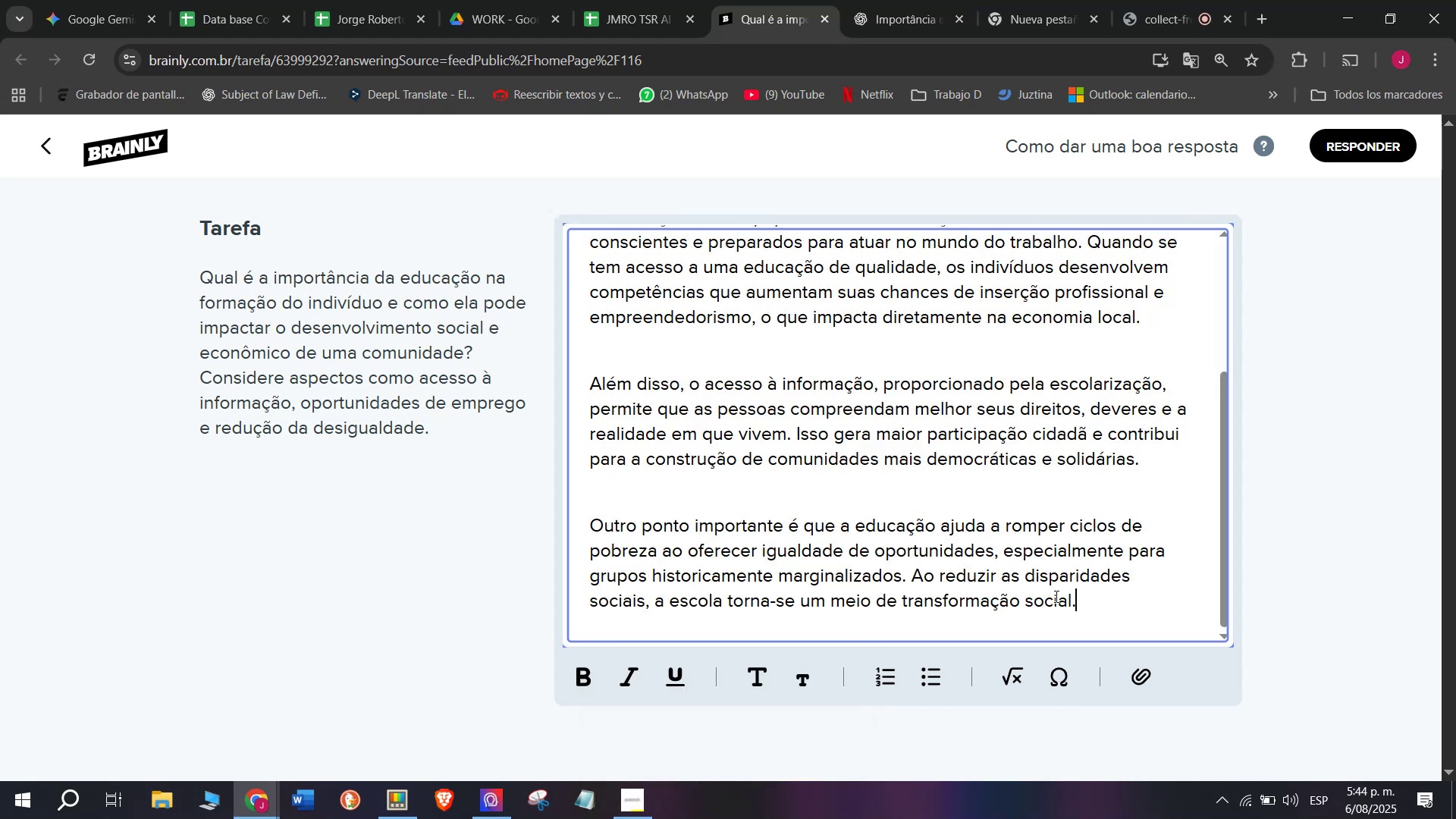 
left_click_drag(start_coordinate=[1078, 609], to_coordinate=[404, 99])
 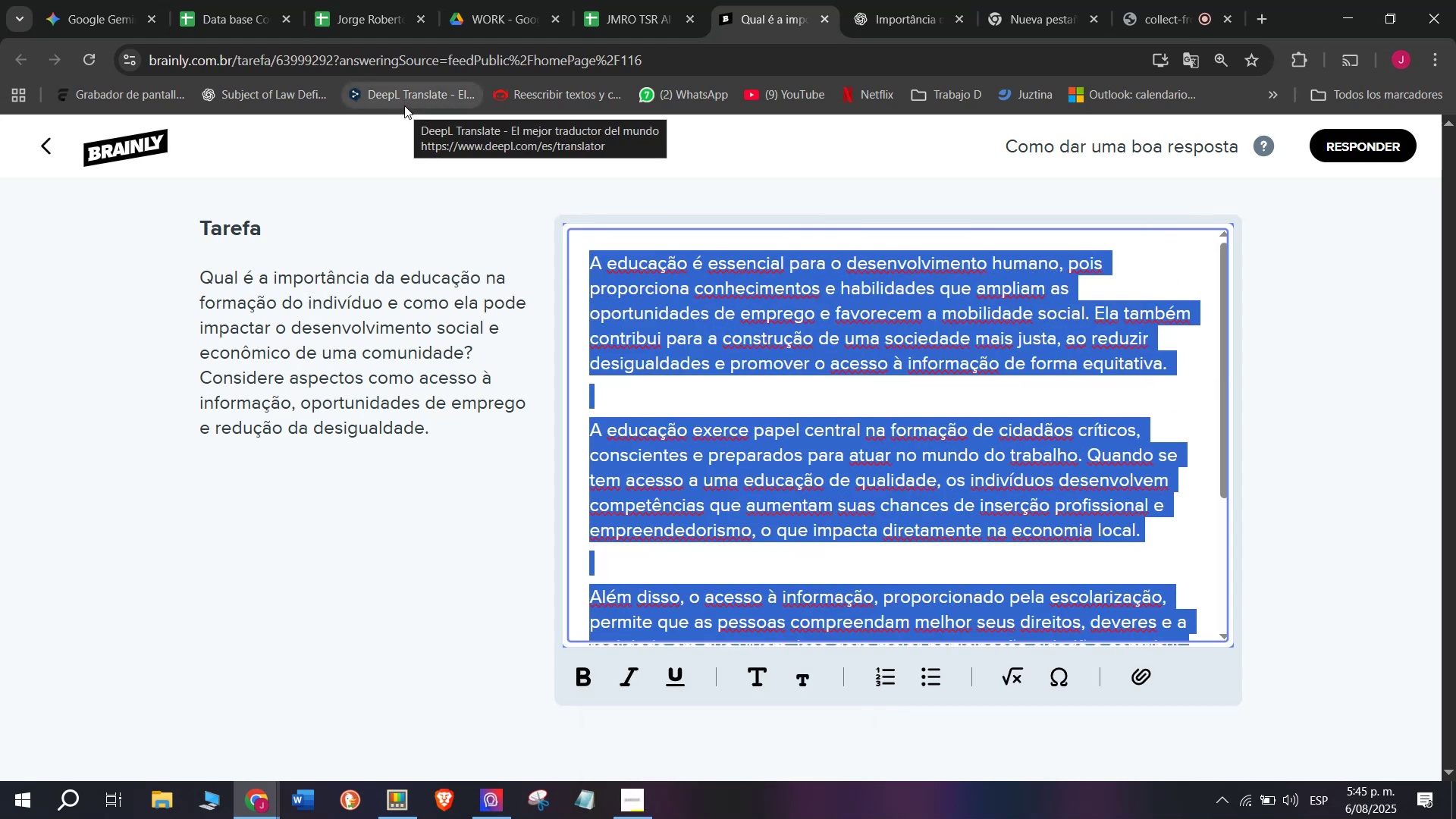 
key(Control+ControlLeft)
 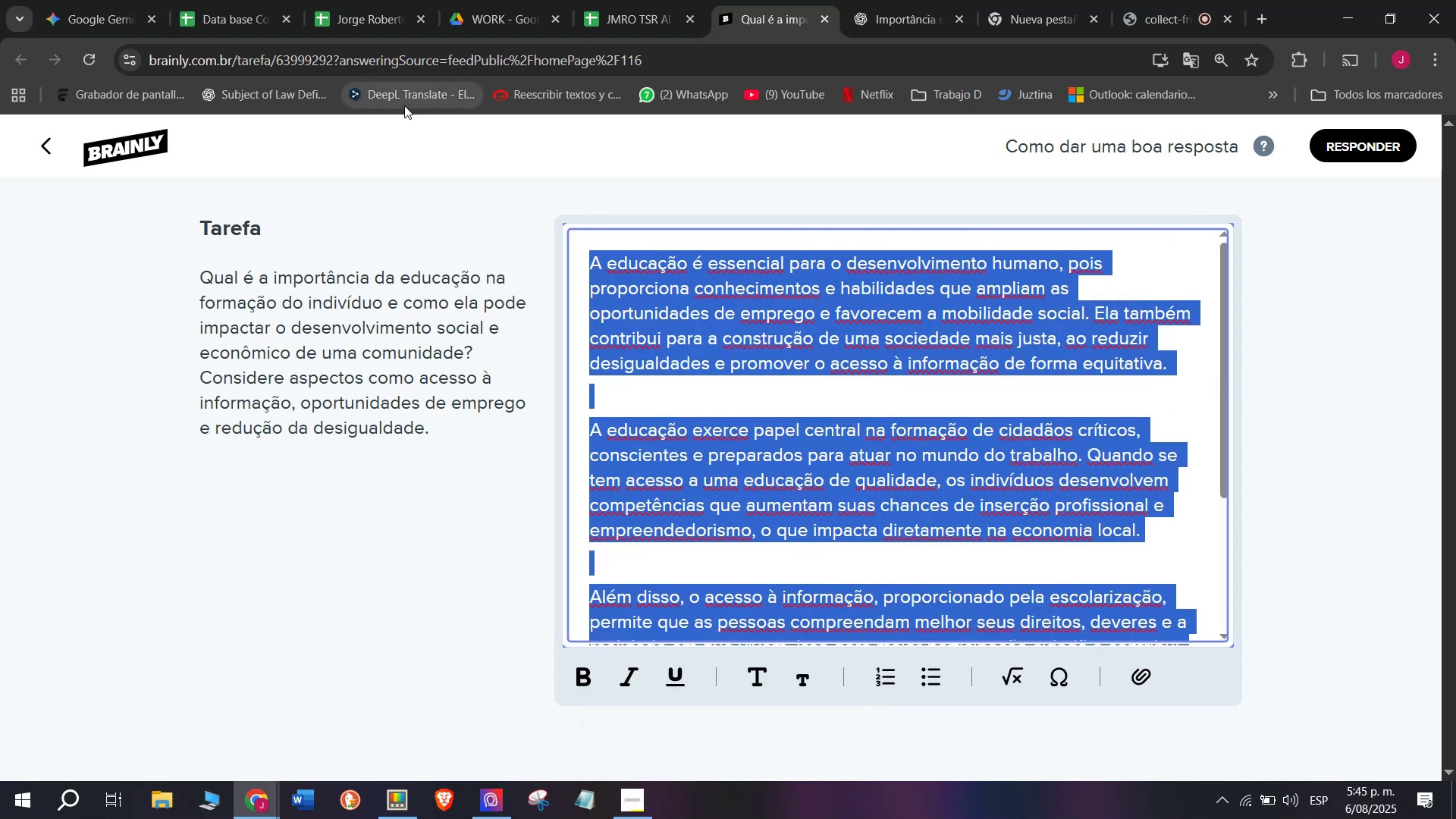 
key(Break)
 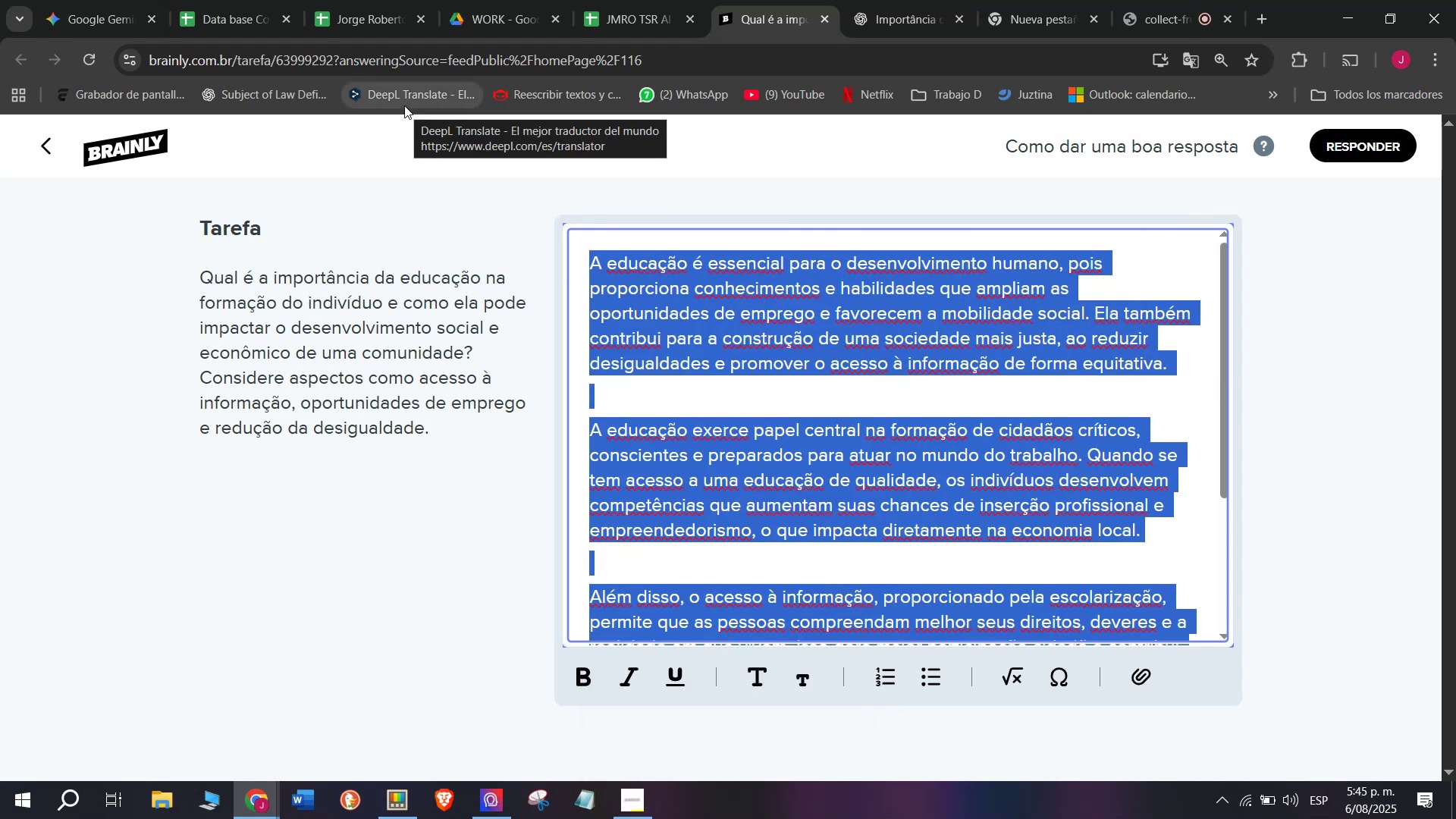 
key(Control+C)
 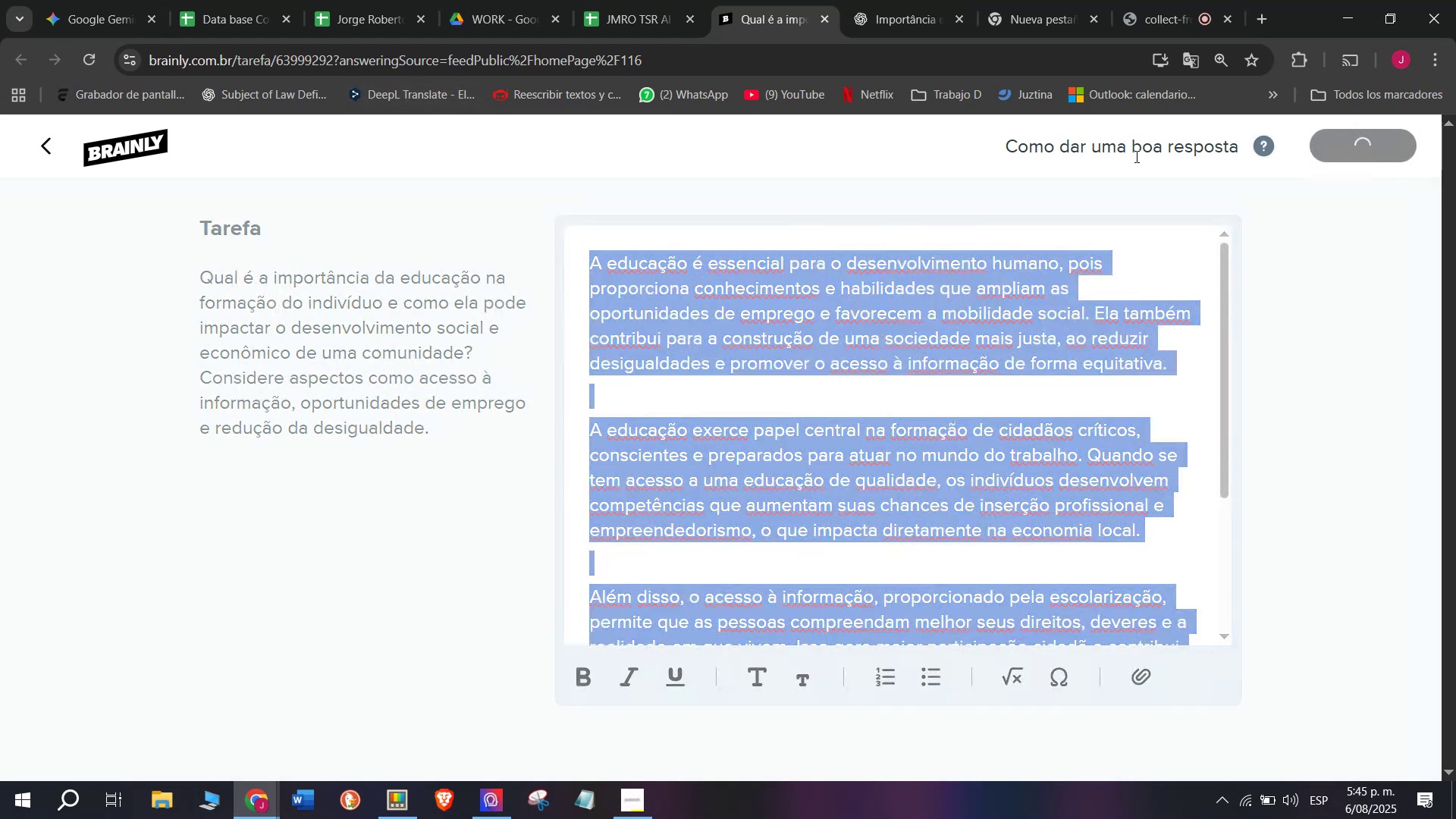 
left_click([637, 0])
 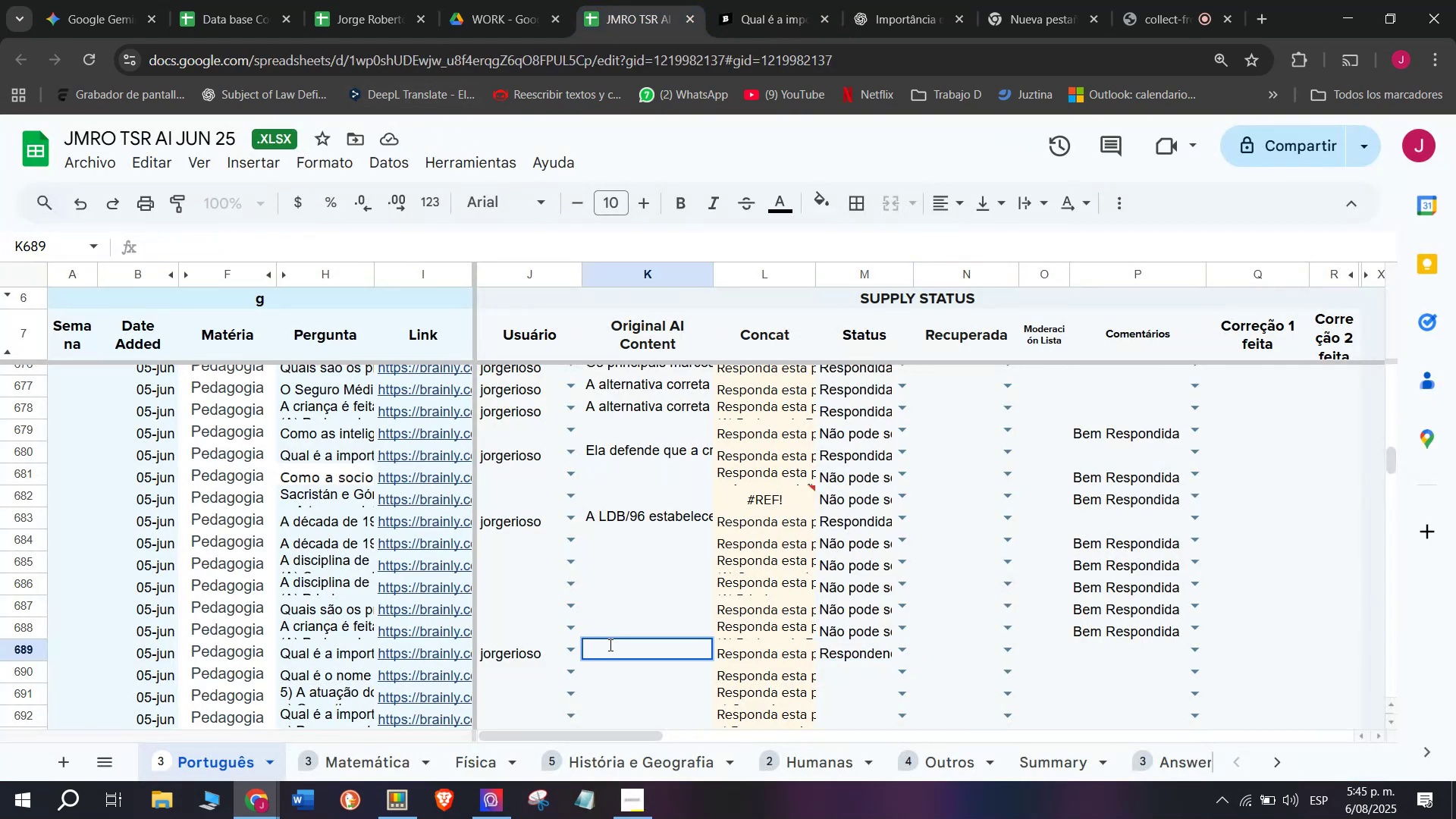 
key(Z)
 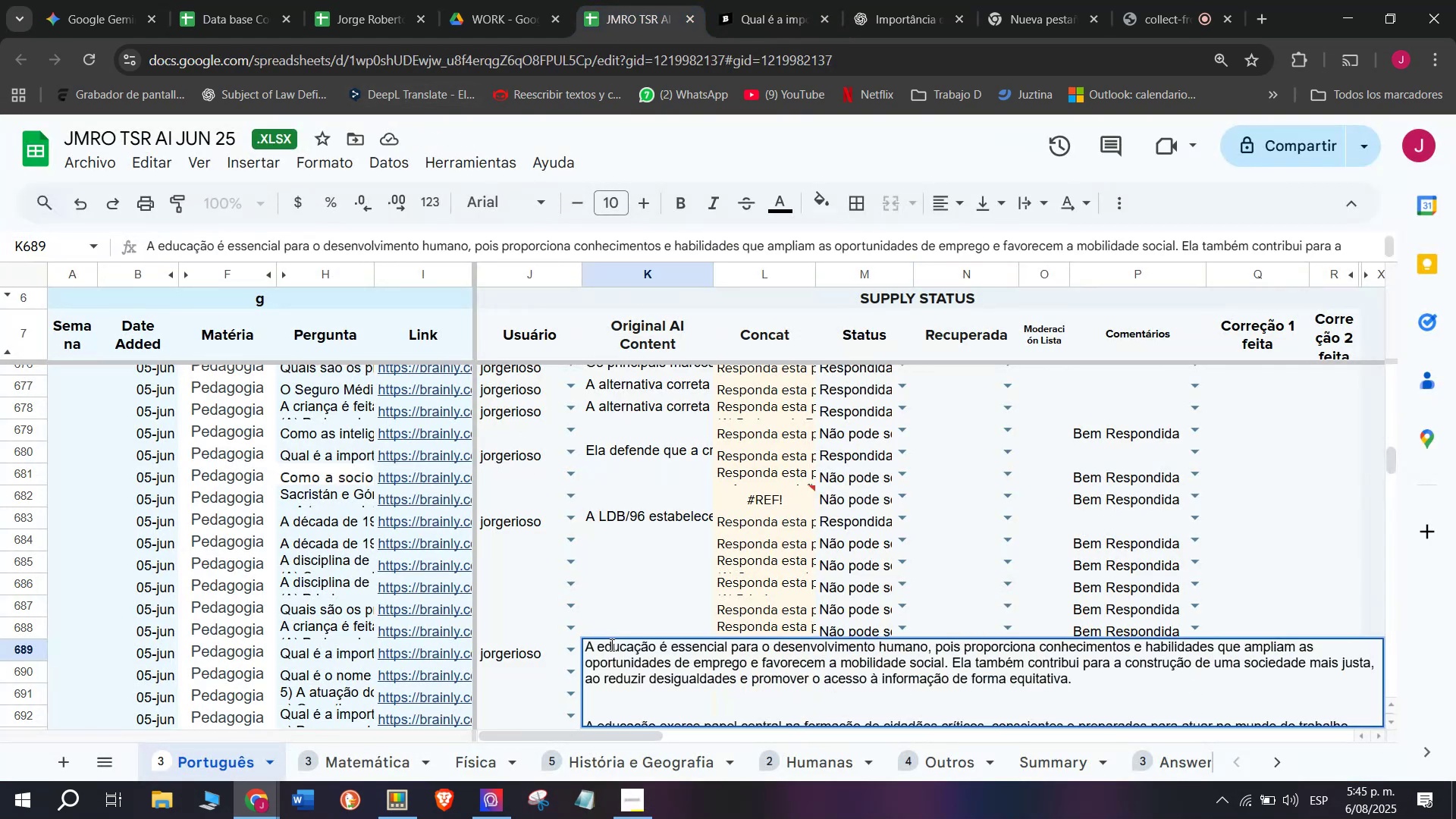 
key(Control+ControlLeft)
 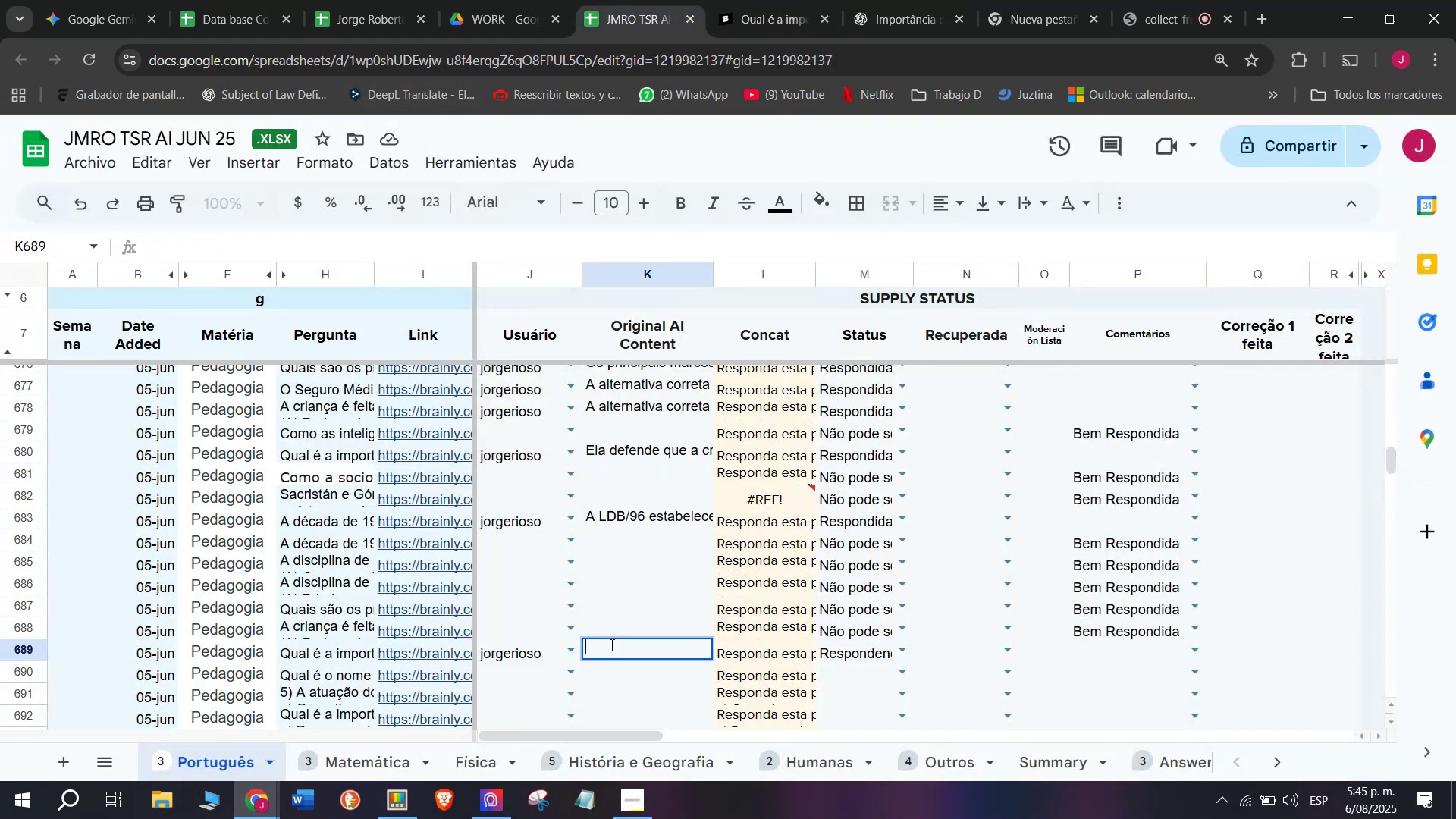 
key(Control+V)
 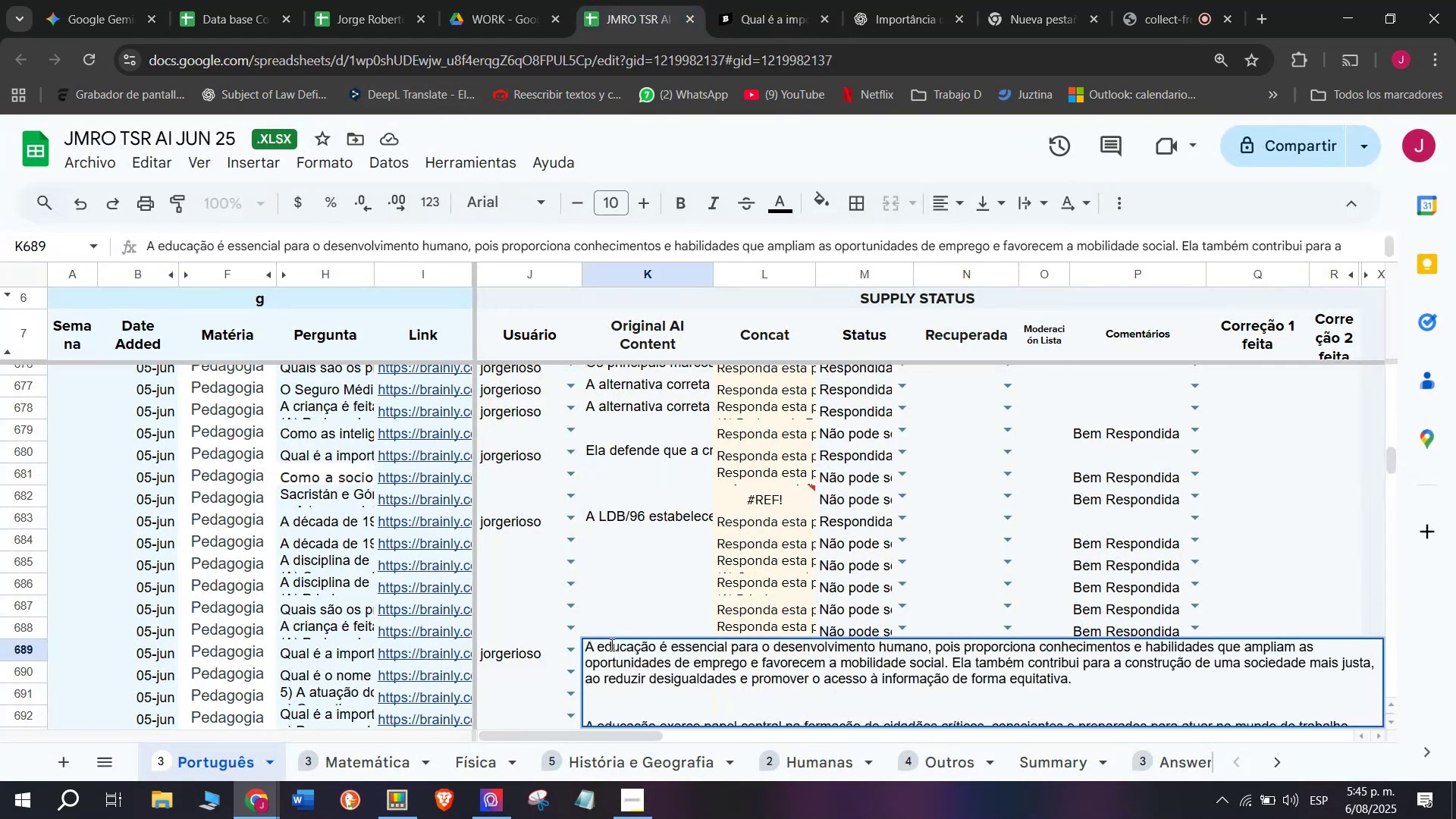 
key(Enter)
 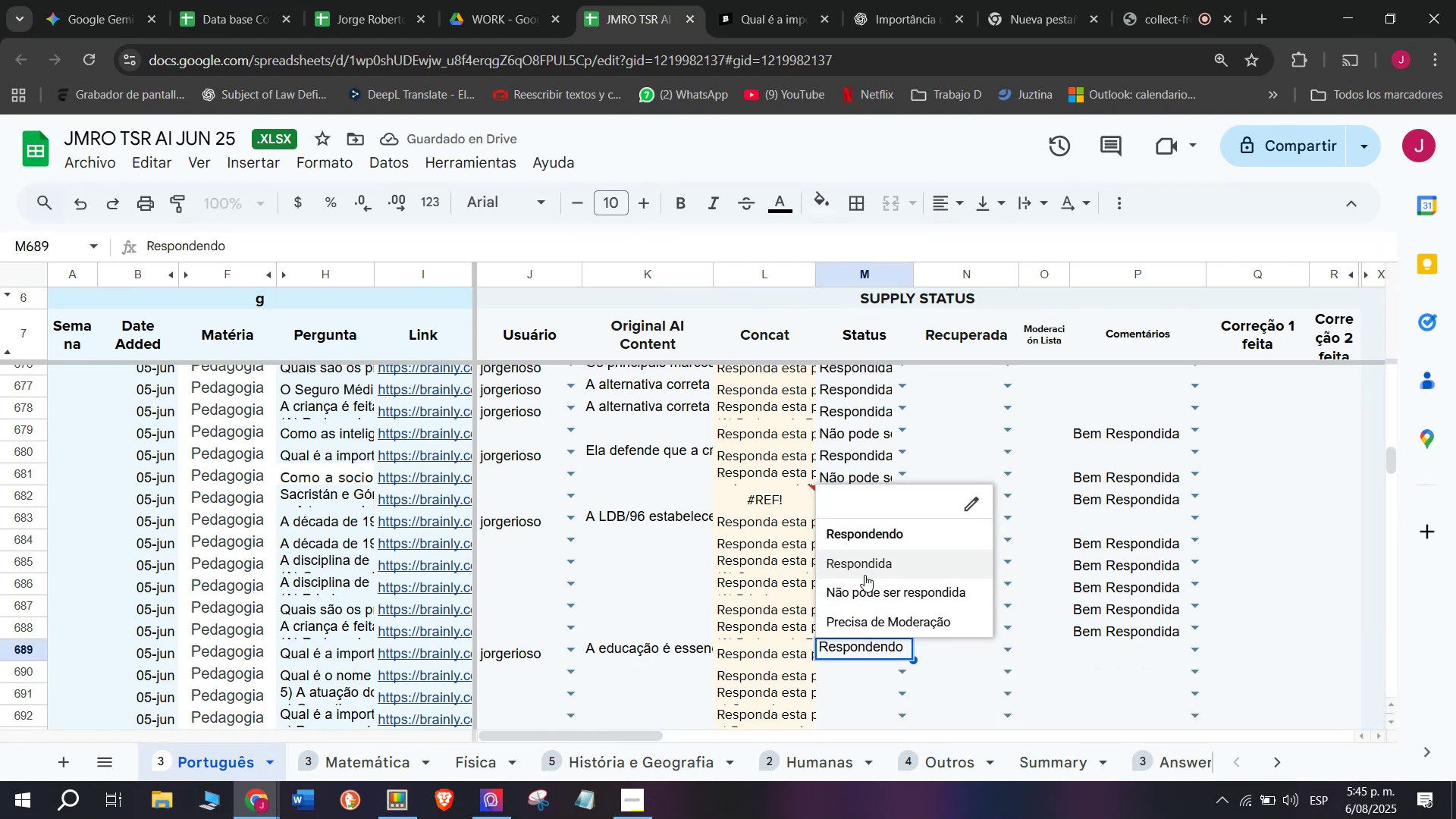 
scroll: coordinate [639, 518], scroll_direction: down, amount: 1.0
 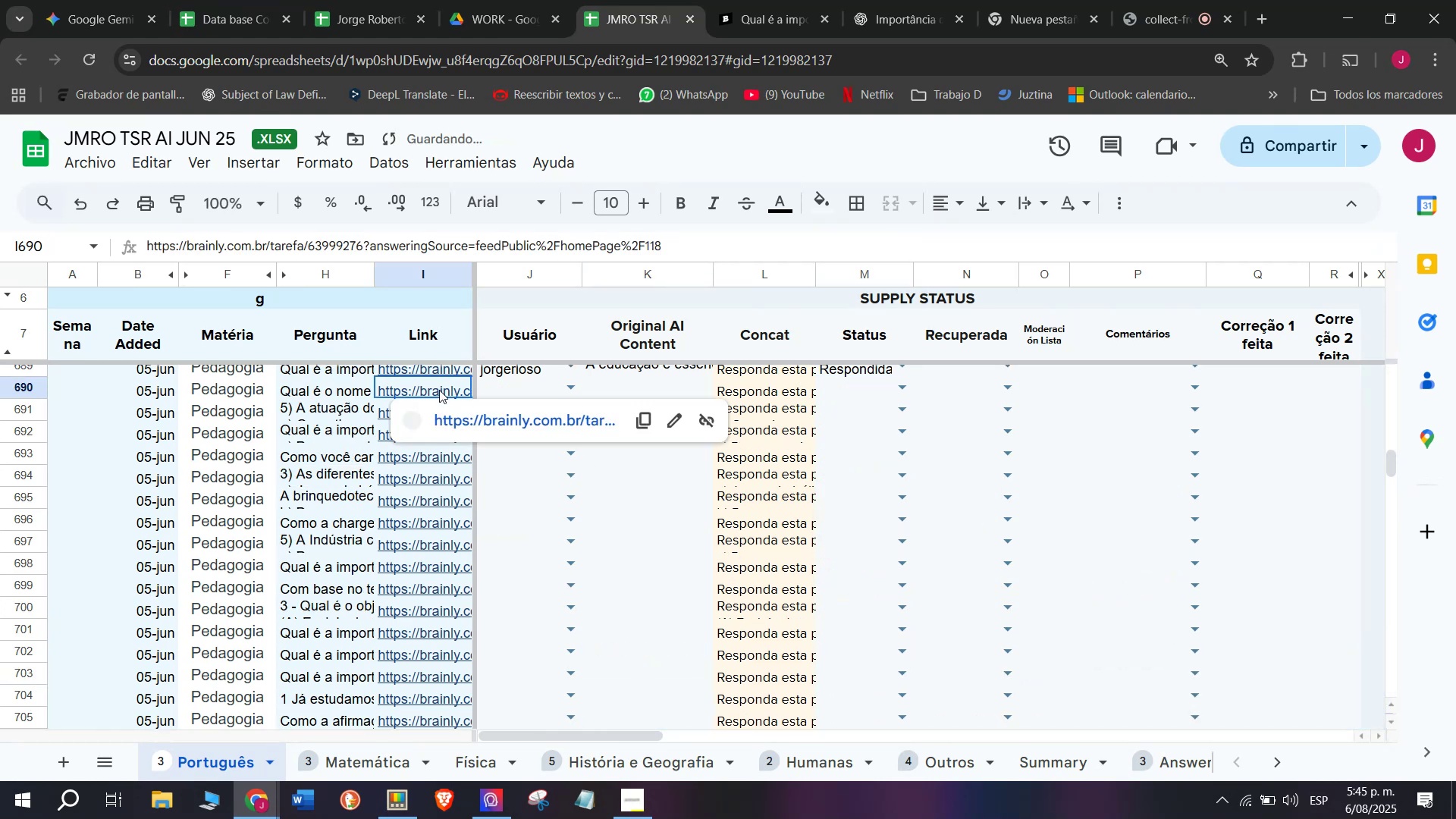 
mouse_move([449, 426])
 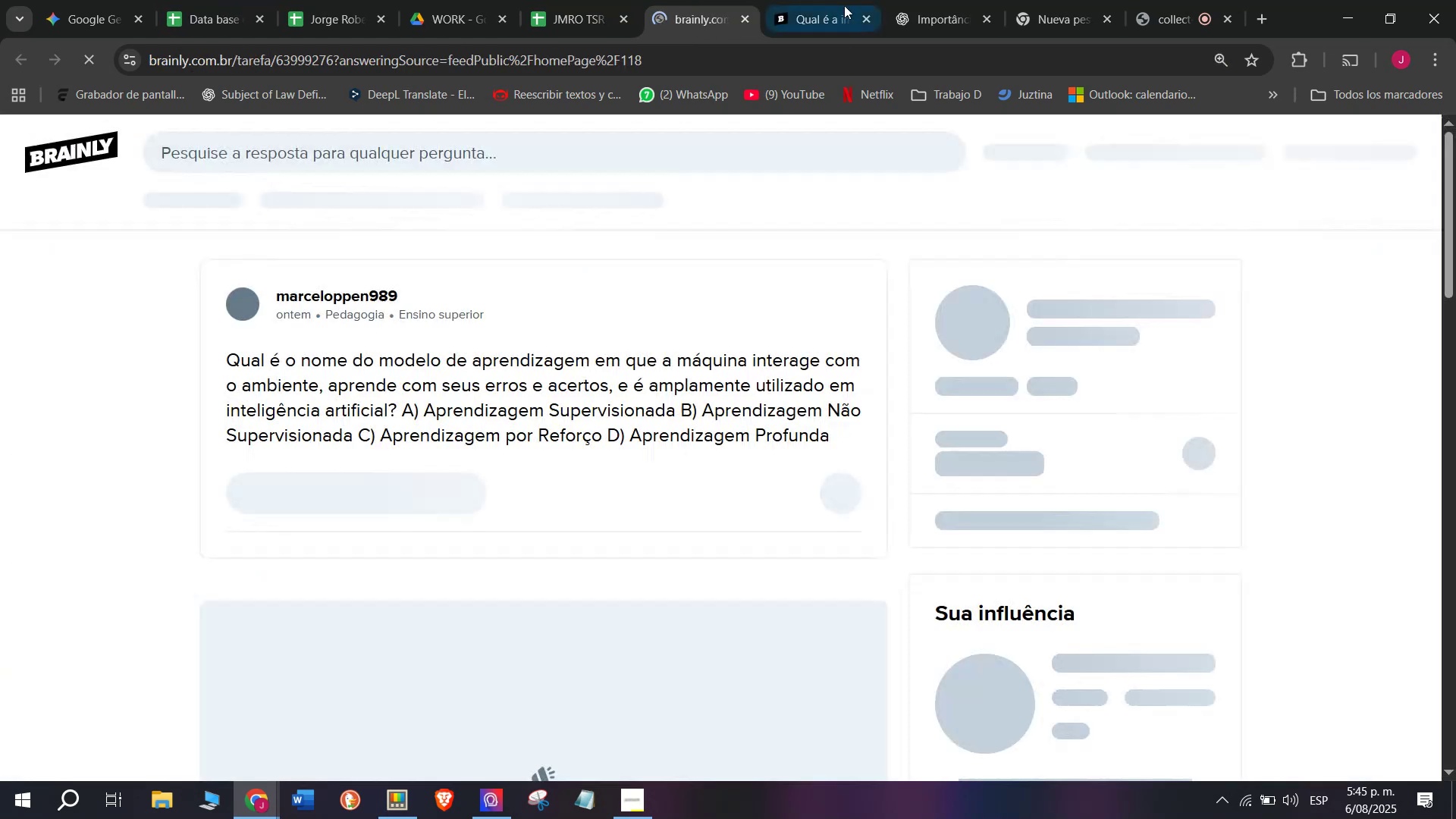 
left_click([844, 0])
 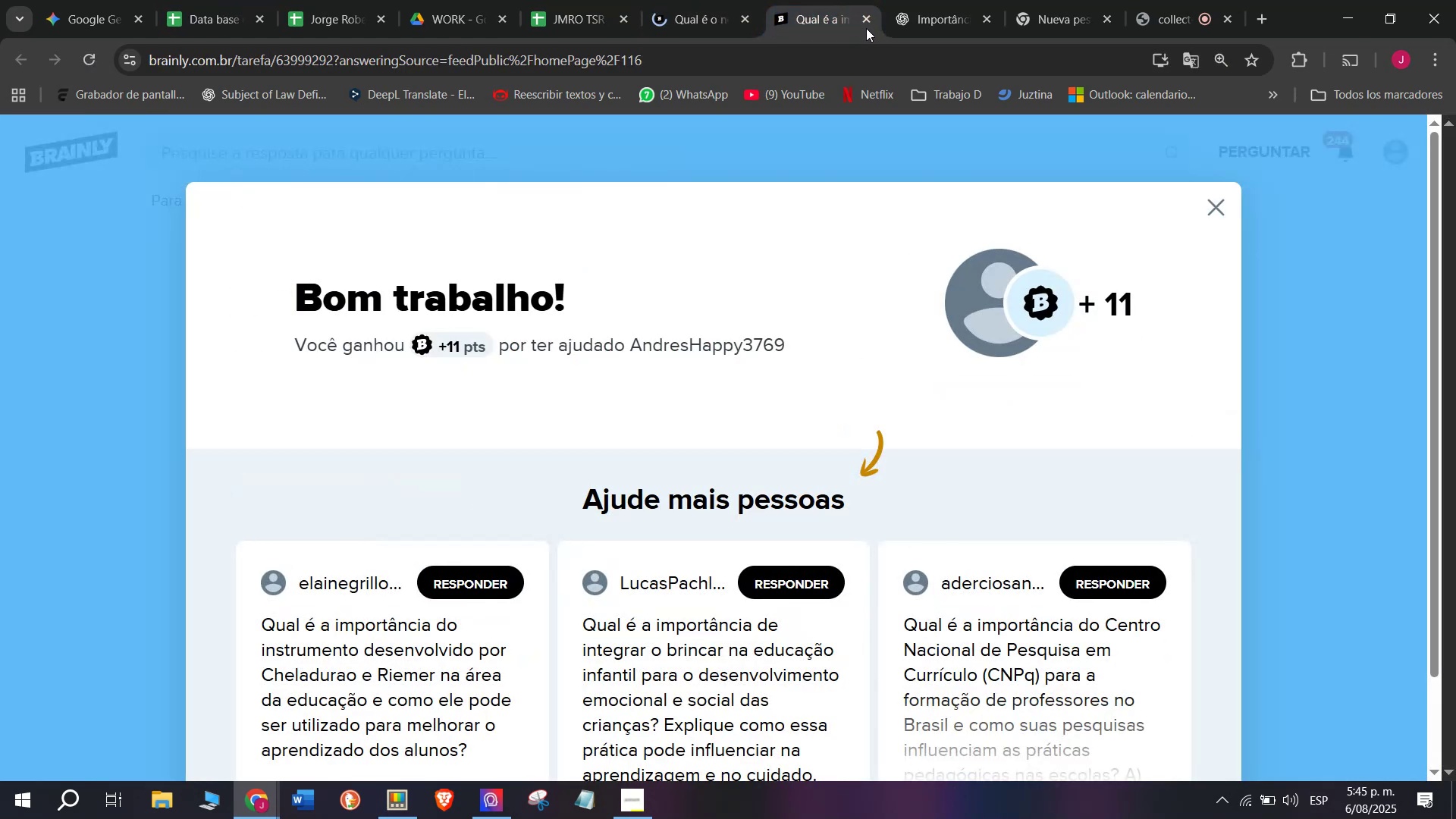 
left_click([866, 20])
 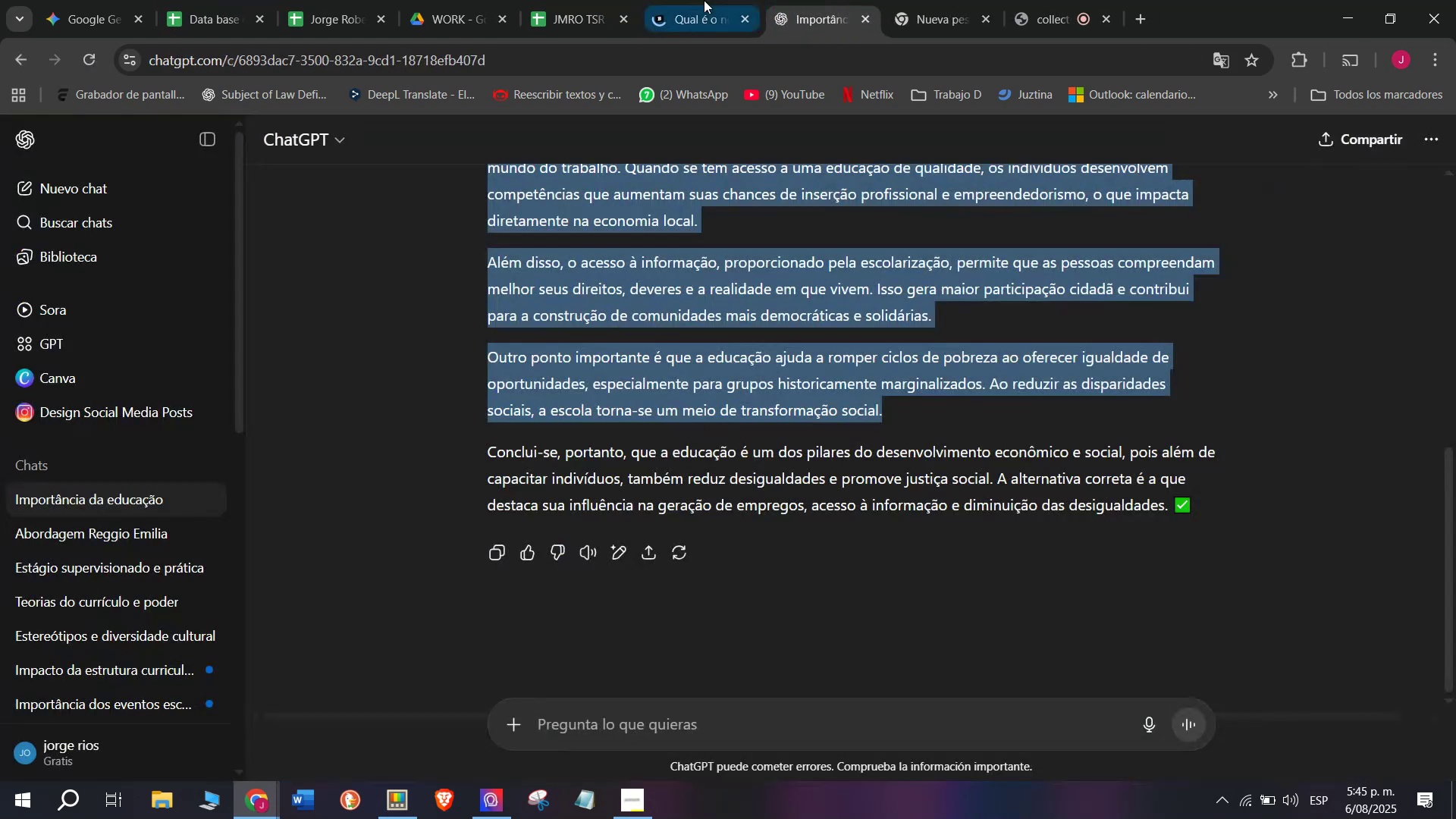 
double_click([702, 0])
 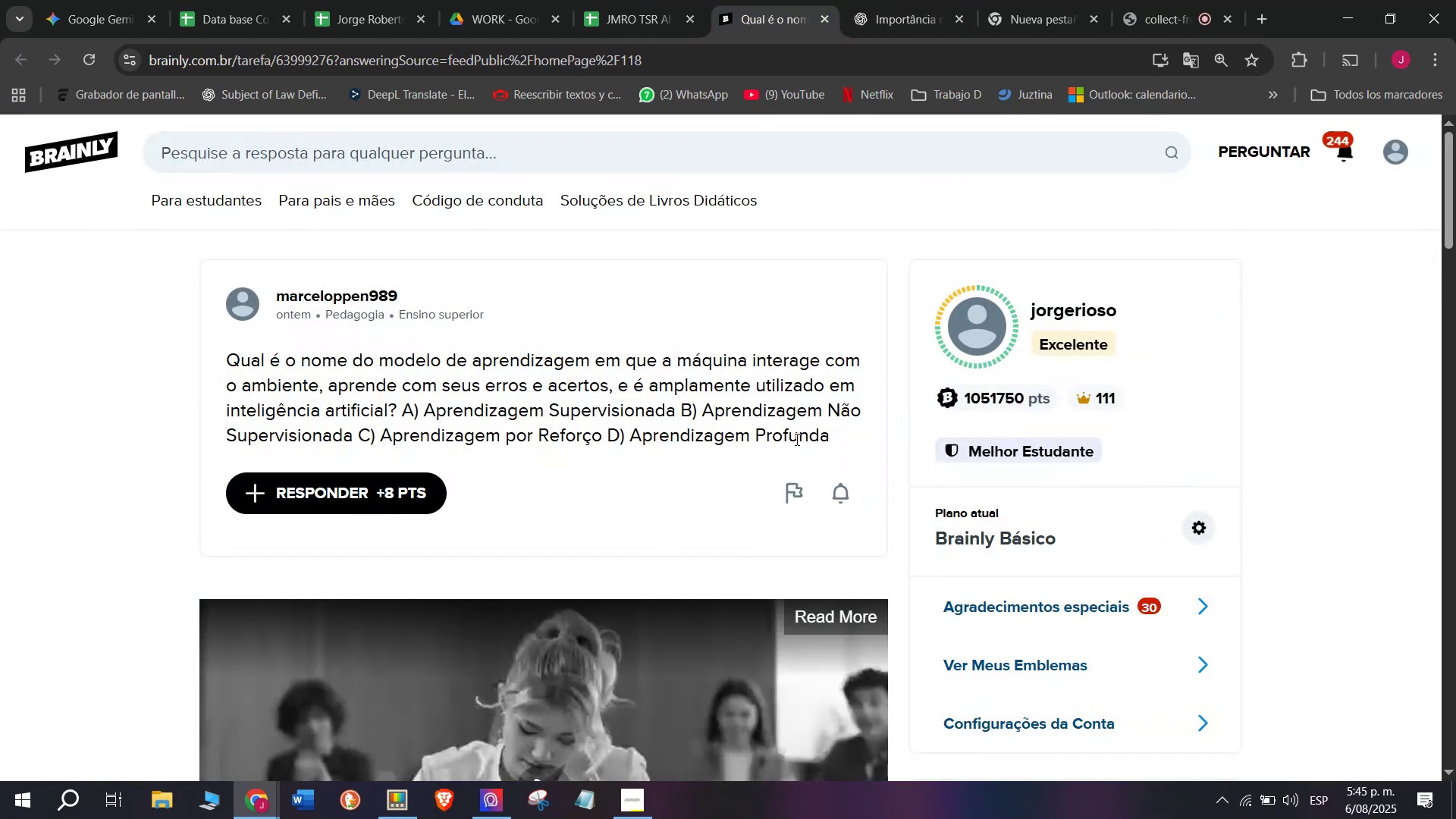 
left_click_drag(start_coordinate=[861, 431], to_coordinate=[179, 359])
 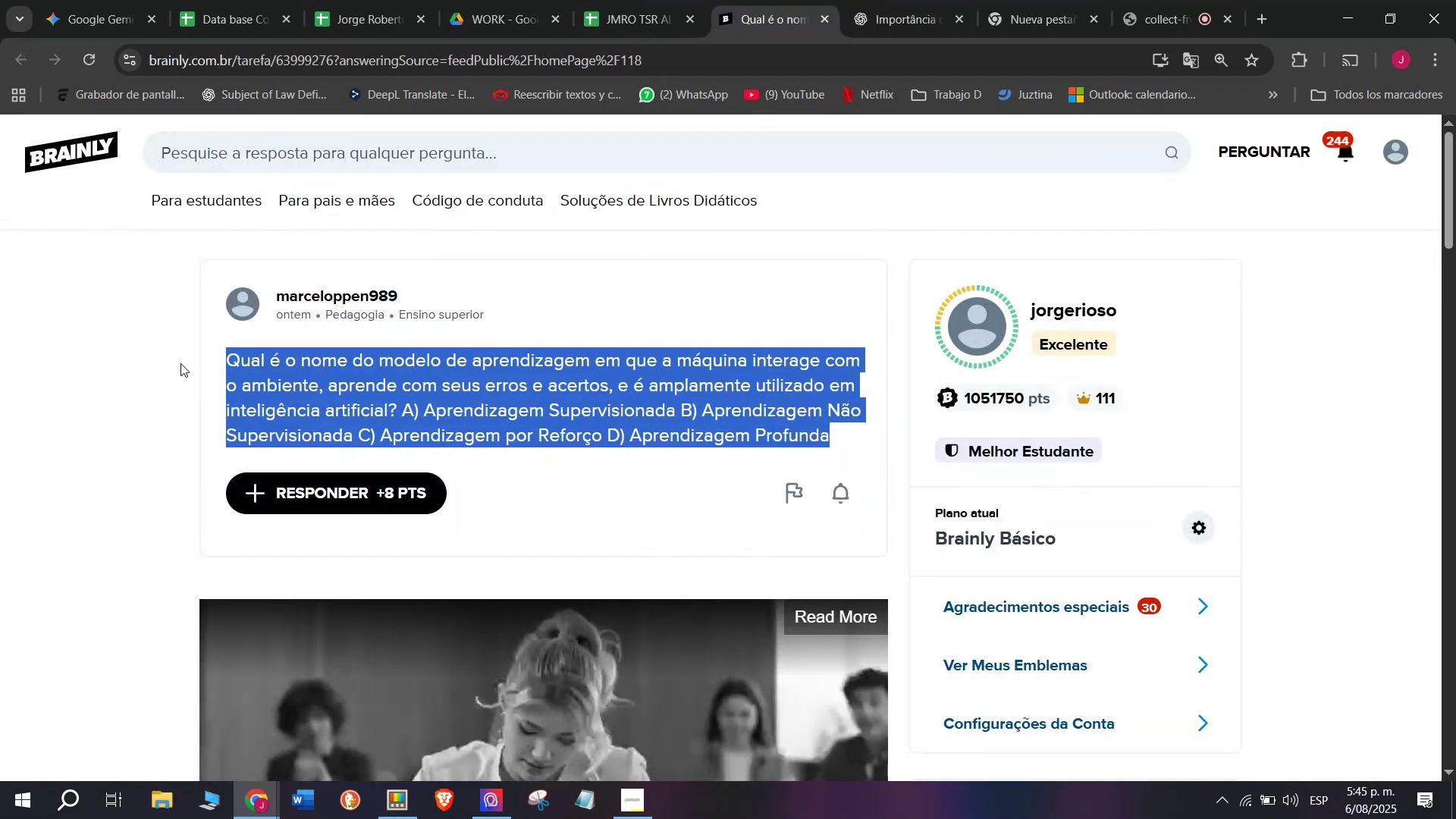 
key(Control+ControlLeft)
 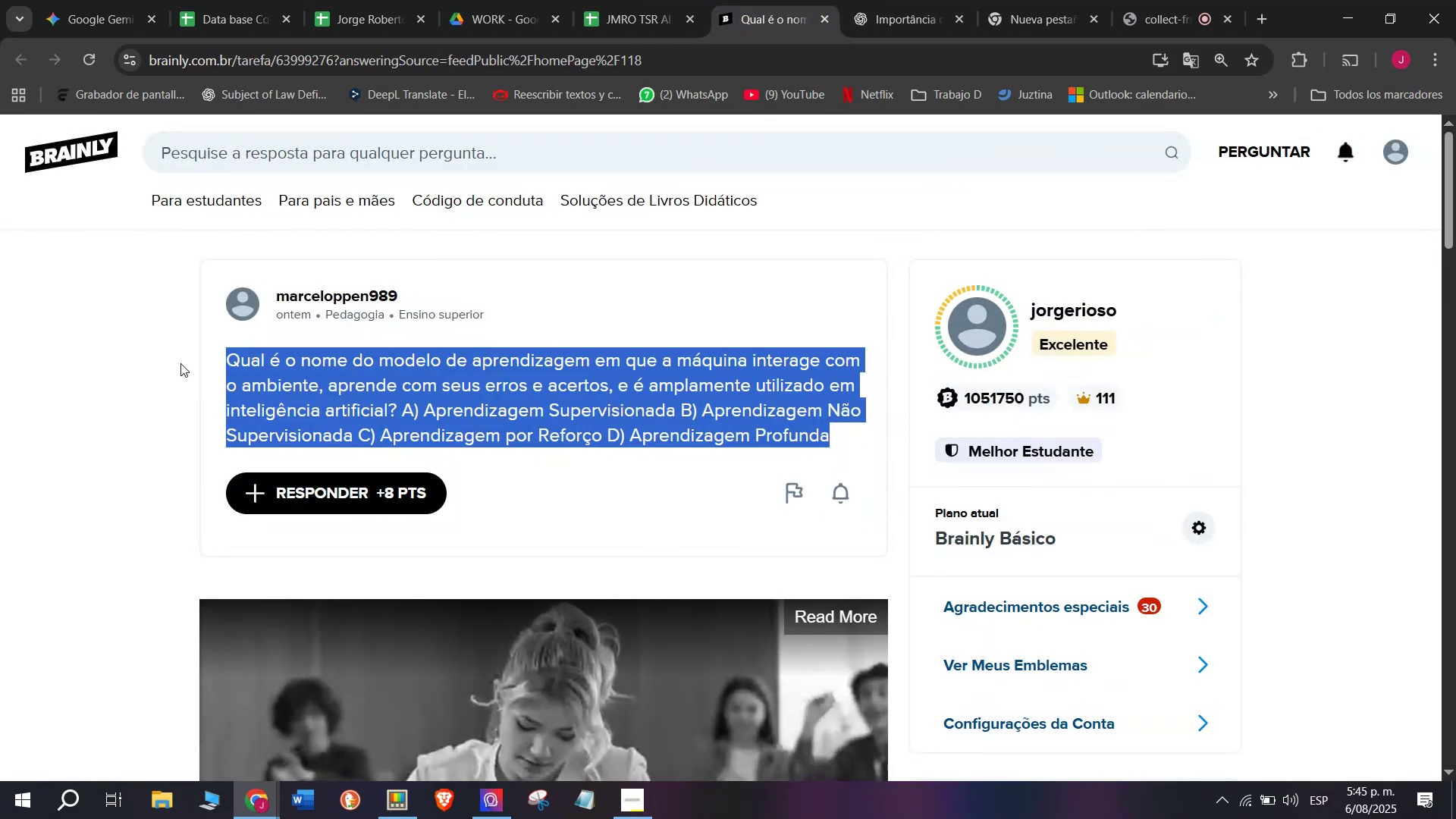 
key(Control+C)
 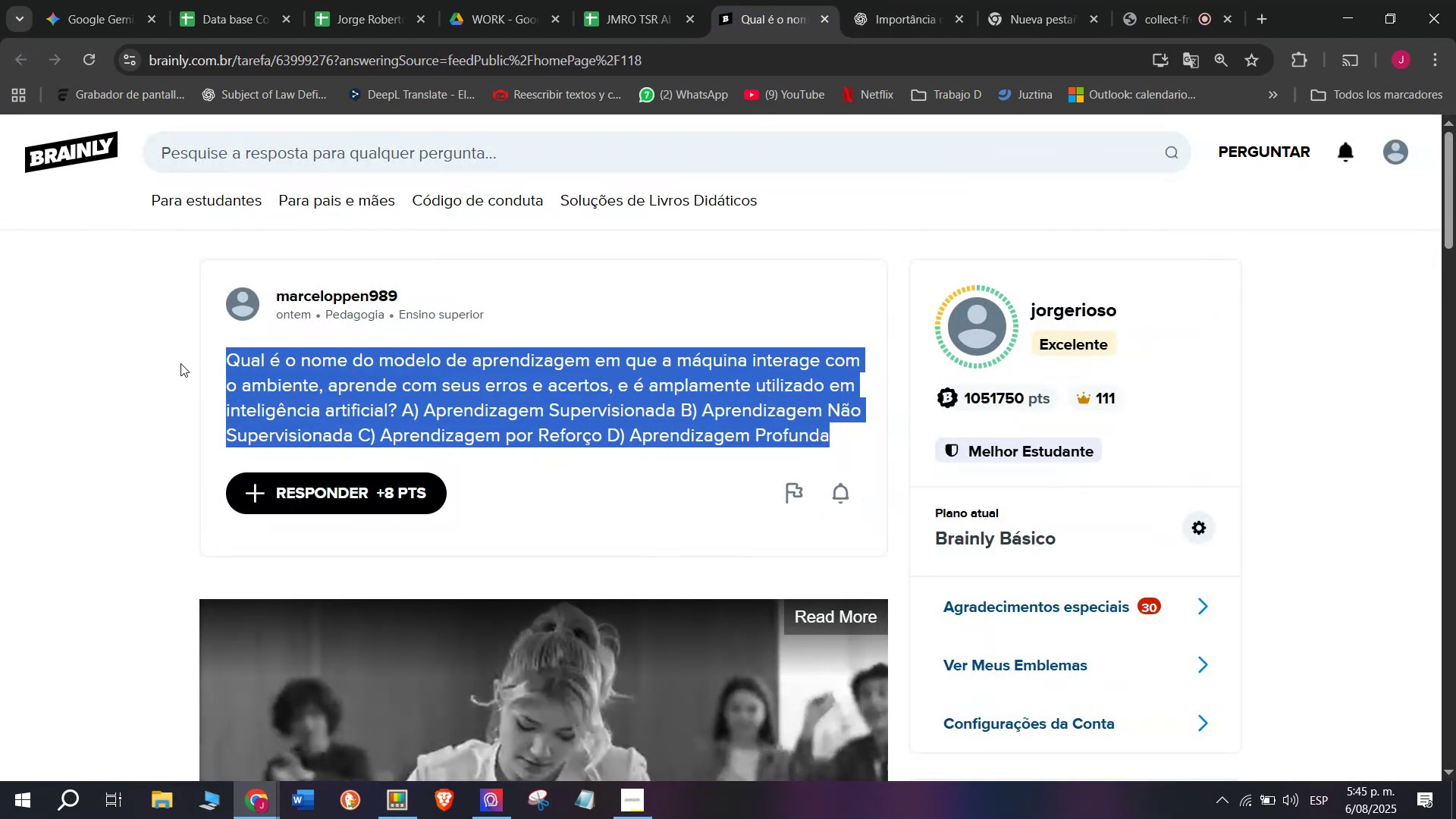 
key(Break)
 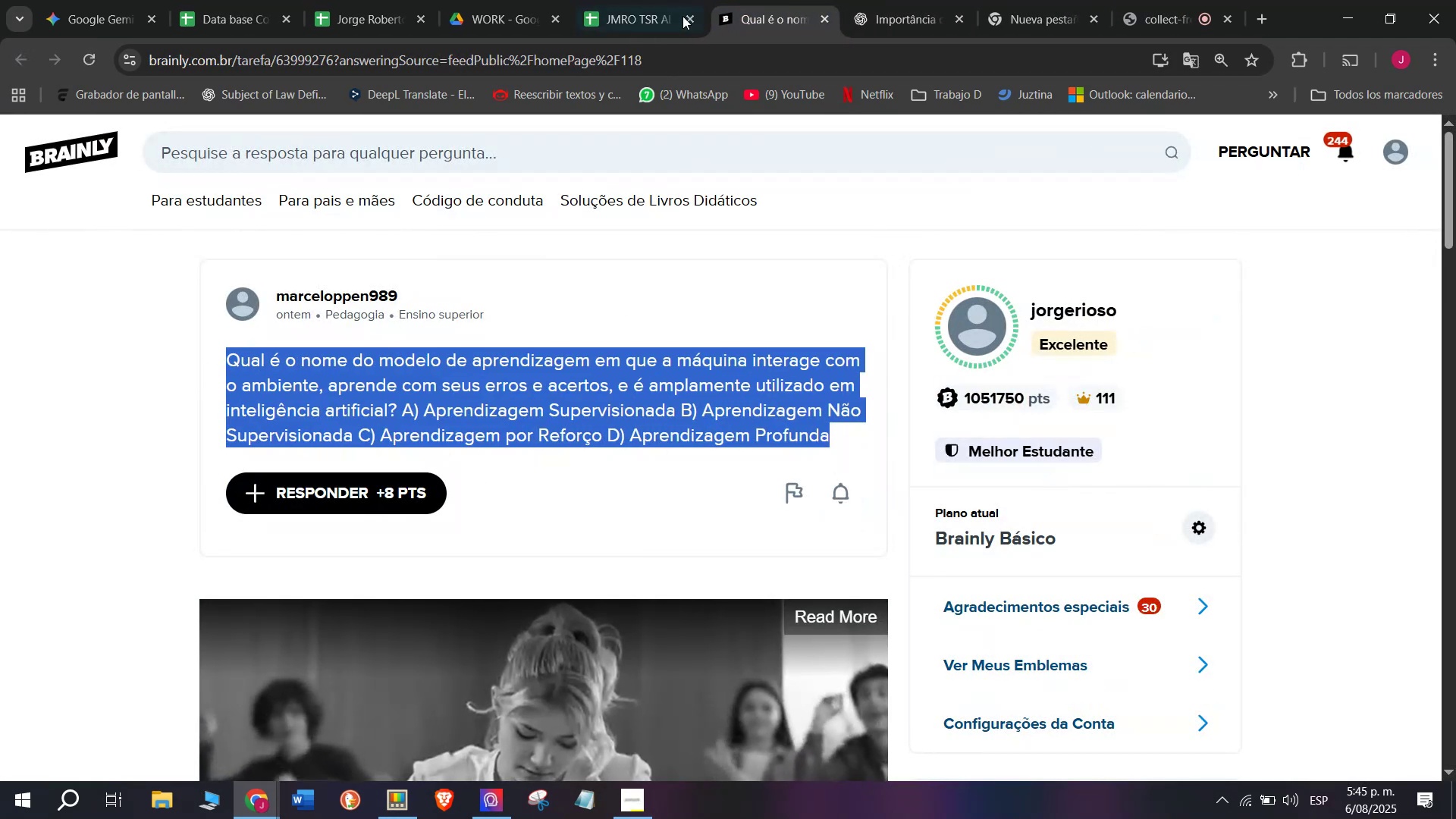 
left_click([924, 0])
 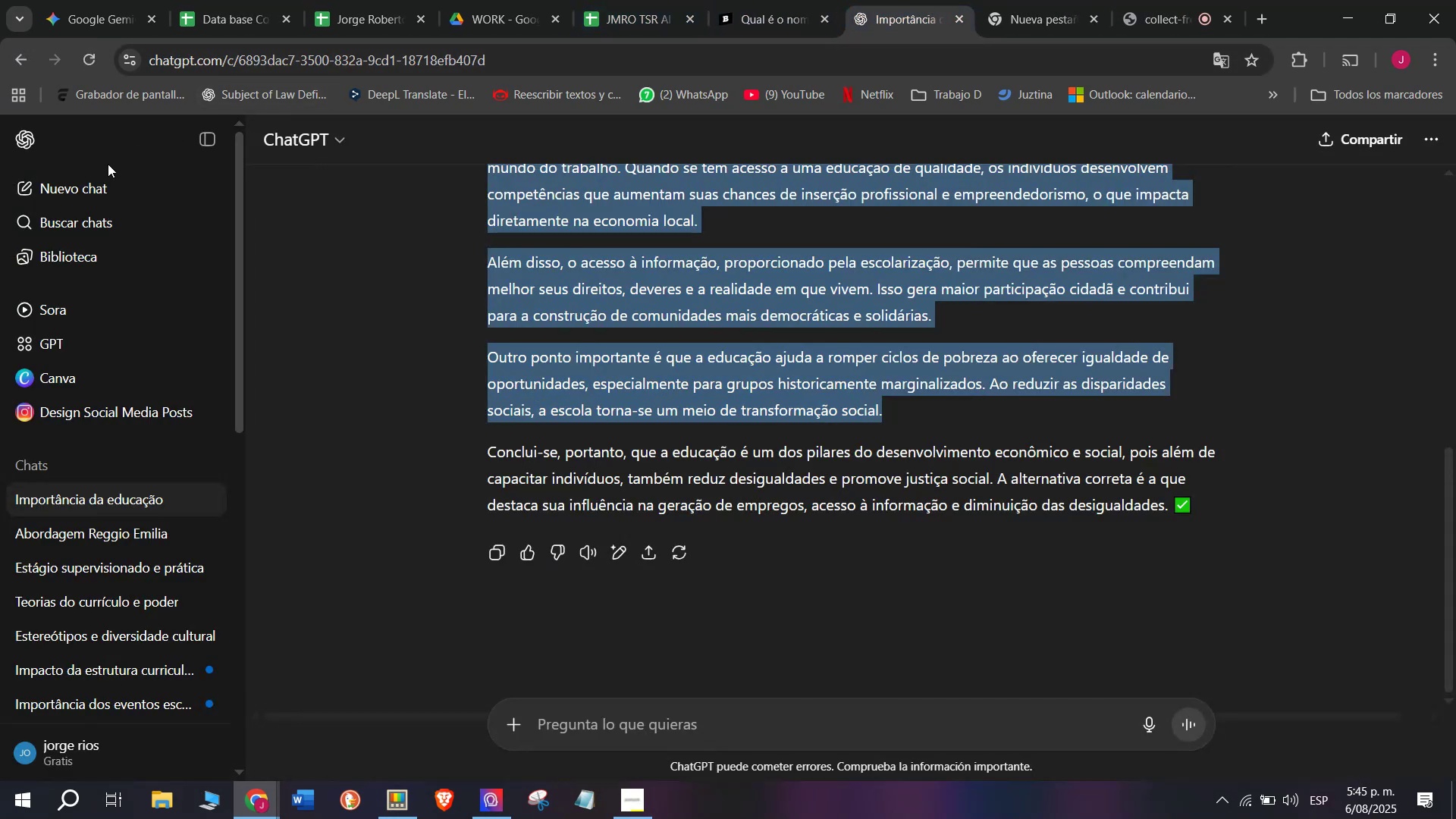 
left_click([85, 180])
 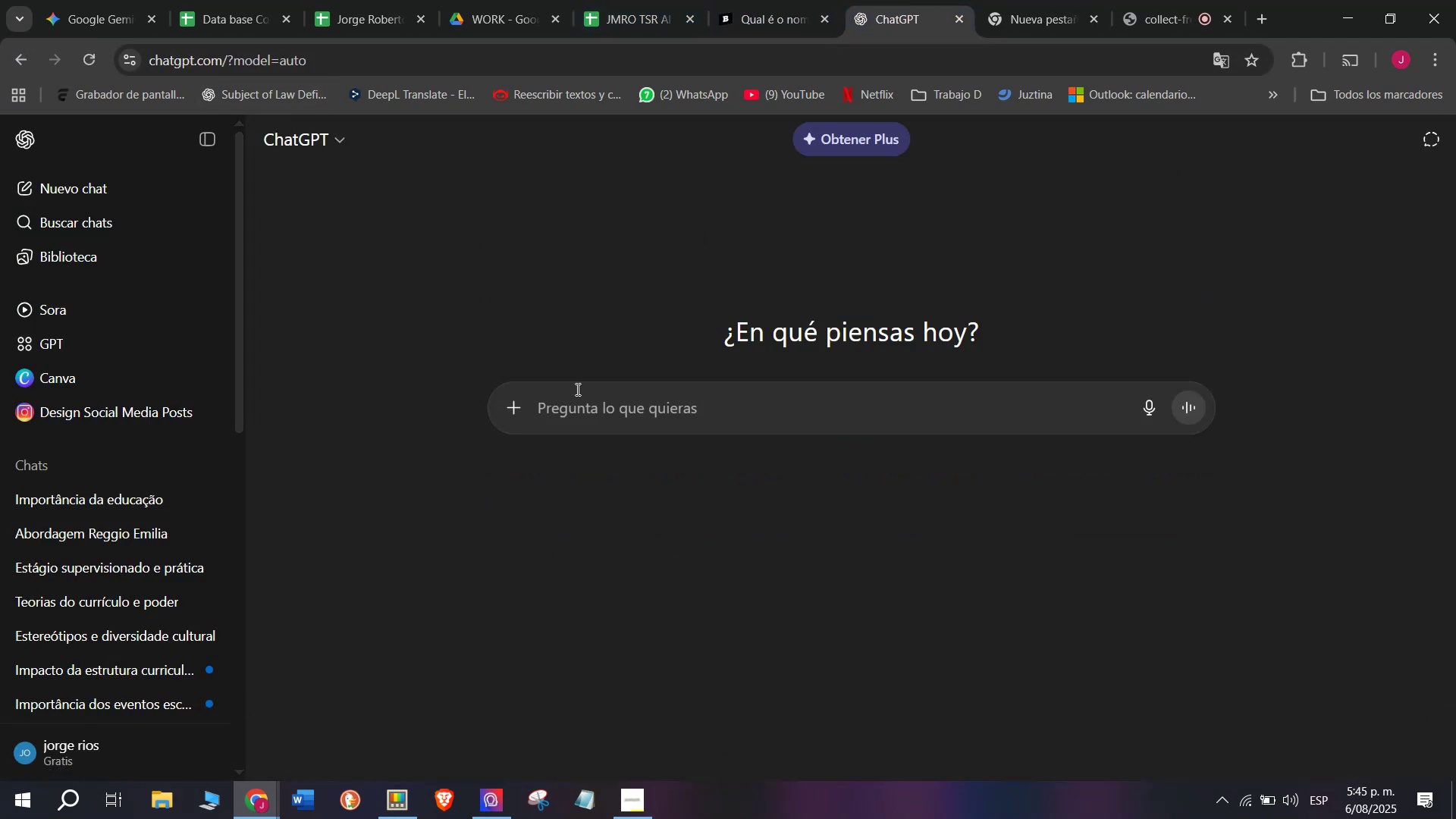 
left_click([577, 406])
 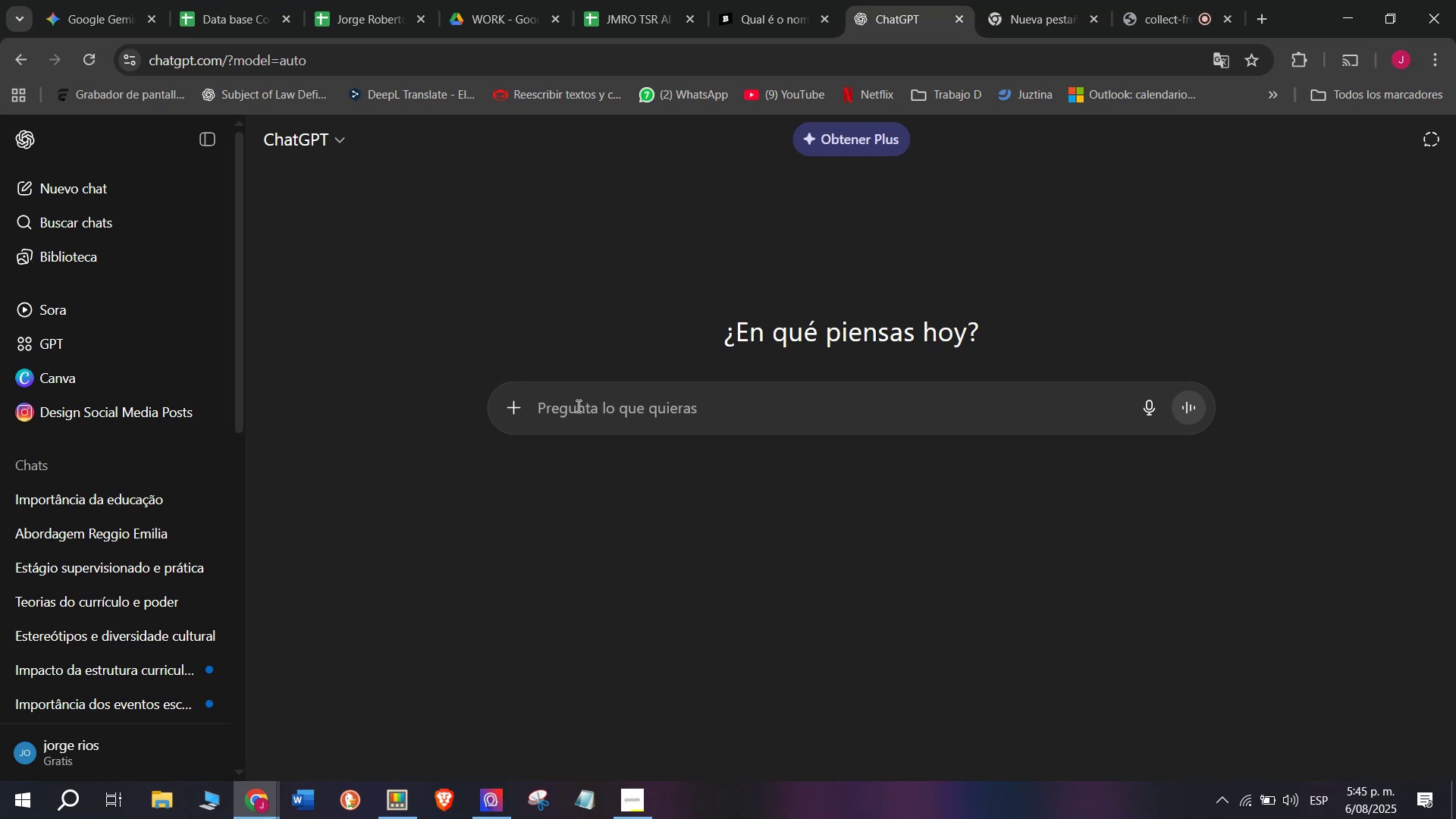 
wait(6.22)
 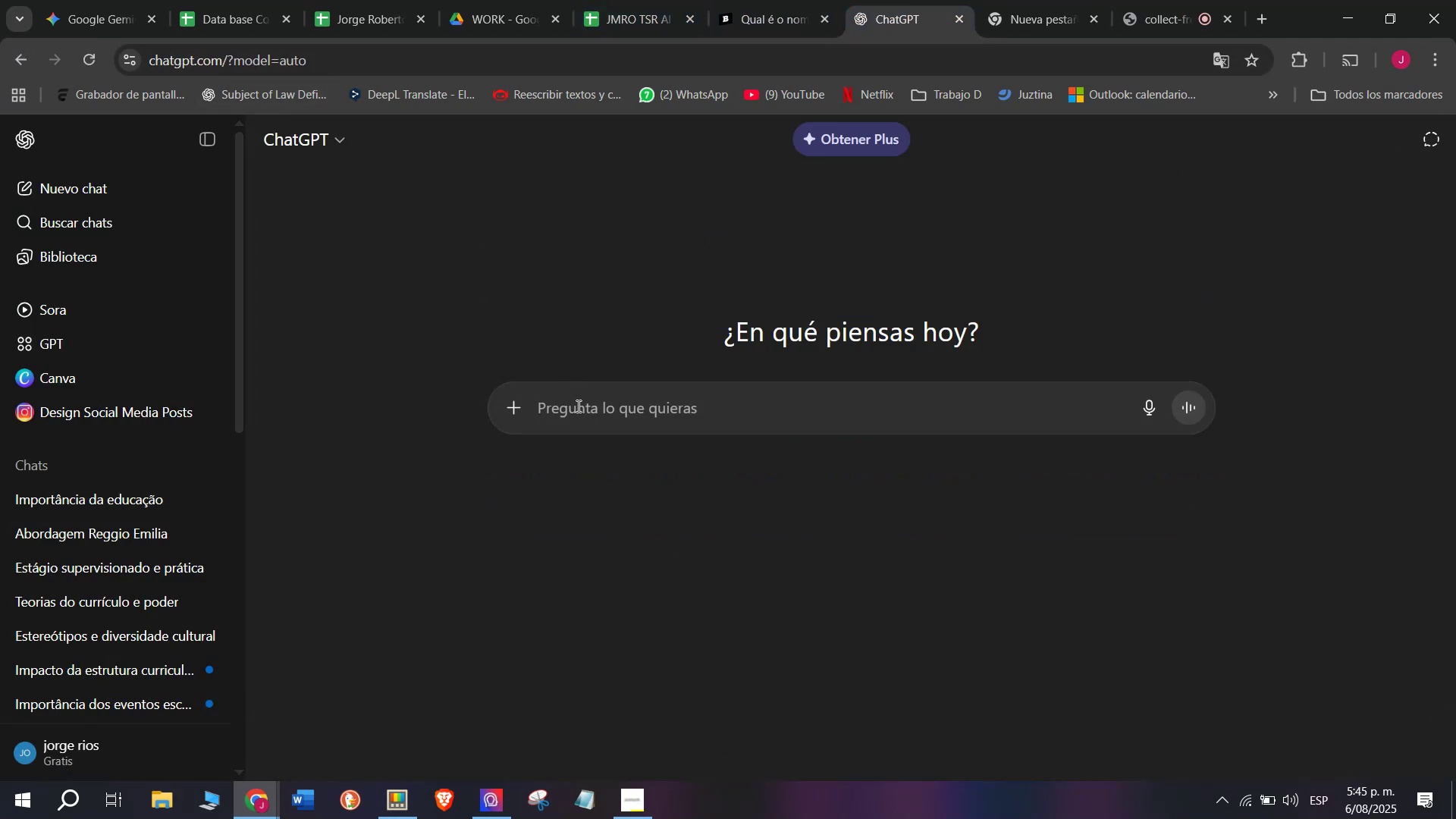 
key(Meta+MetaLeft)
 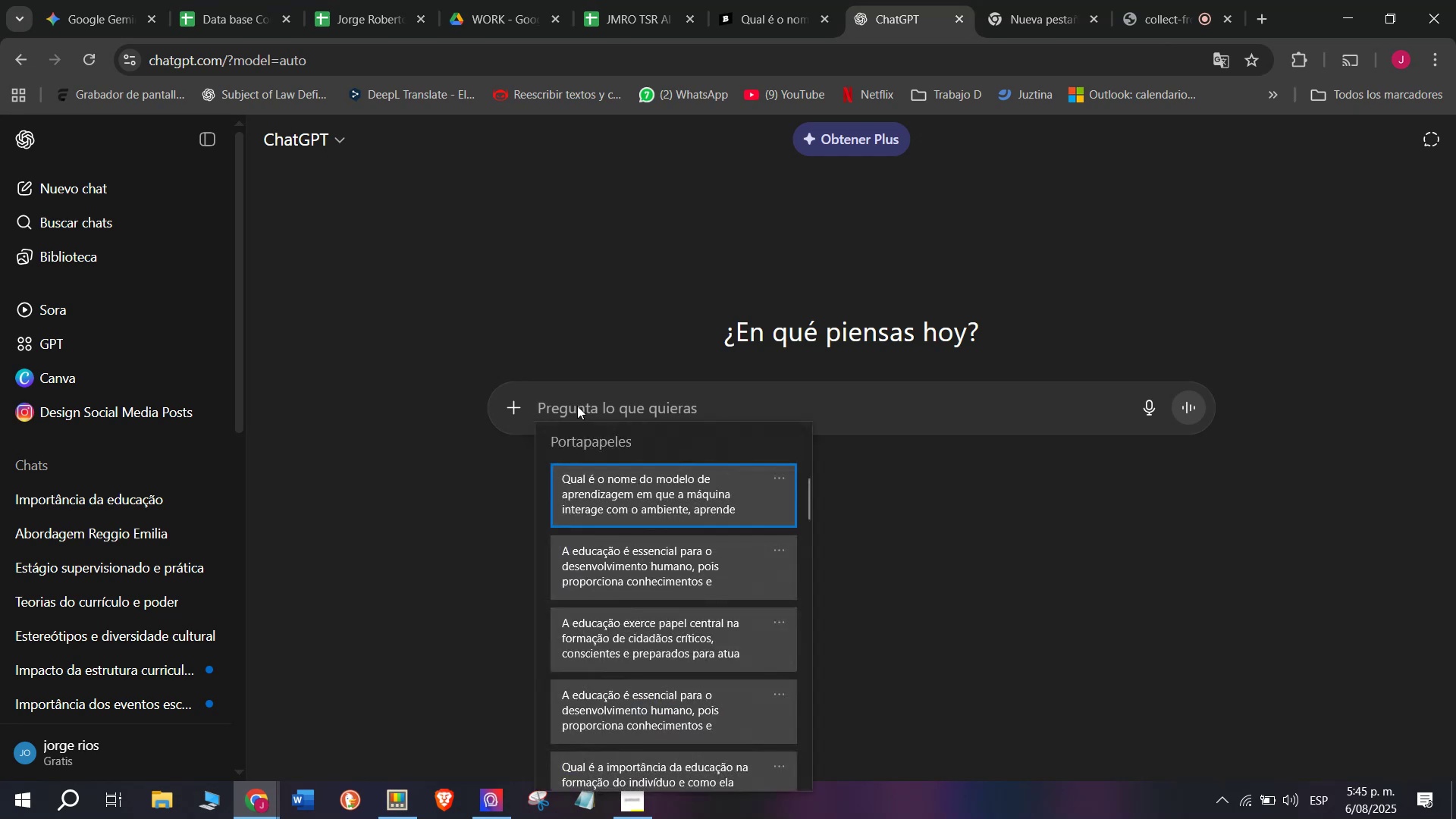 
key(C)
 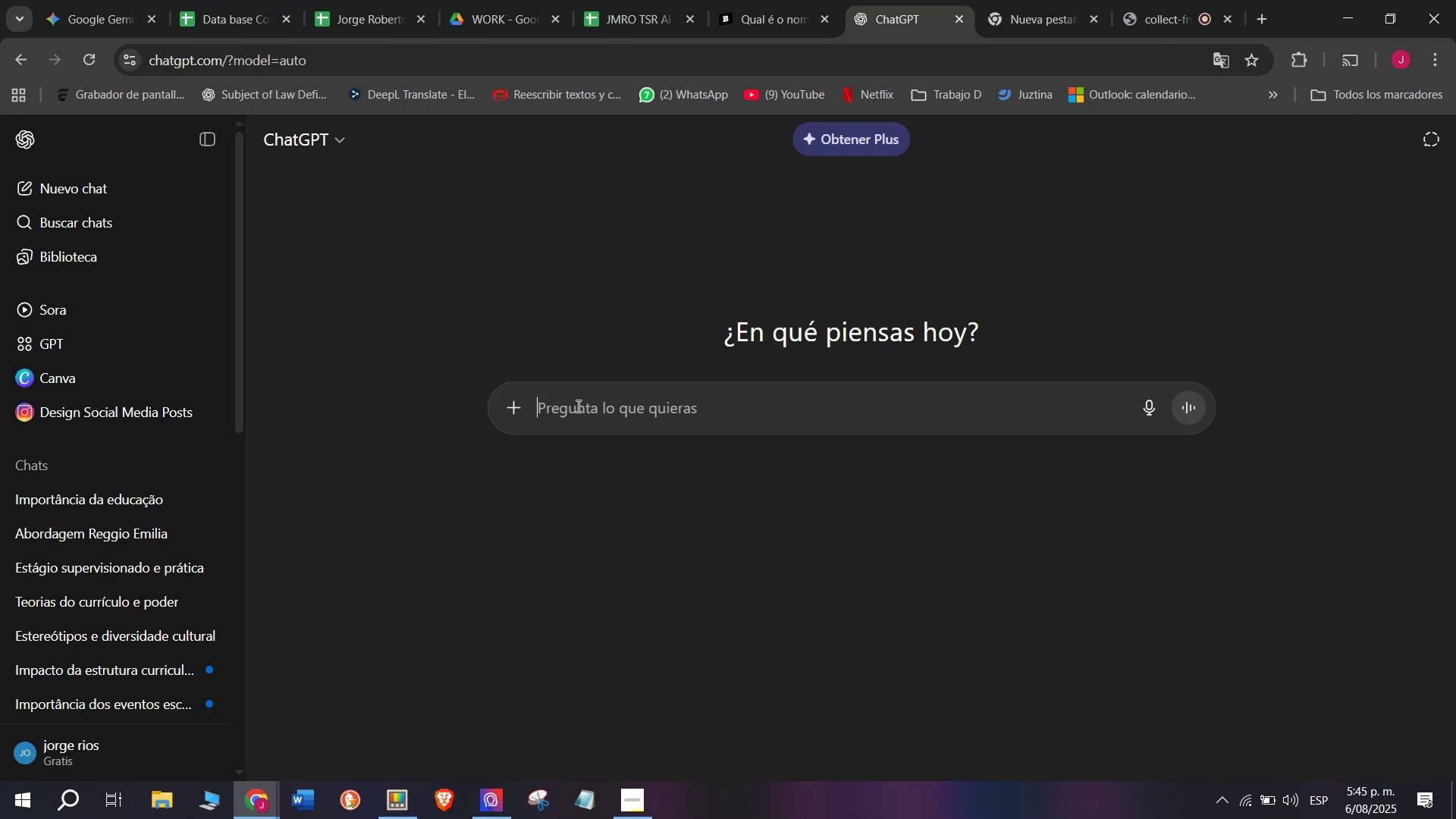 
key(Meta+V)
 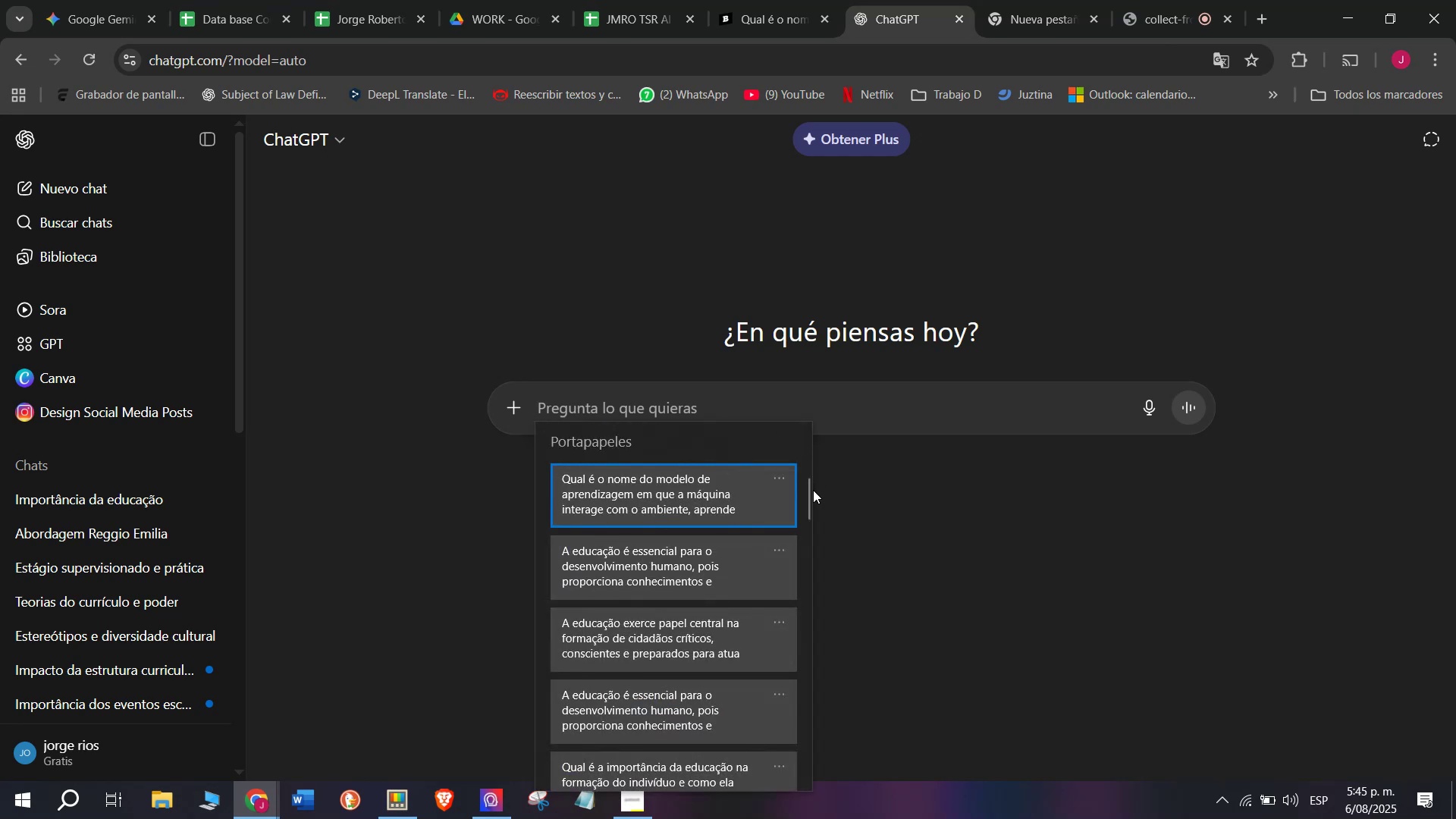 
left_click_drag(start_coordinate=[811, 490], to_coordinate=[837, 818])
 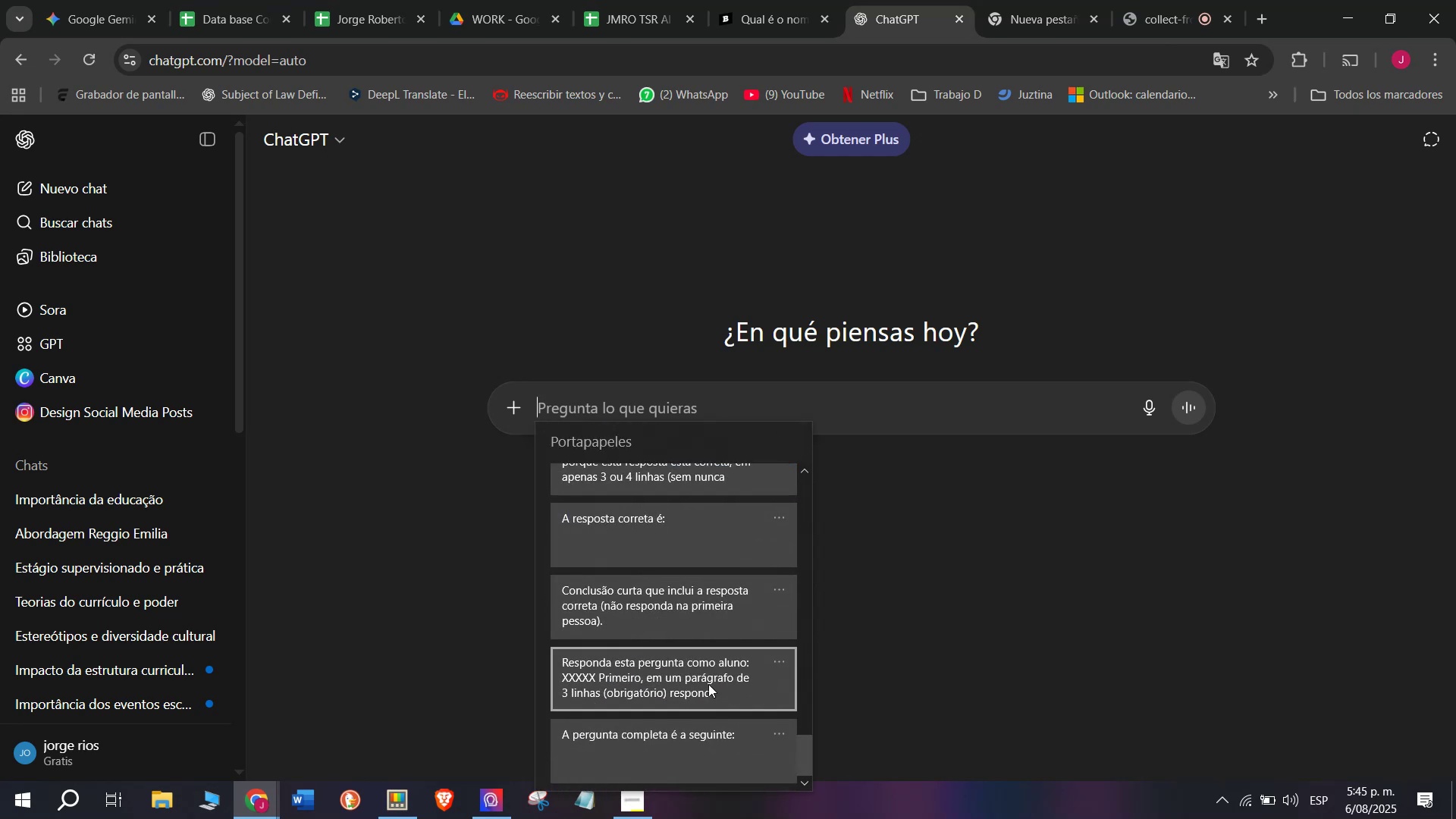 
key(Control+ControlLeft)
 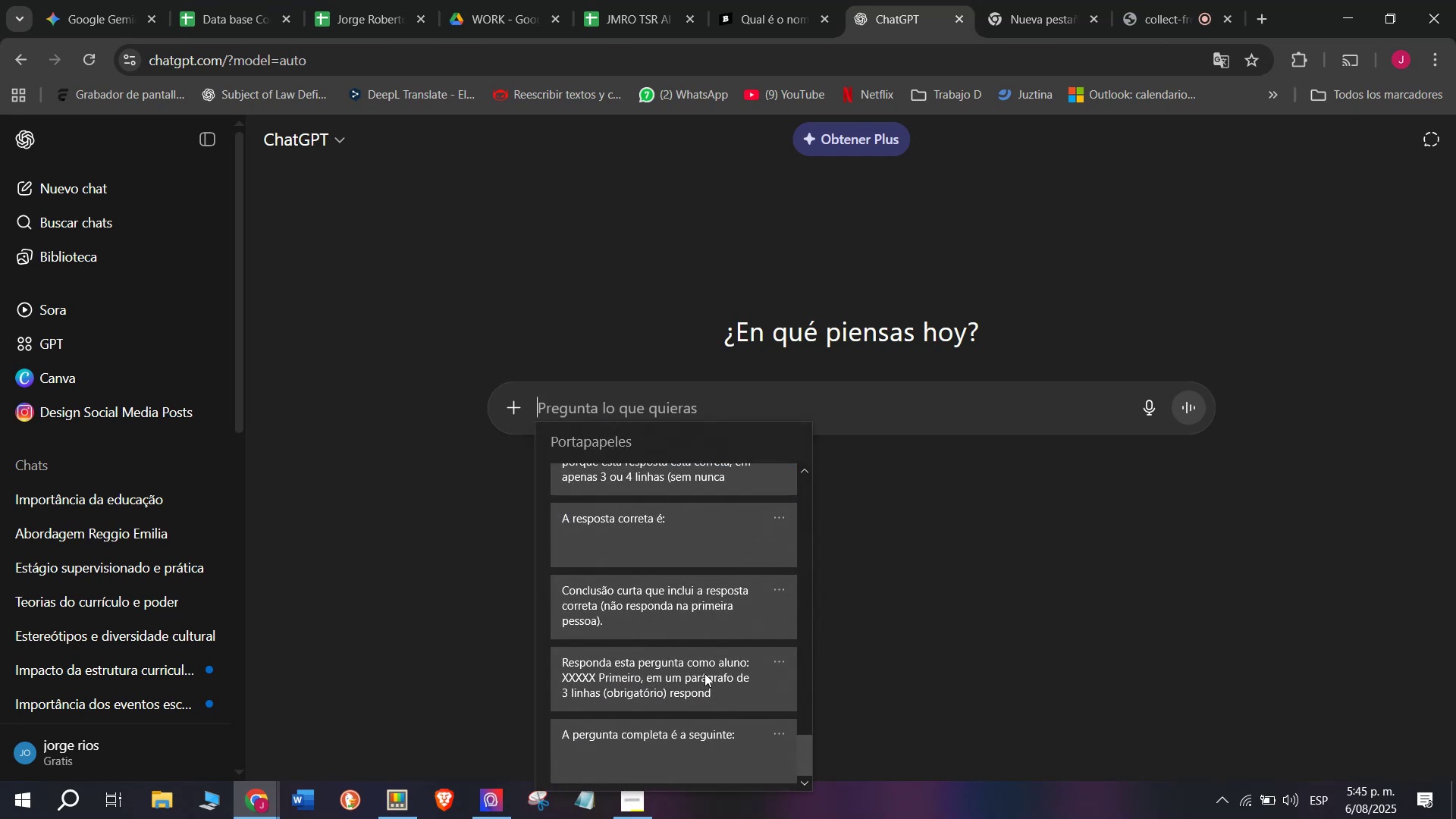 
key(Control+V)
 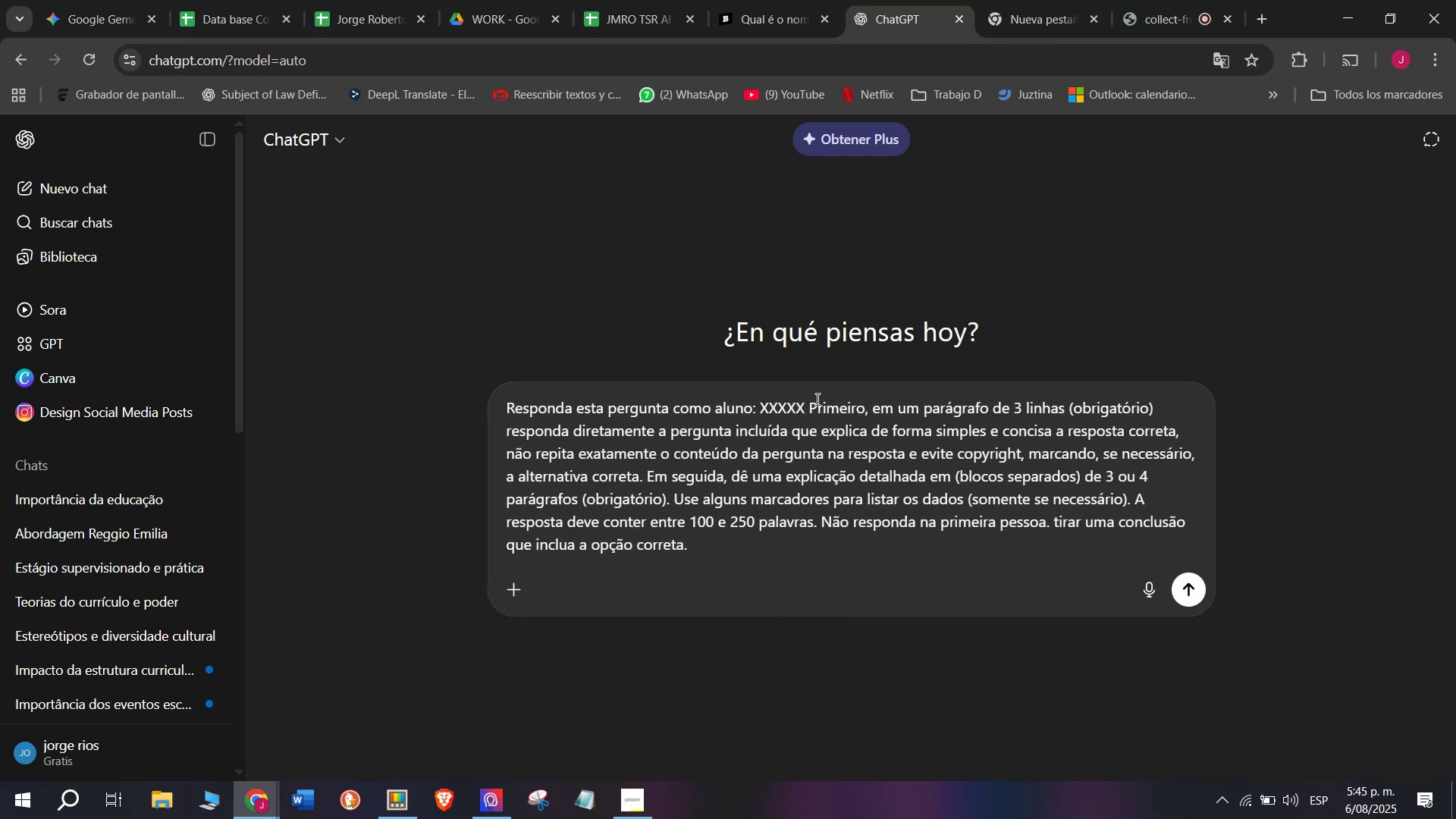 
left_click_drag(start_coordinate=[805, 397], to_coordinate=[761, 396])
 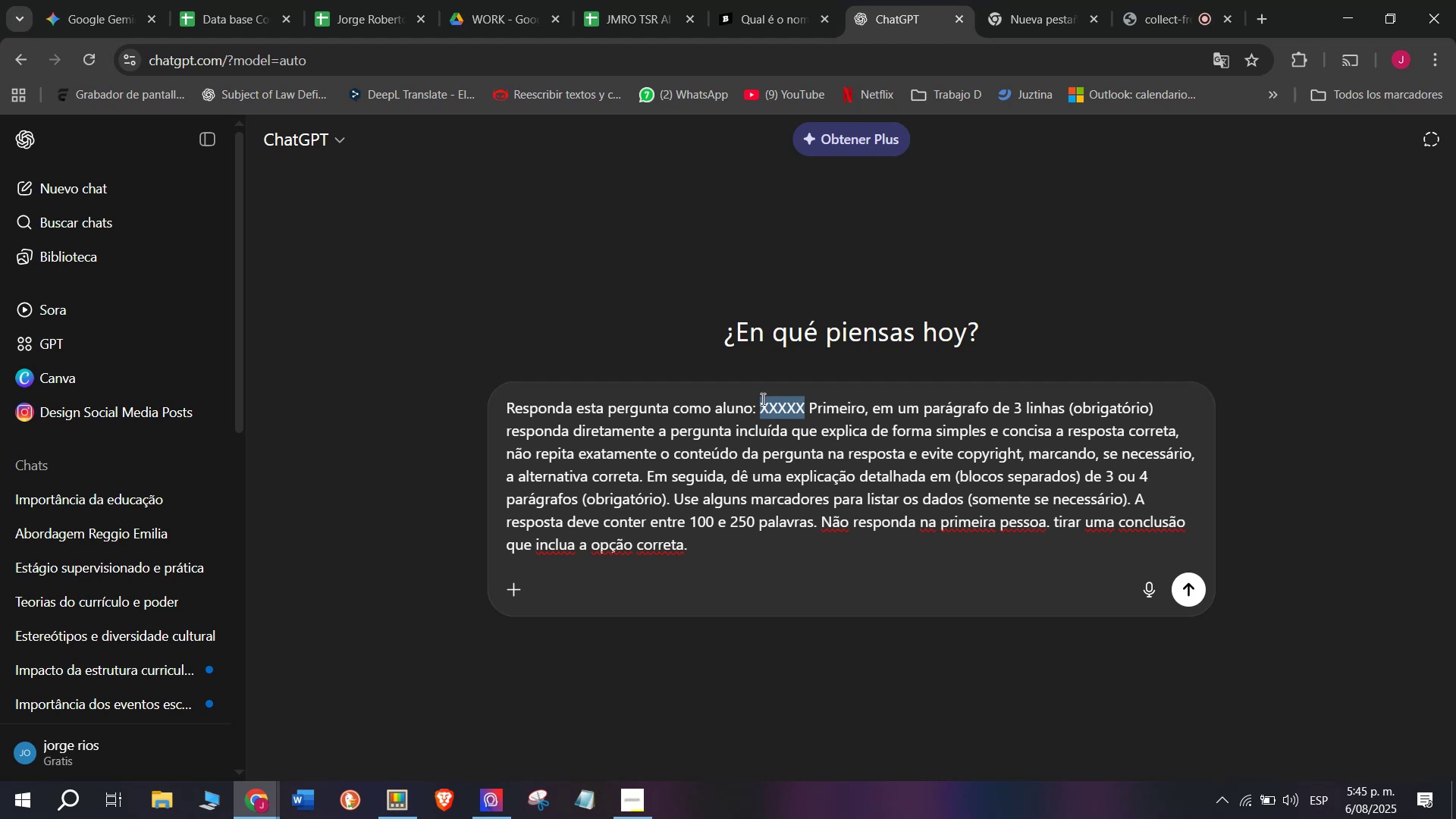 
key(C)
 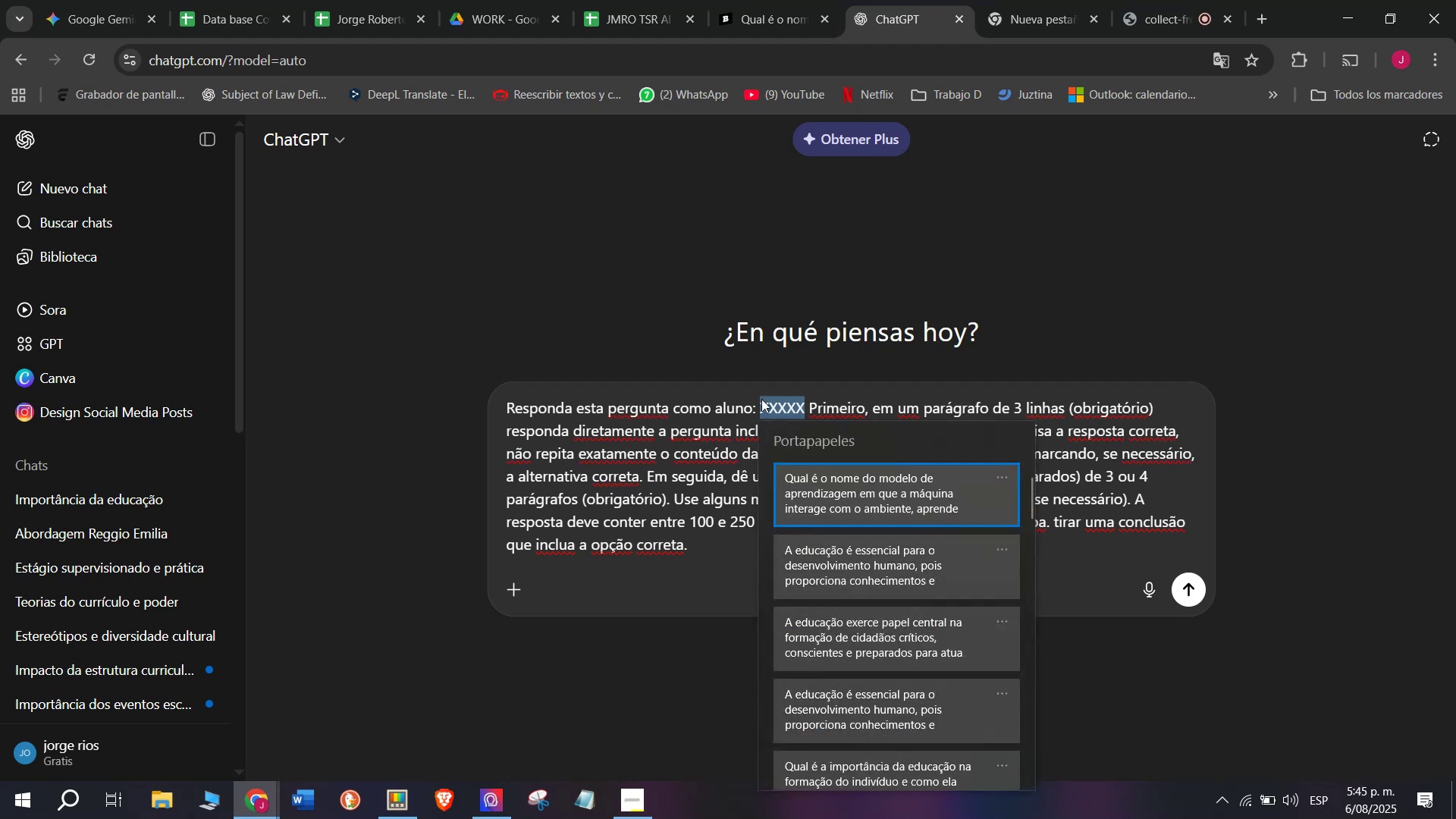 
key(Meta+MetaLeft)
 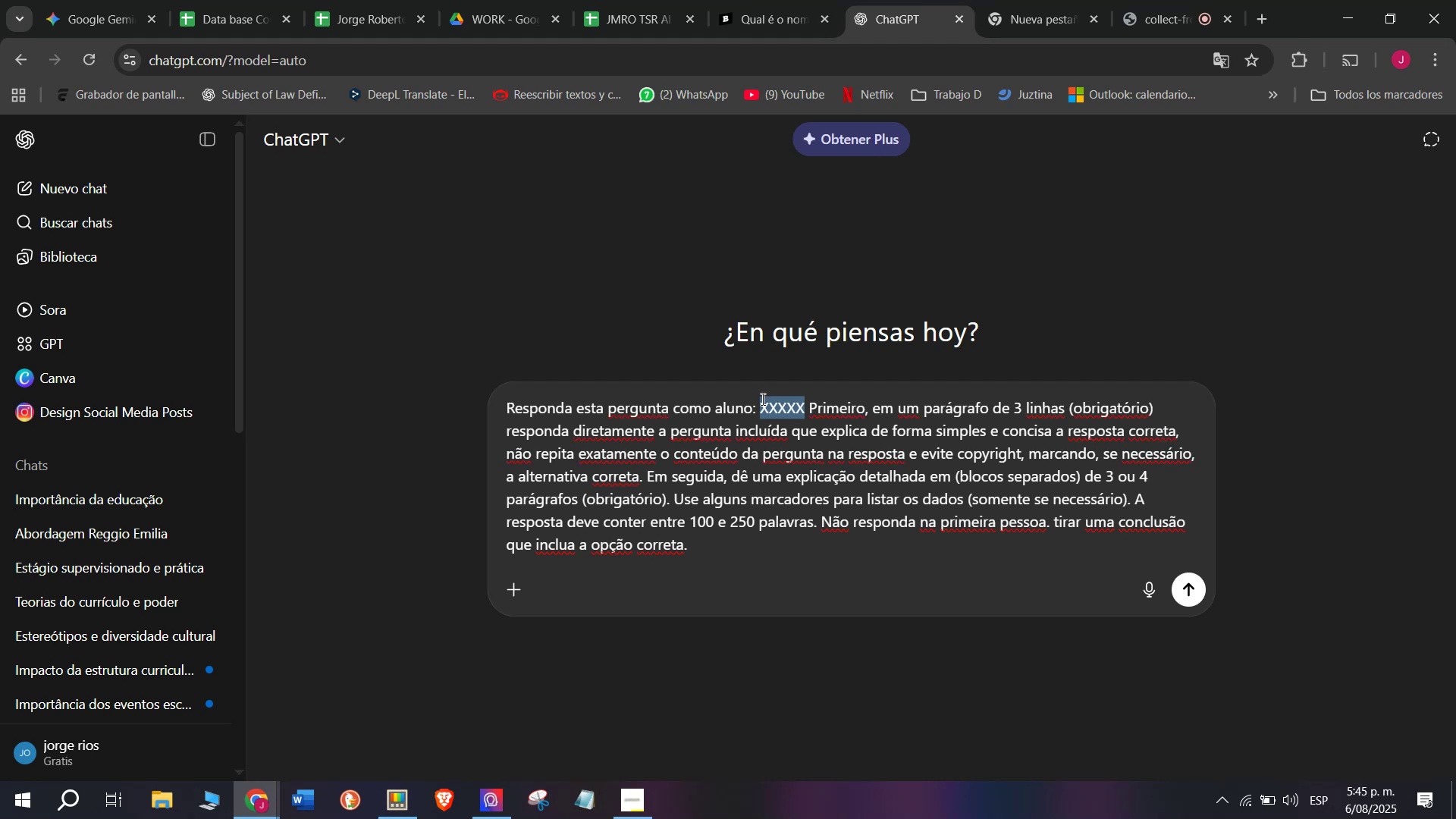 
key(Meta+V)
 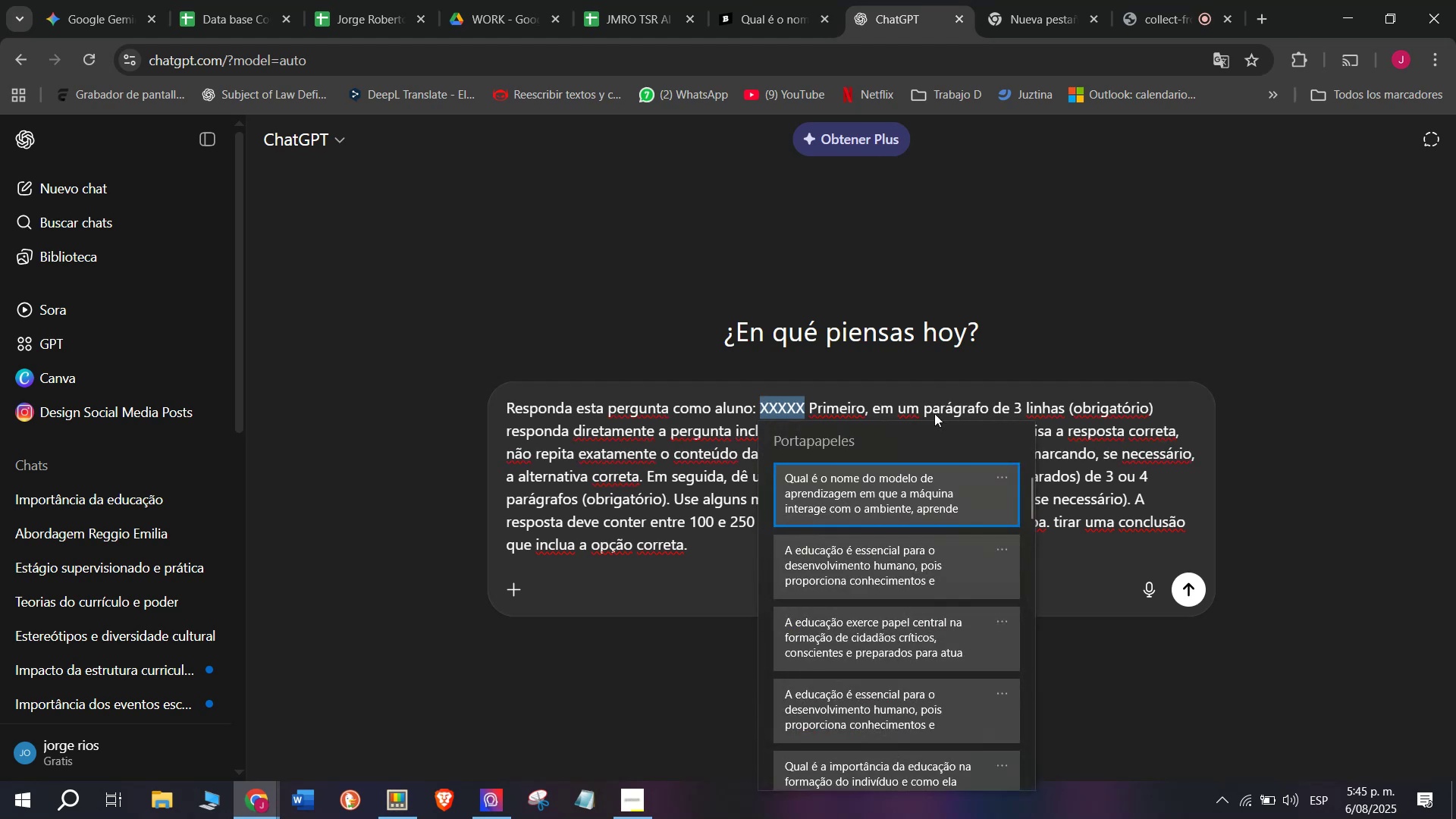 
key(Control+ControlLeft)
 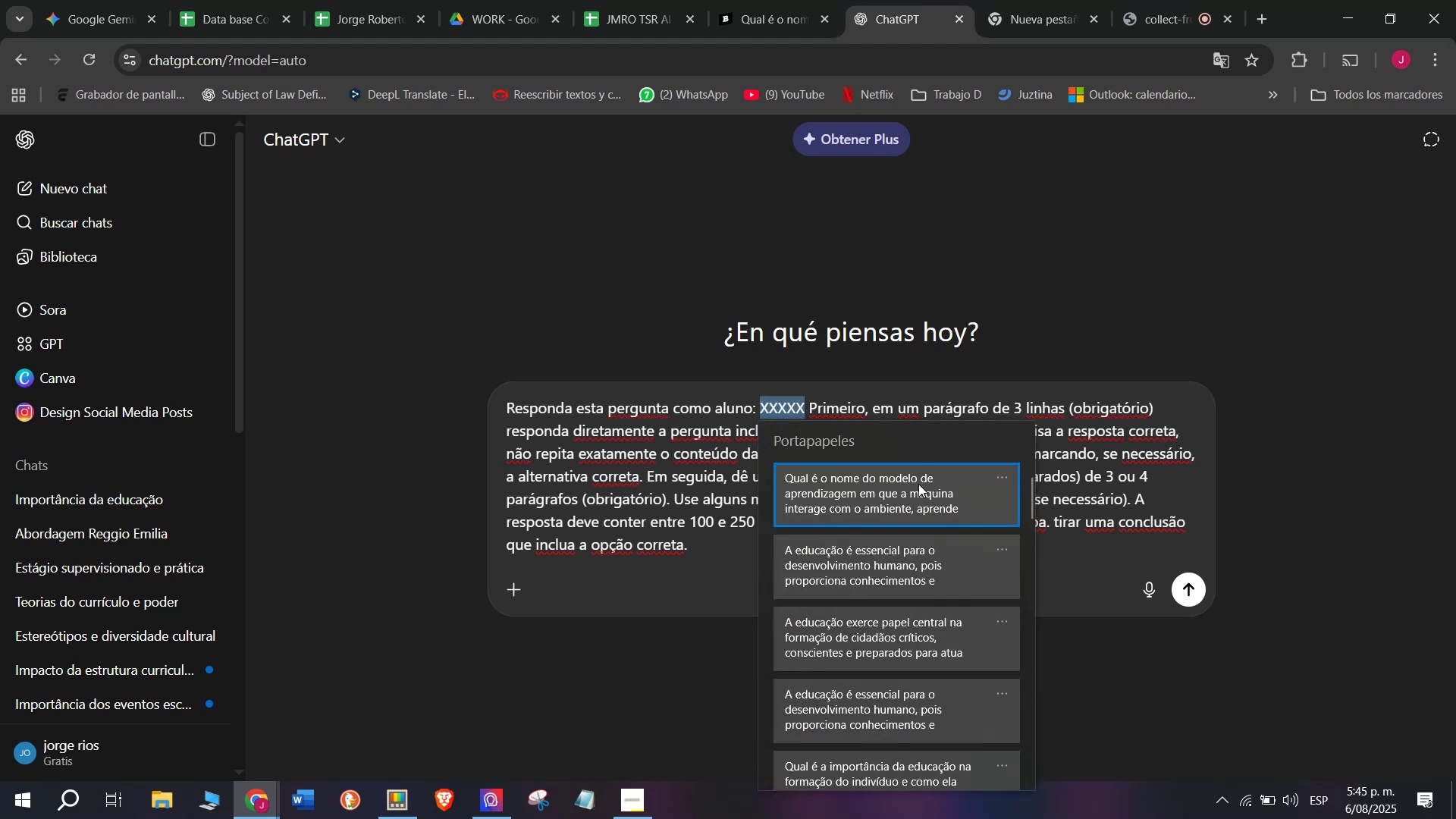 
key(Control+V)
 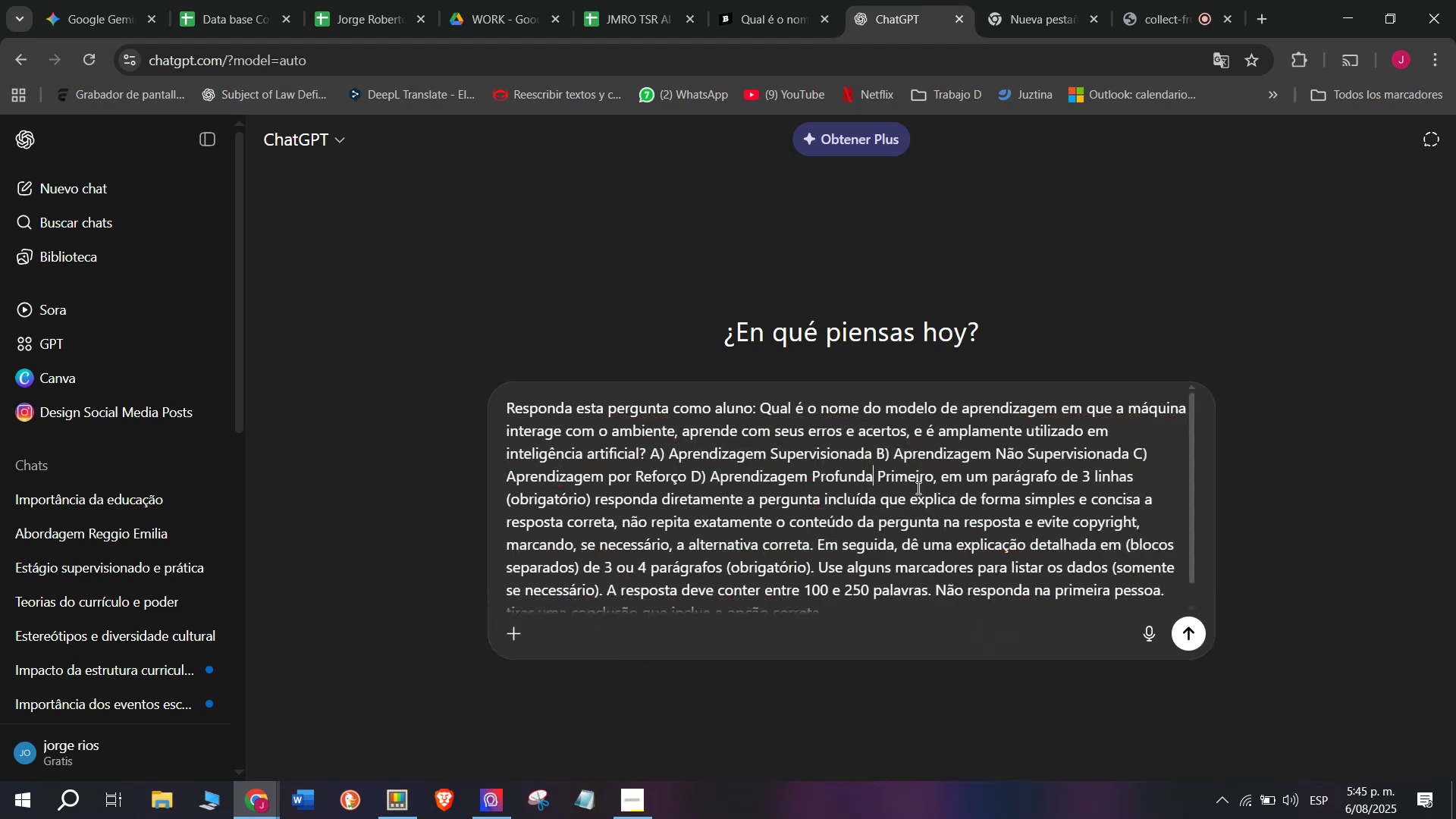 
key(Enter)
 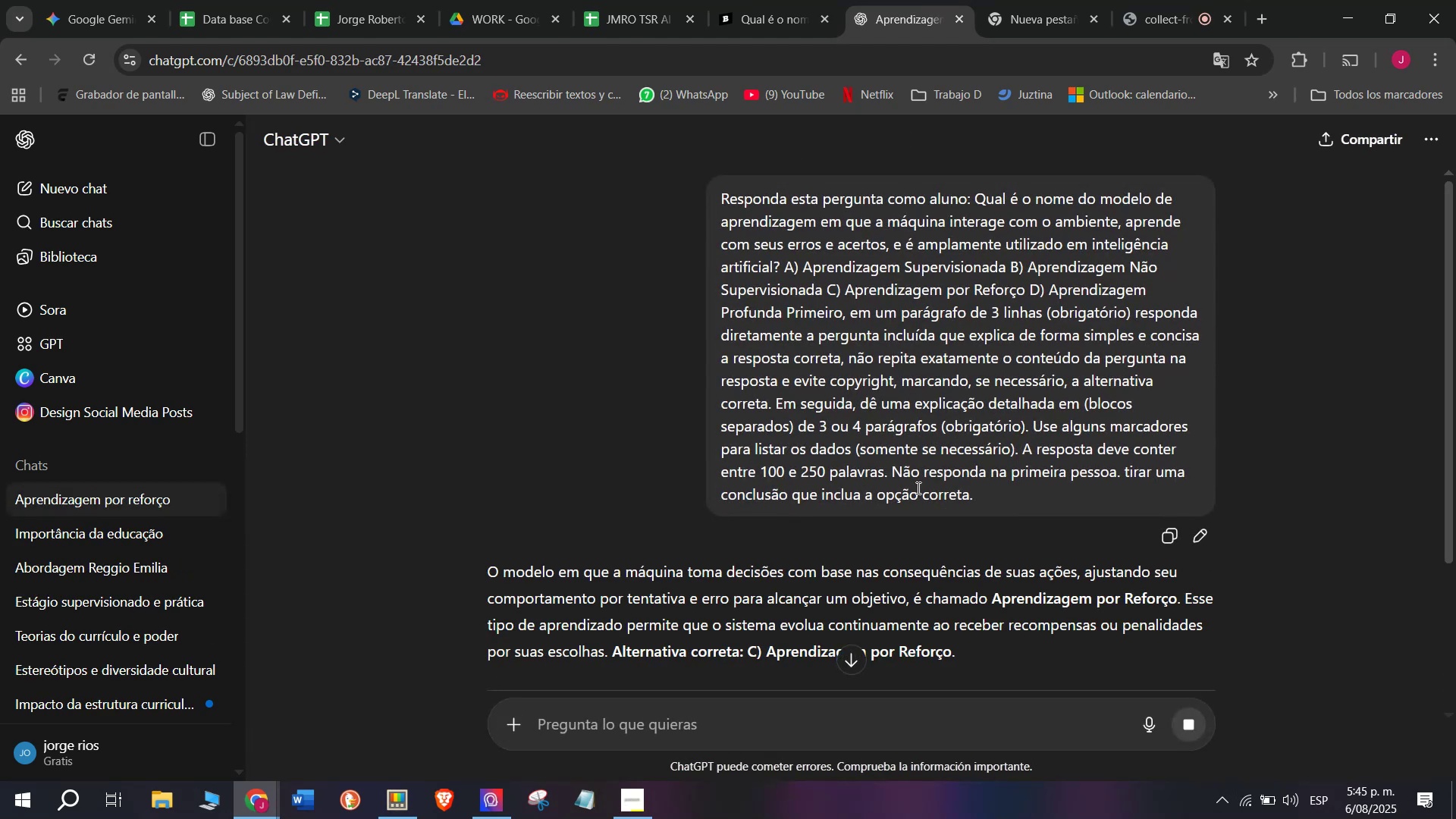 
wait(9.27)
 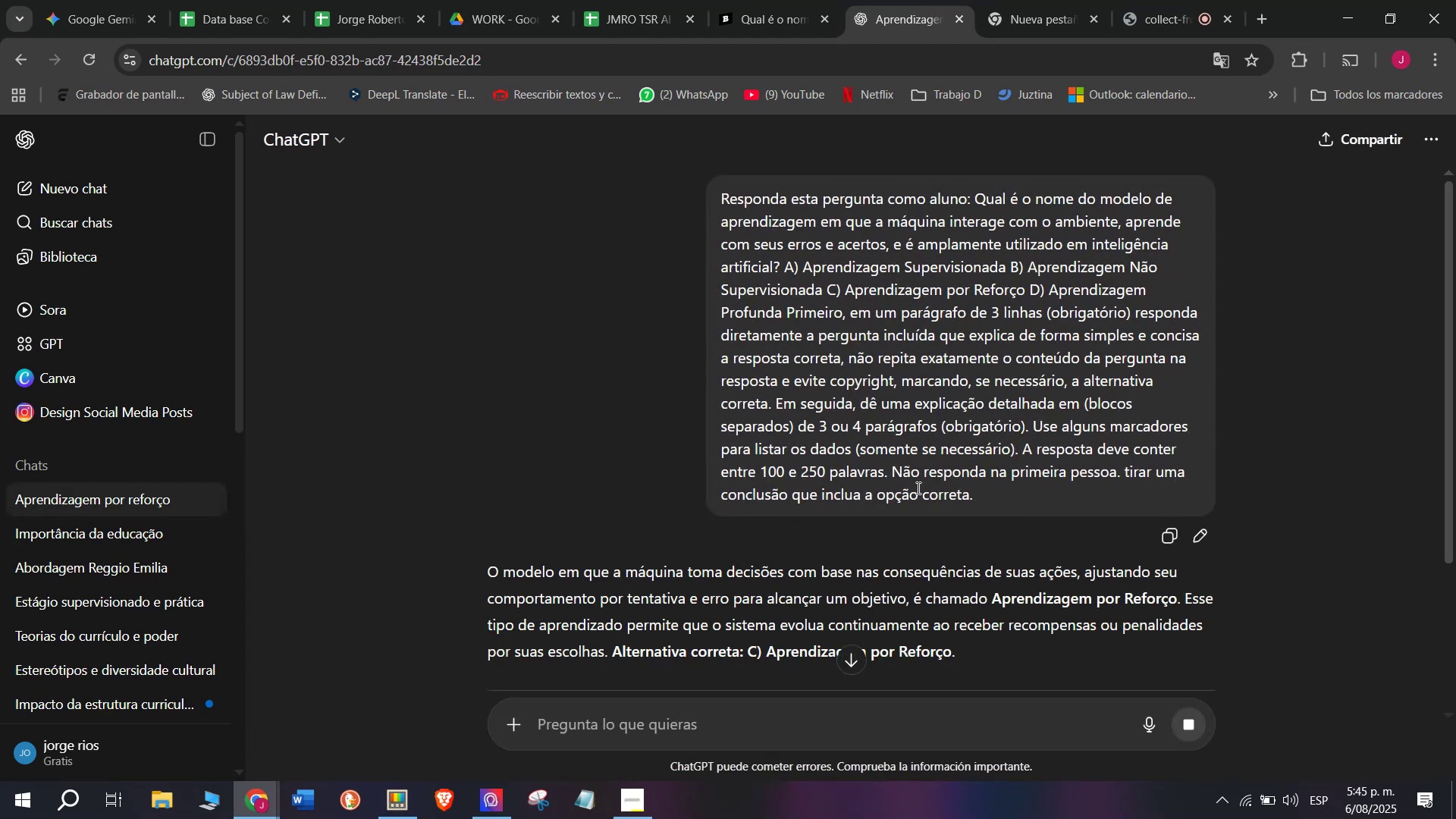 
scroll: coordinate [742, 366], scroll_direction: down, amount: 1.0
 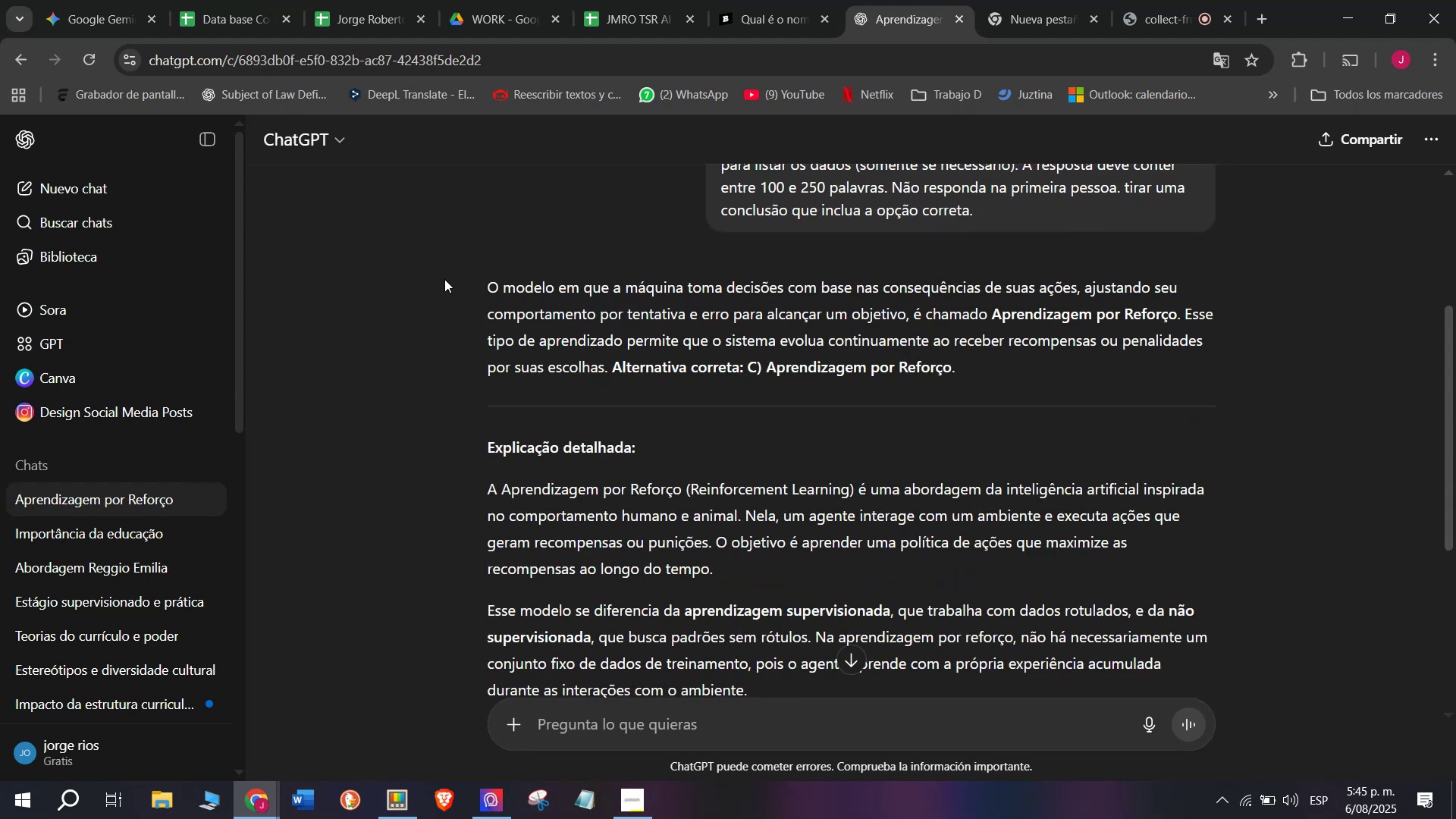 
left_click_drag(start_coordinate=[478, 277], to_coordinate=[793, 687])
 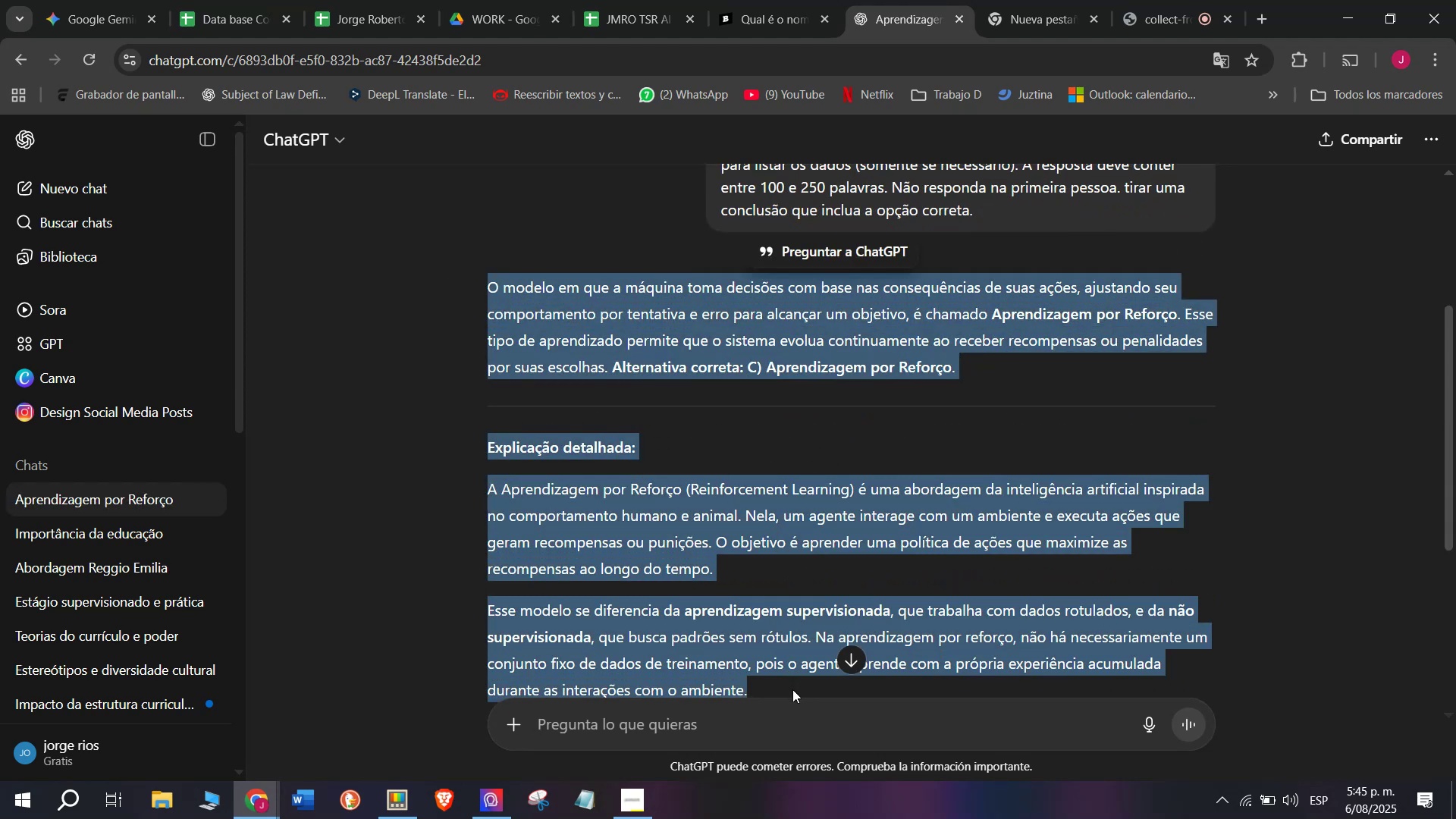 
key(Control+ControlLeft)
 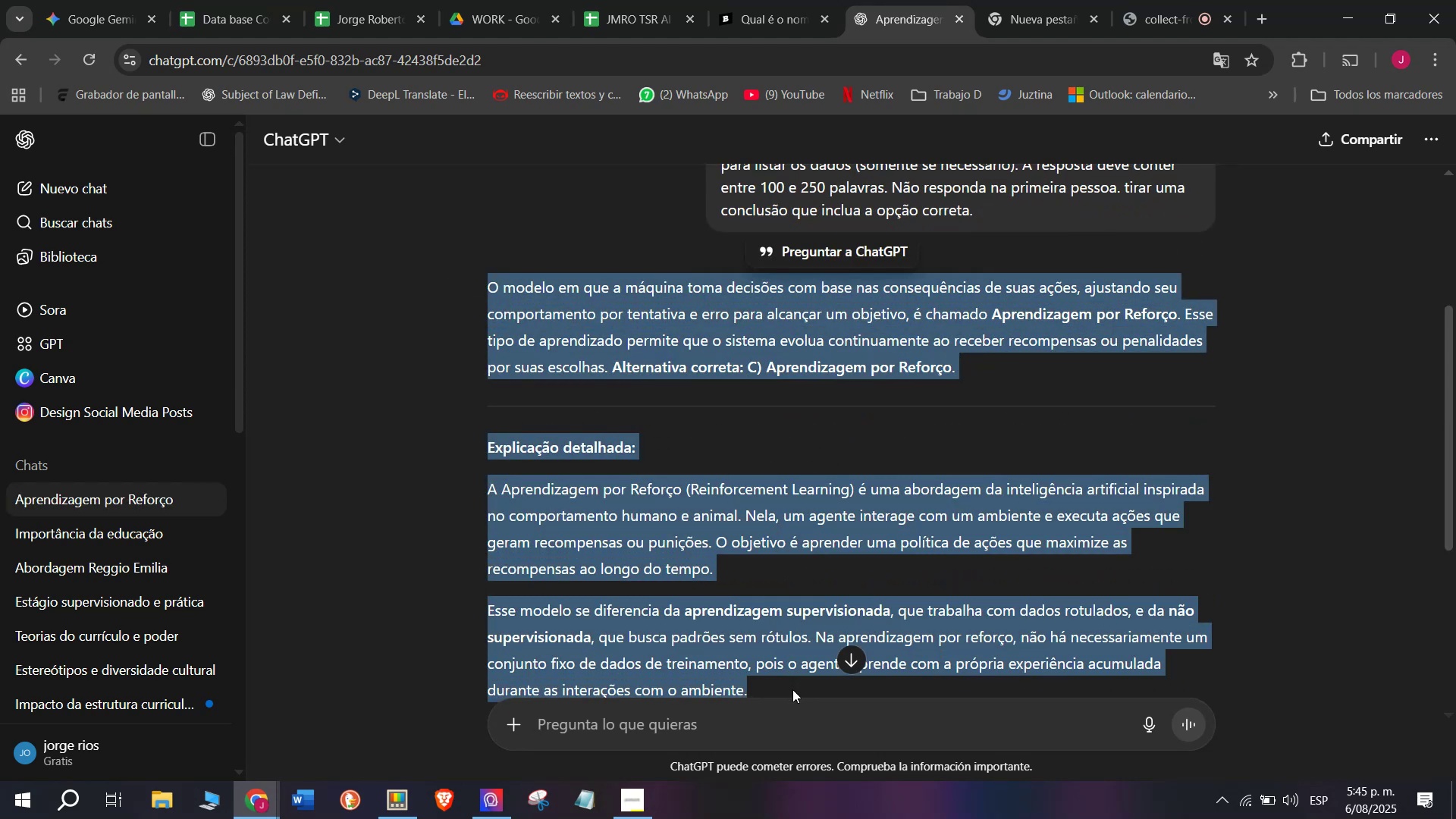 
key(Break)
 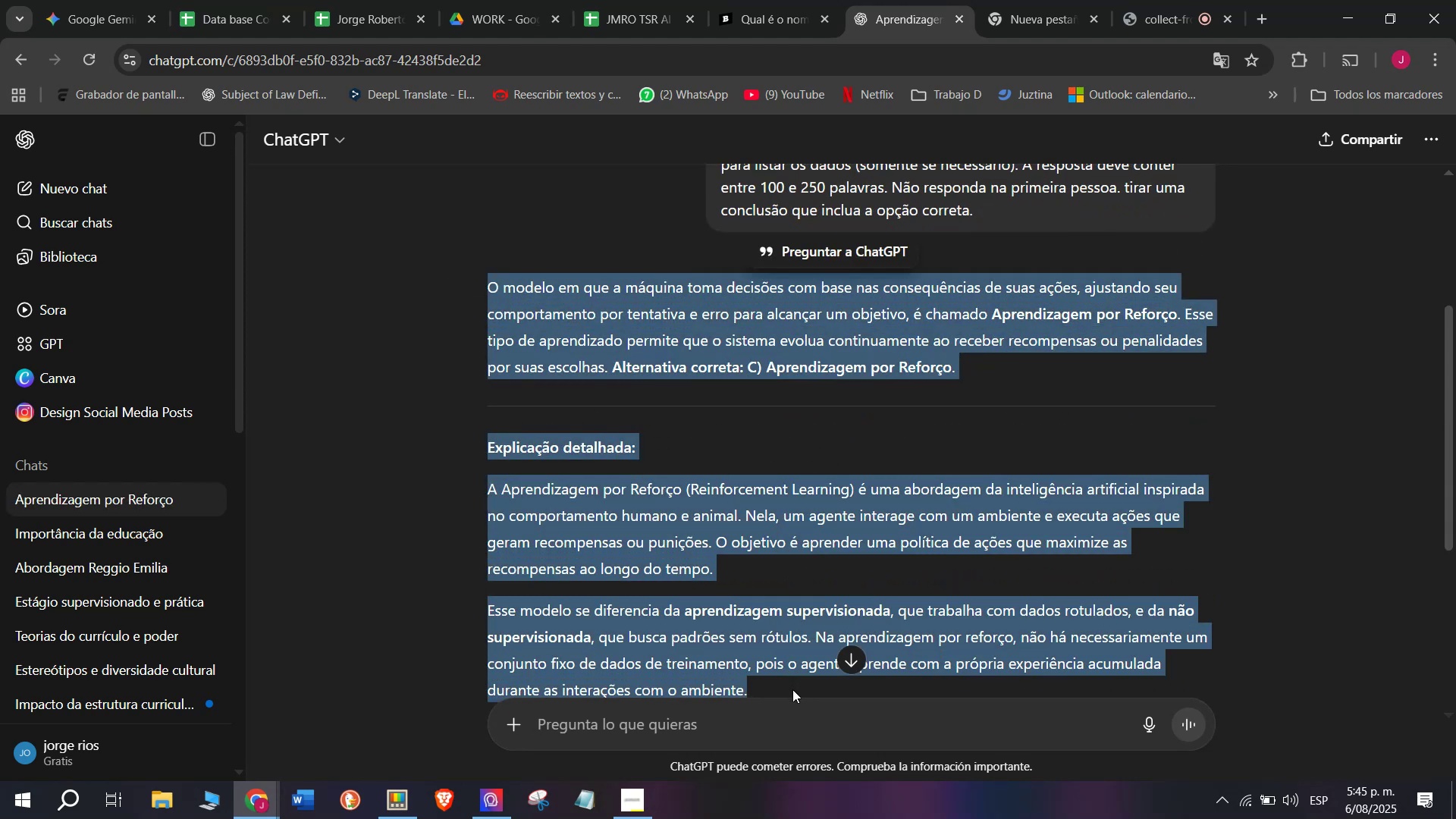 
key(Control+C)
 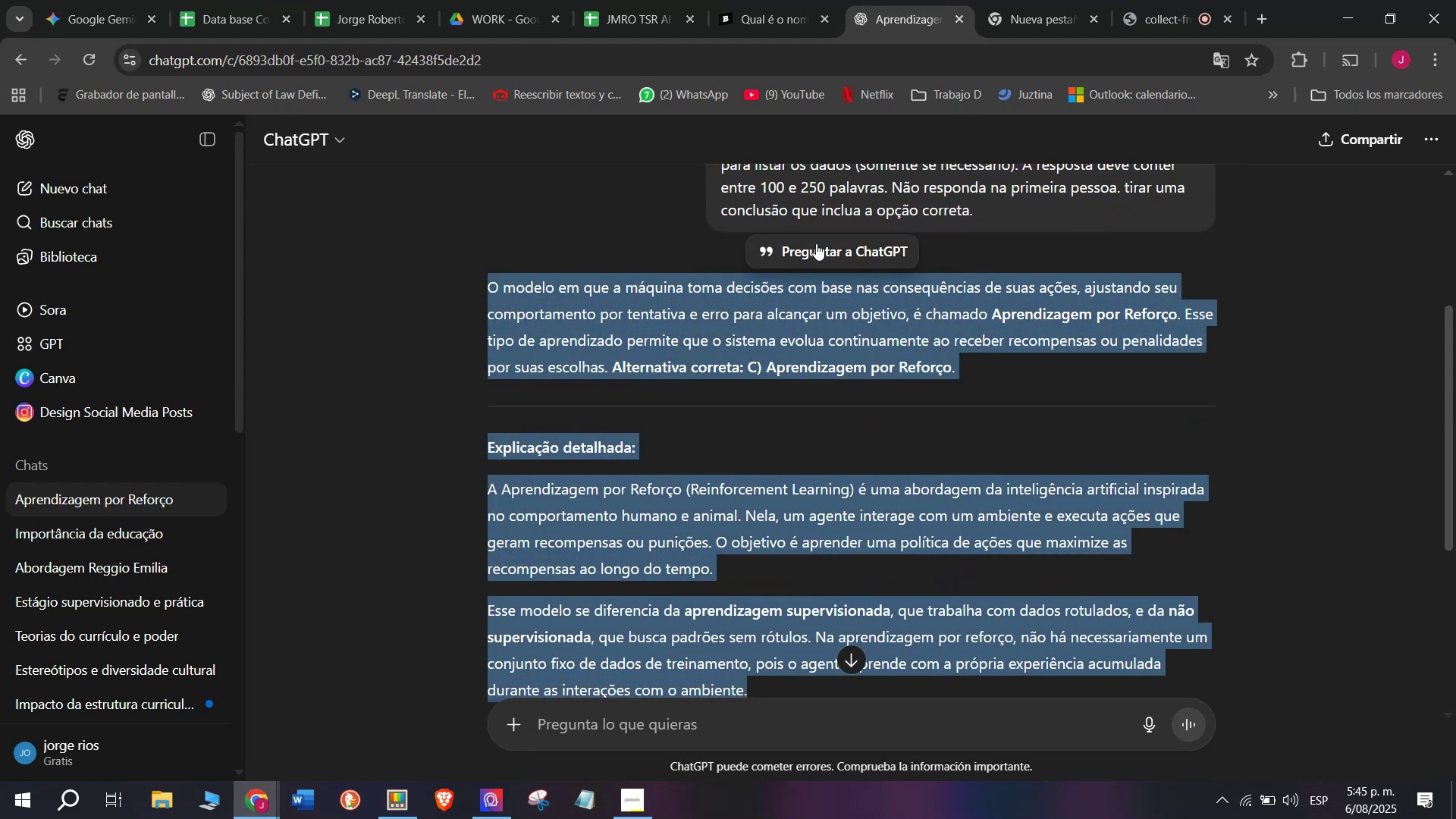 
left_click([770, 0])
 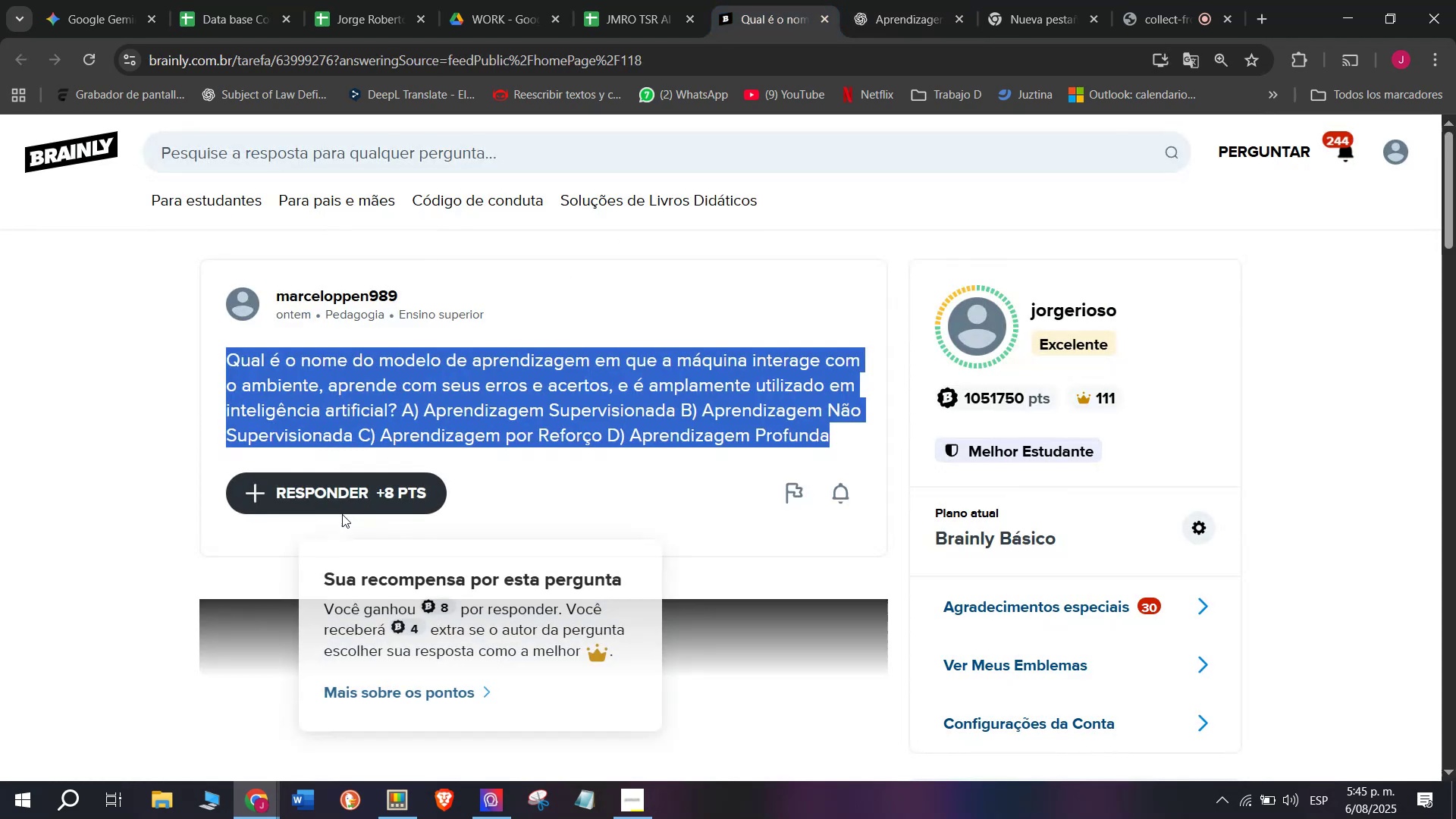 
left_click_drag(start_coordinate=[699, 495], to_coordinate=[434, 240])
 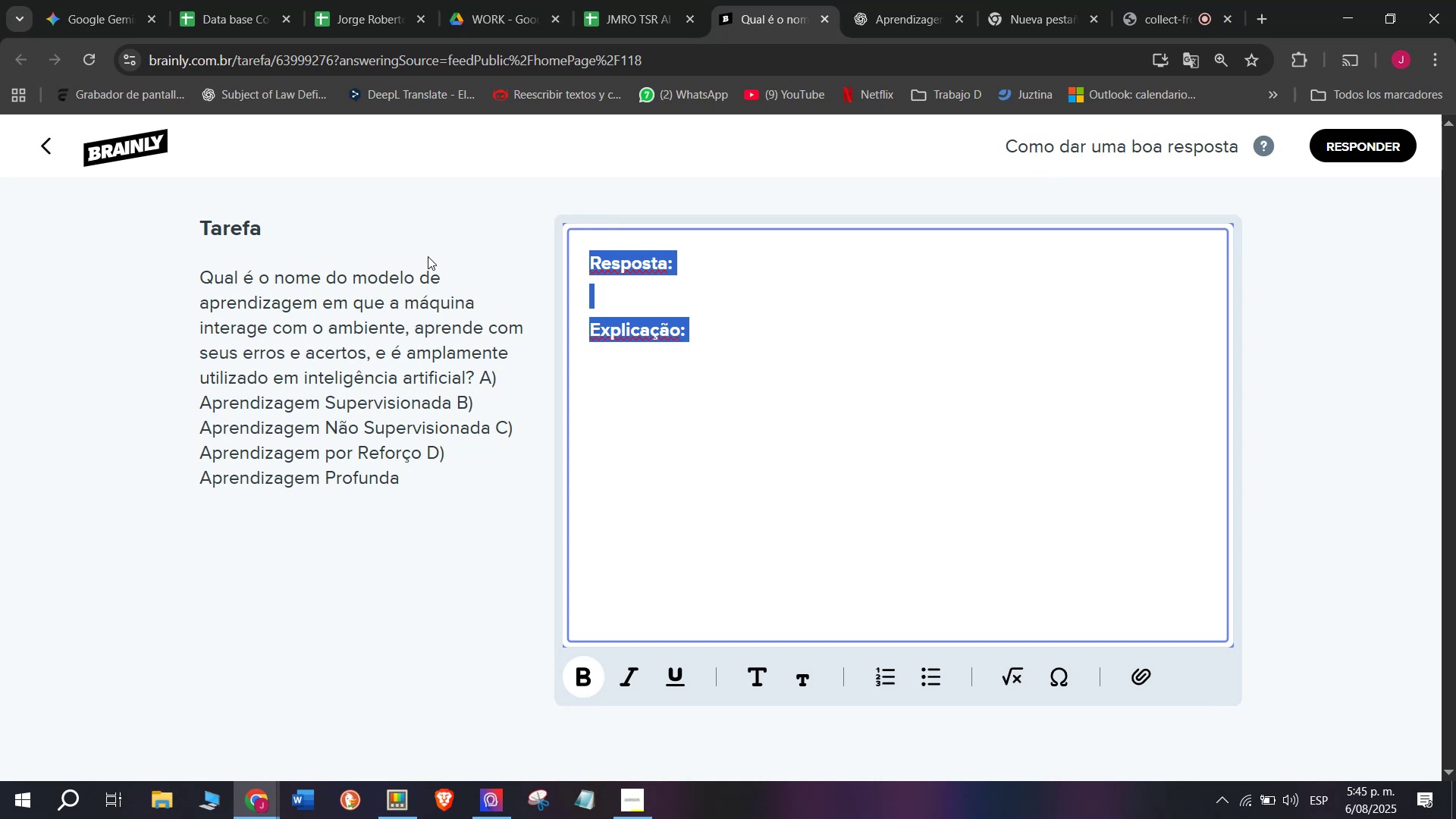 
key(Z)
 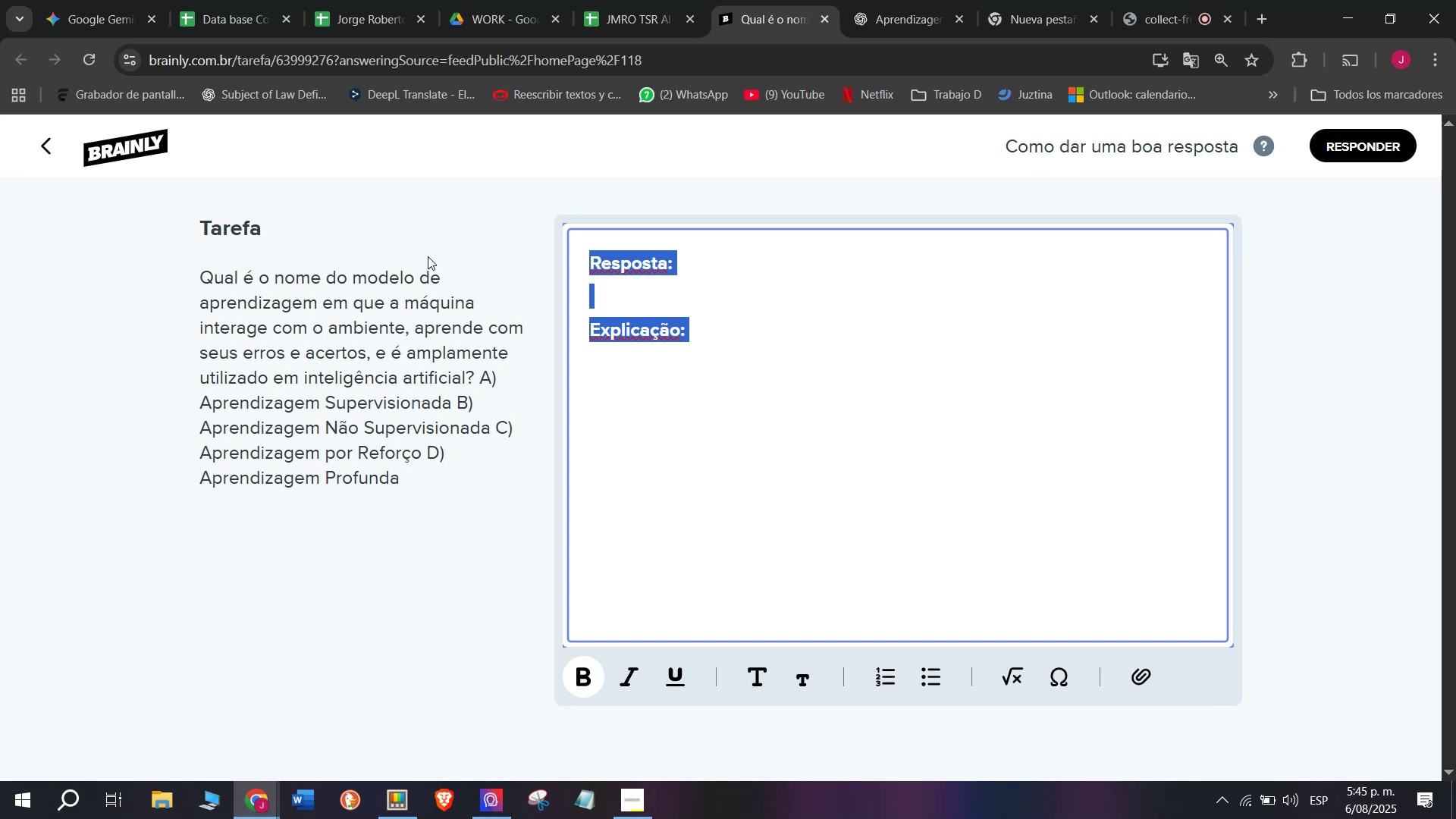 
key(Control+ControlLeft)
 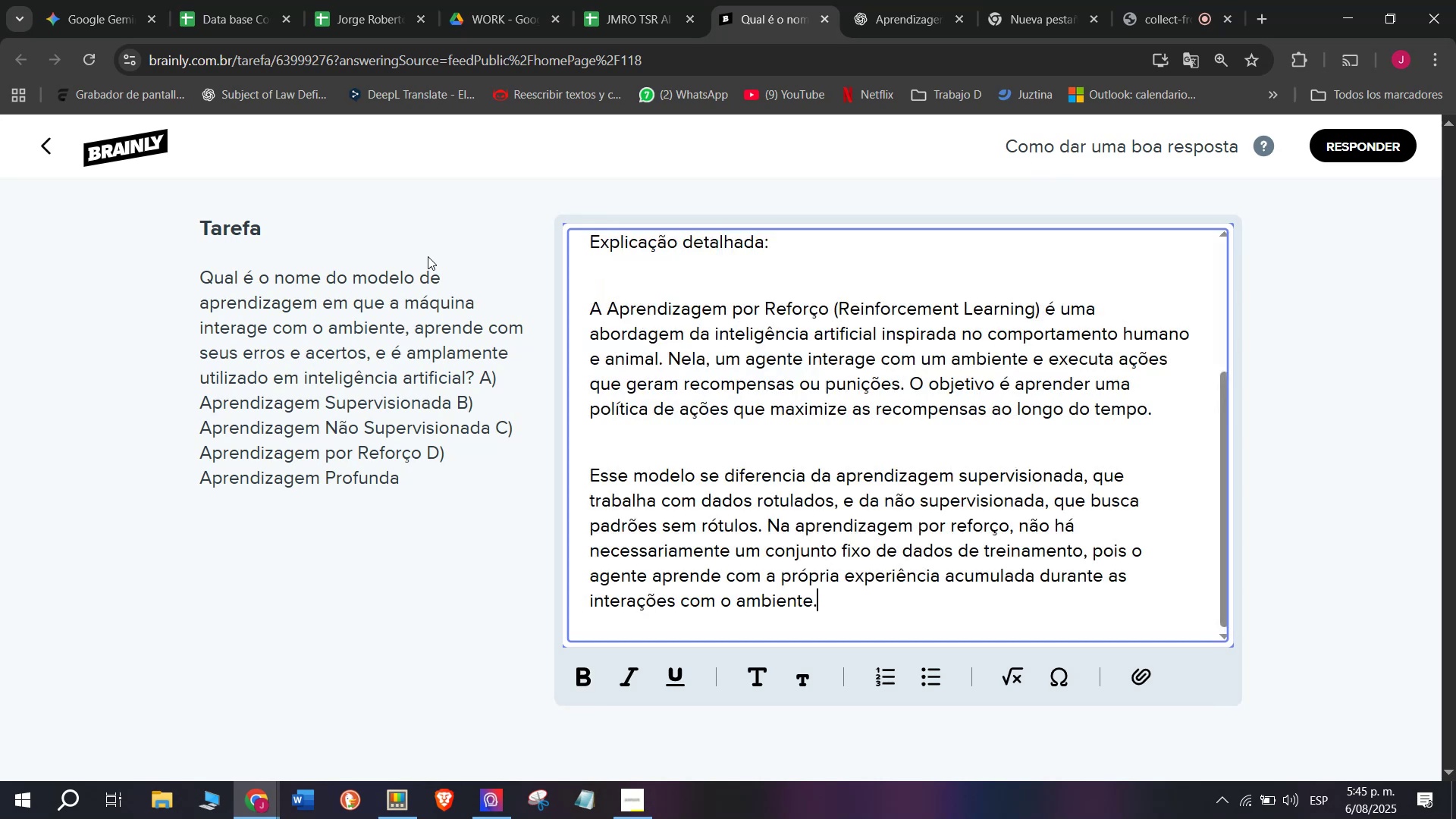 
key(Control+V)
 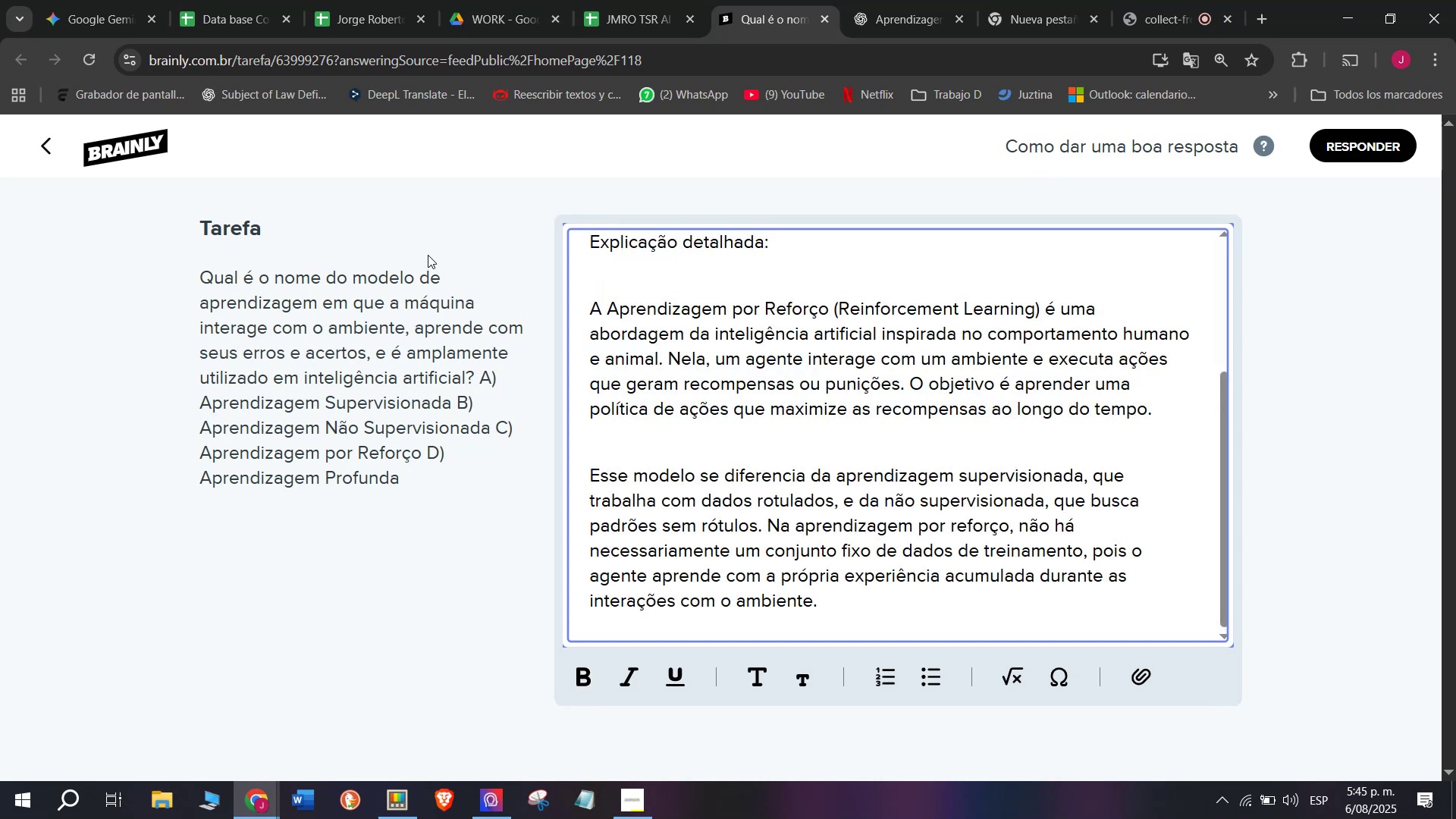 
scroll: coordinate [682, 362], scroll_direction: up, amount: 1.0
 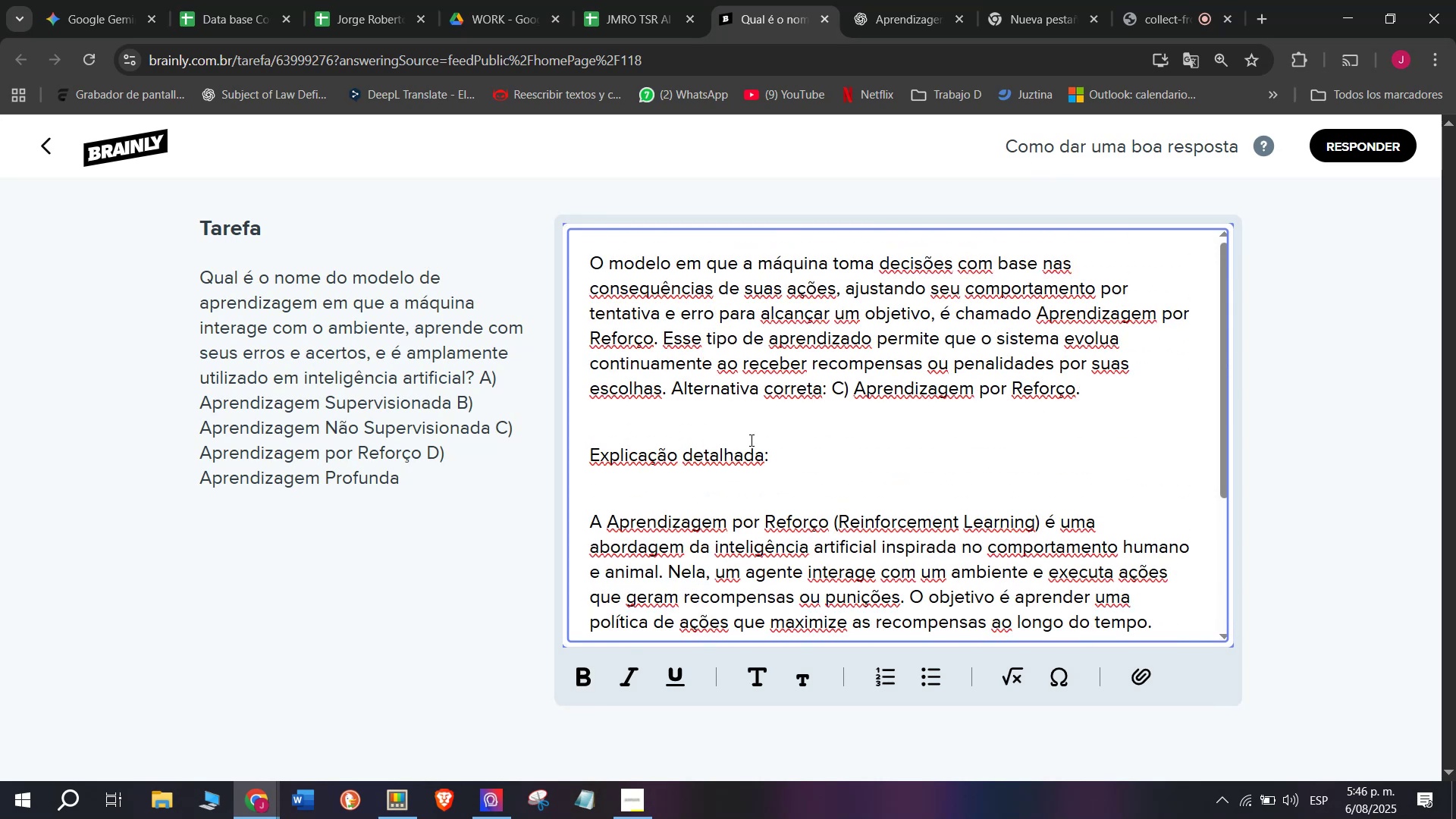 
left_click_drag(start_coordinate=[783, 470], to_coordinate=[476, 438])
 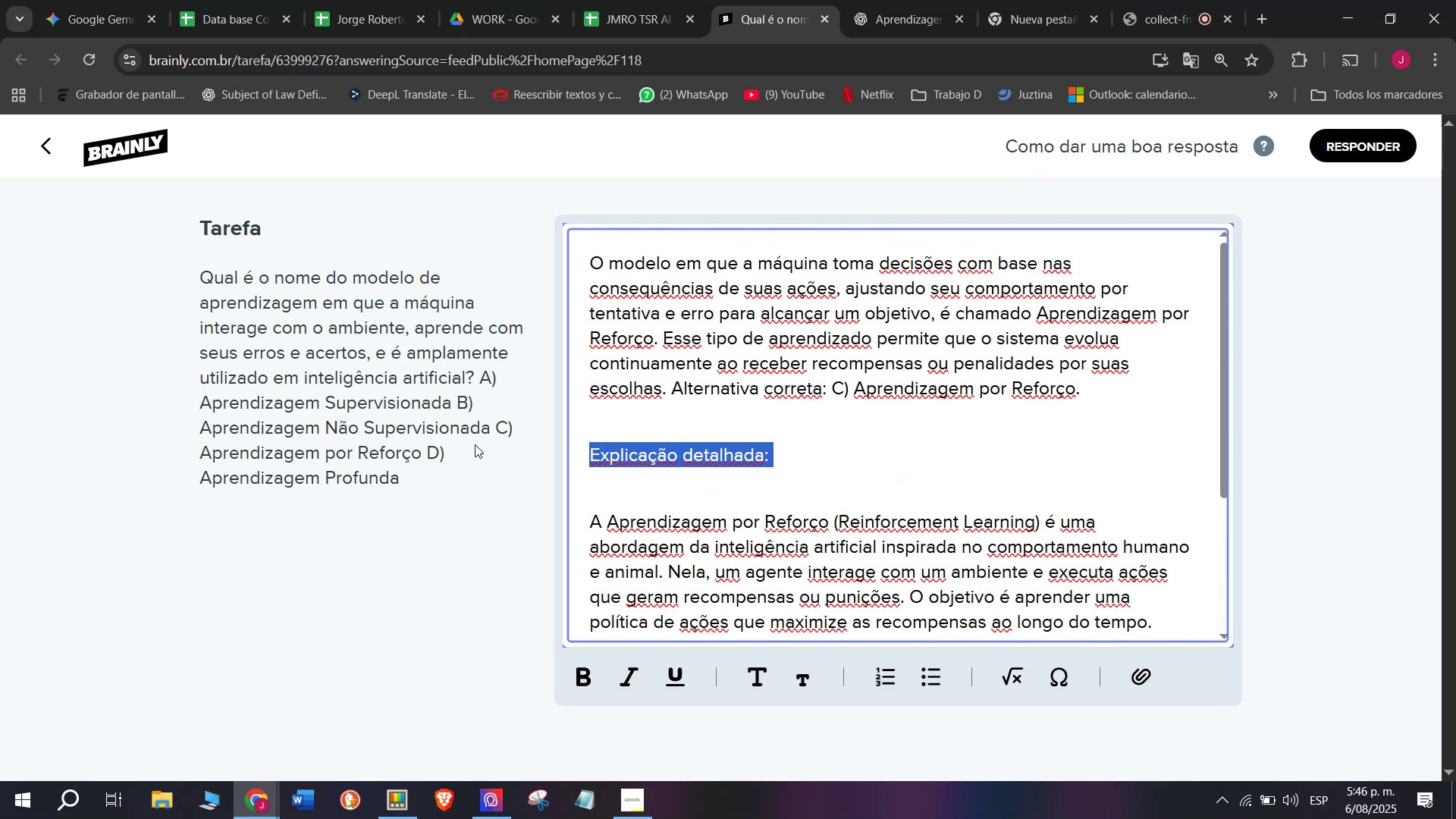 
key(Backspace)
 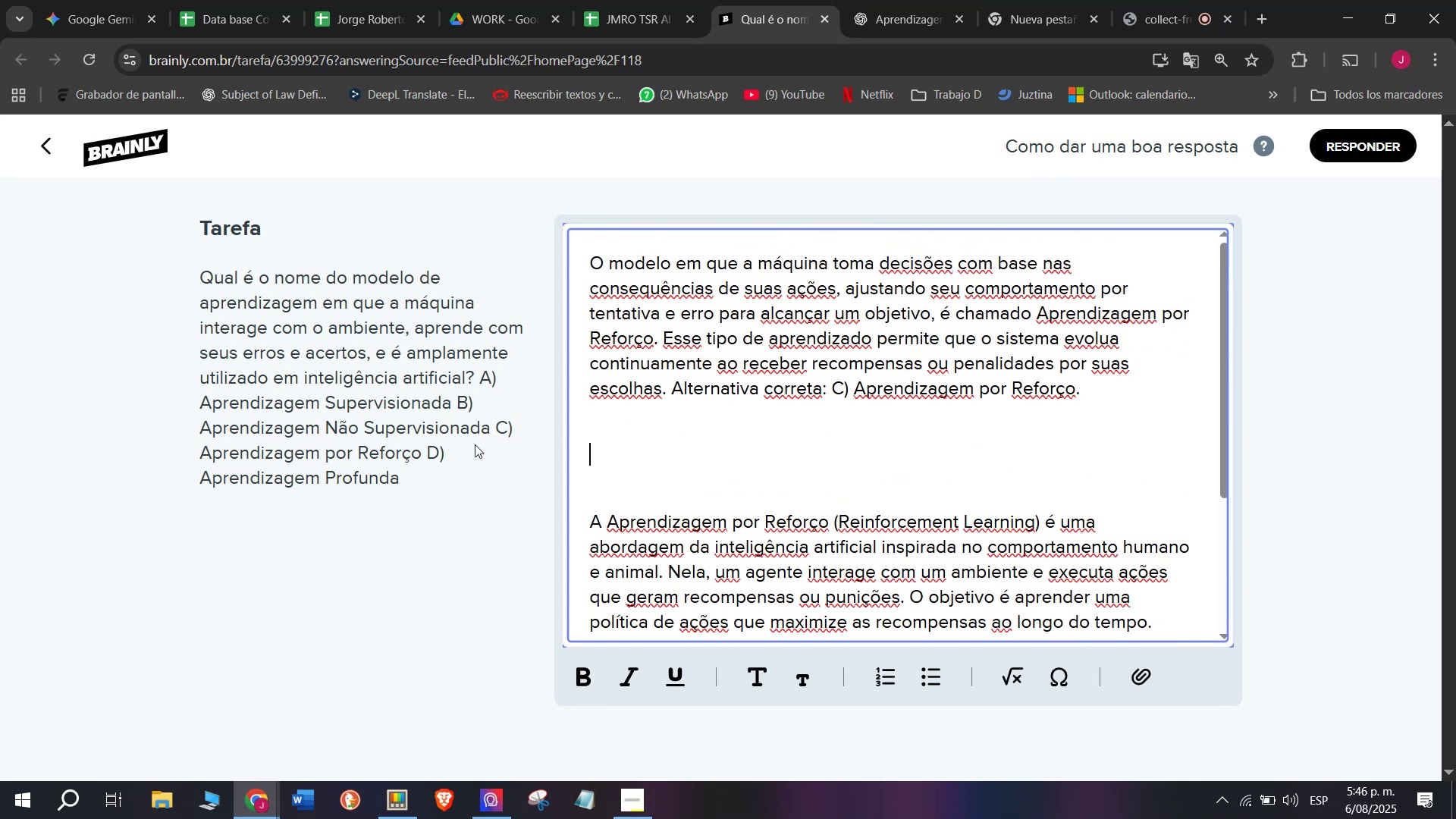 
key(Backspace)
 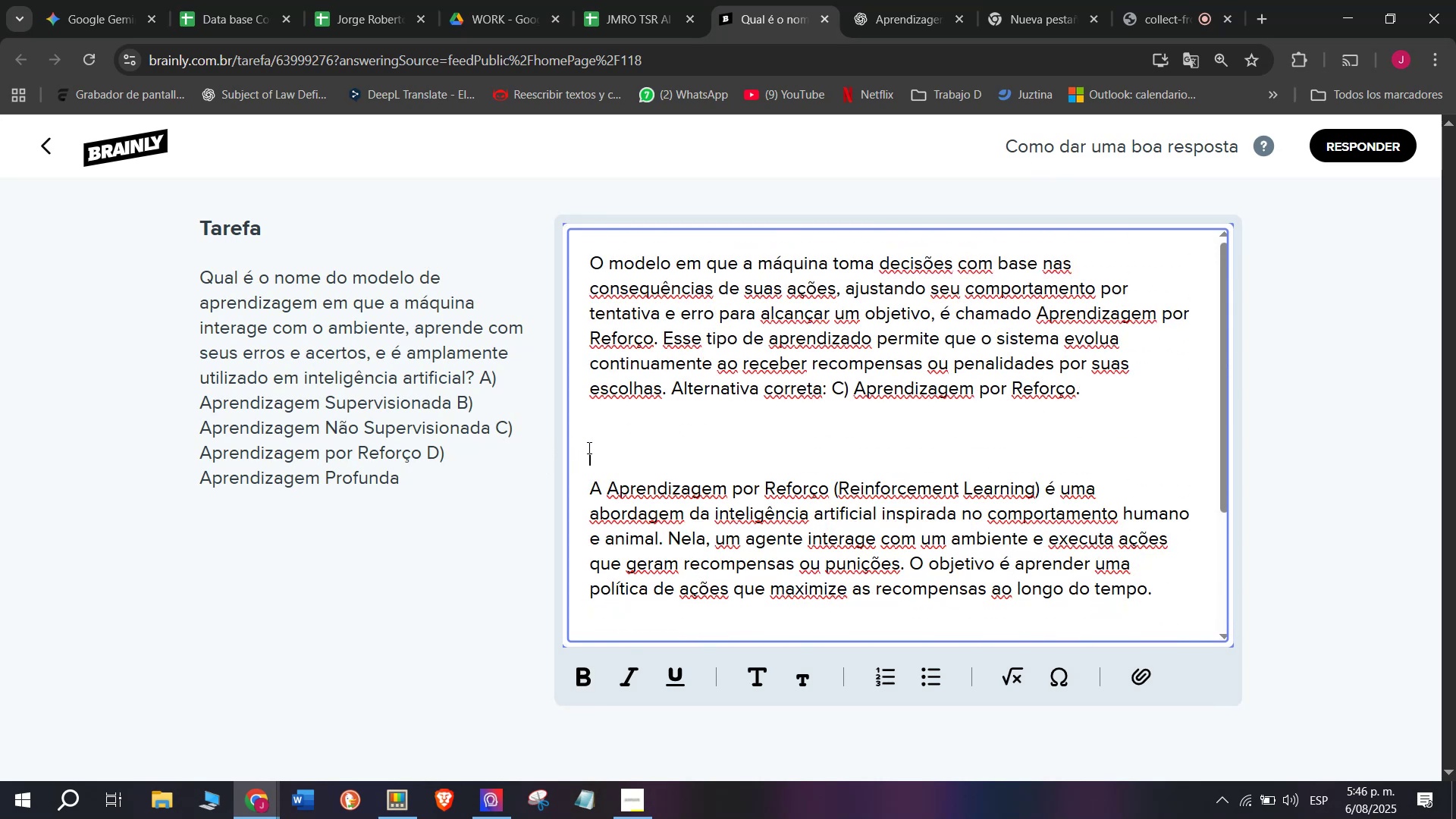 
key(Backspace)
 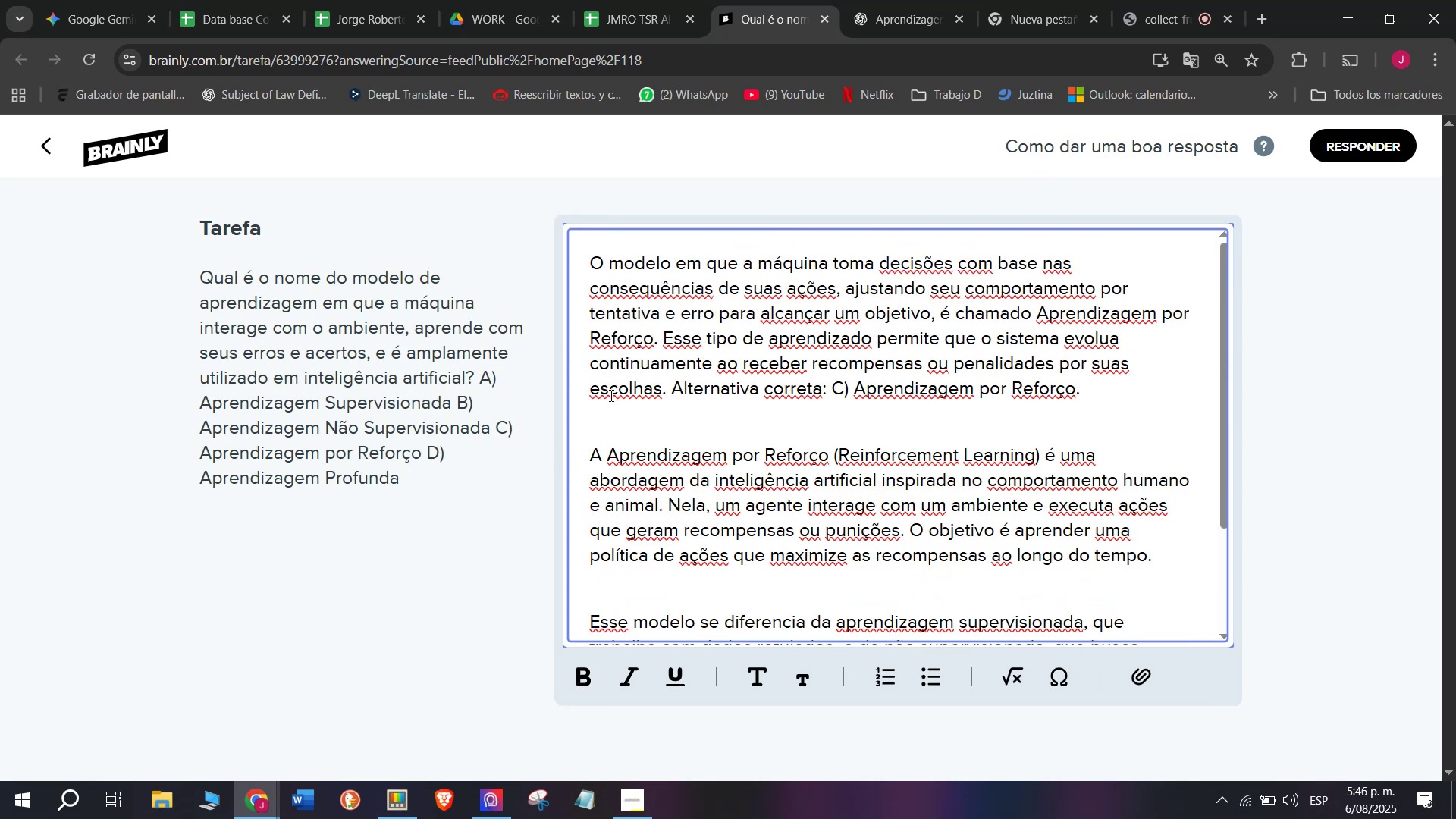 
left_click_drag(start_coordinate=[672, 397], to_coordinate=[664, 337])
 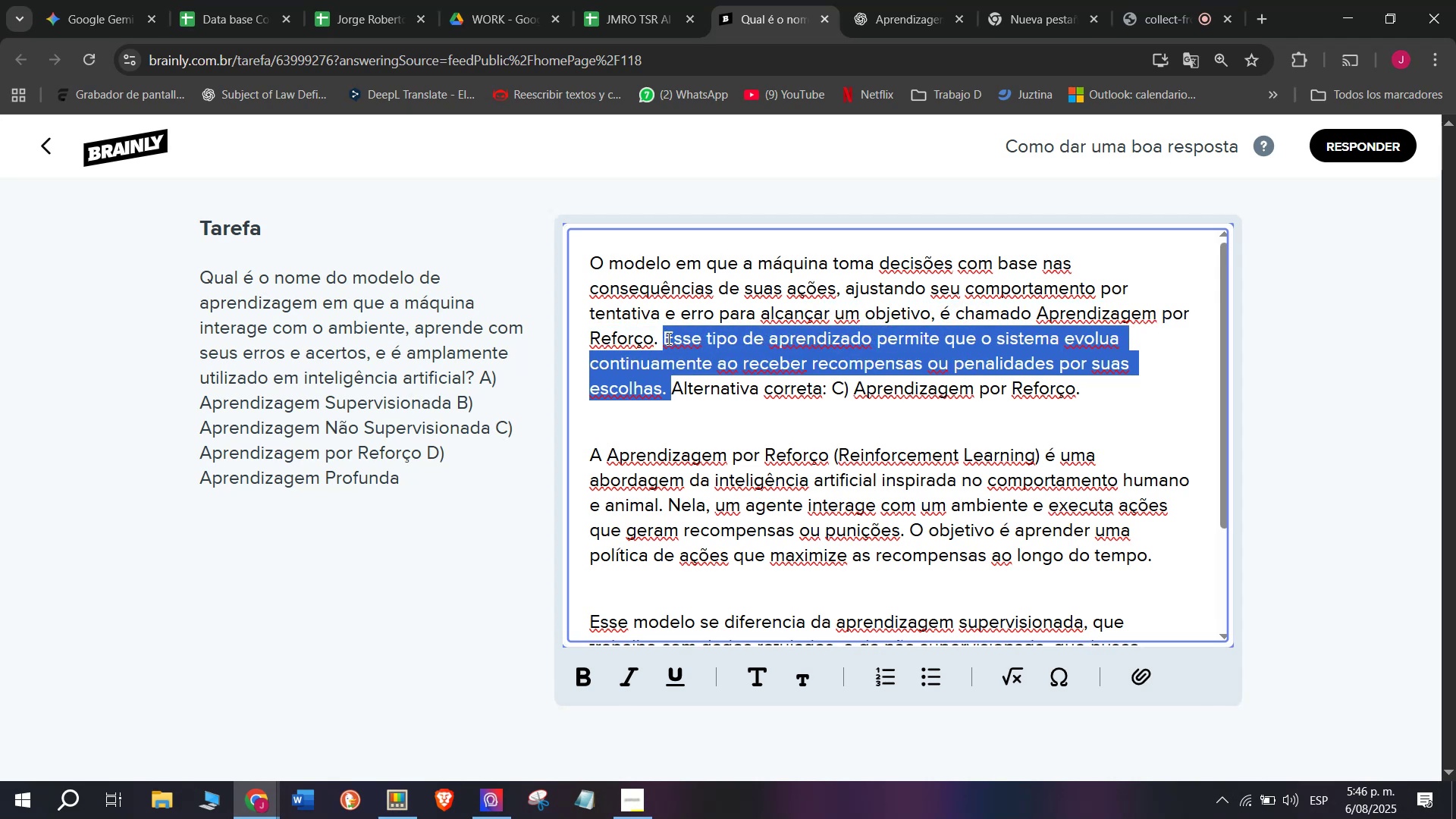 
key(Backspace)
 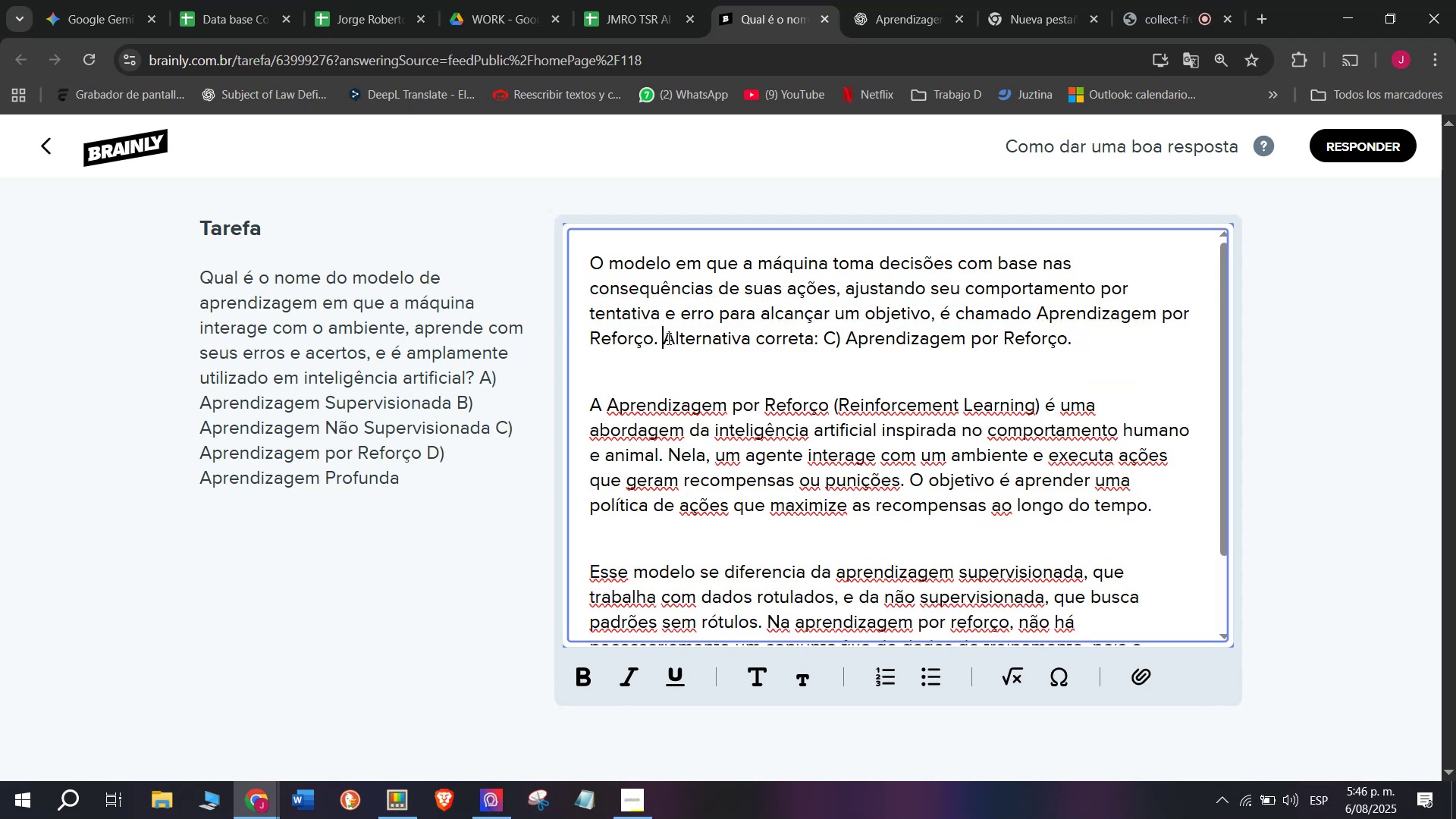 
scroll: coordinate [714, 416], scroll_direction: down, amount: 5.0
 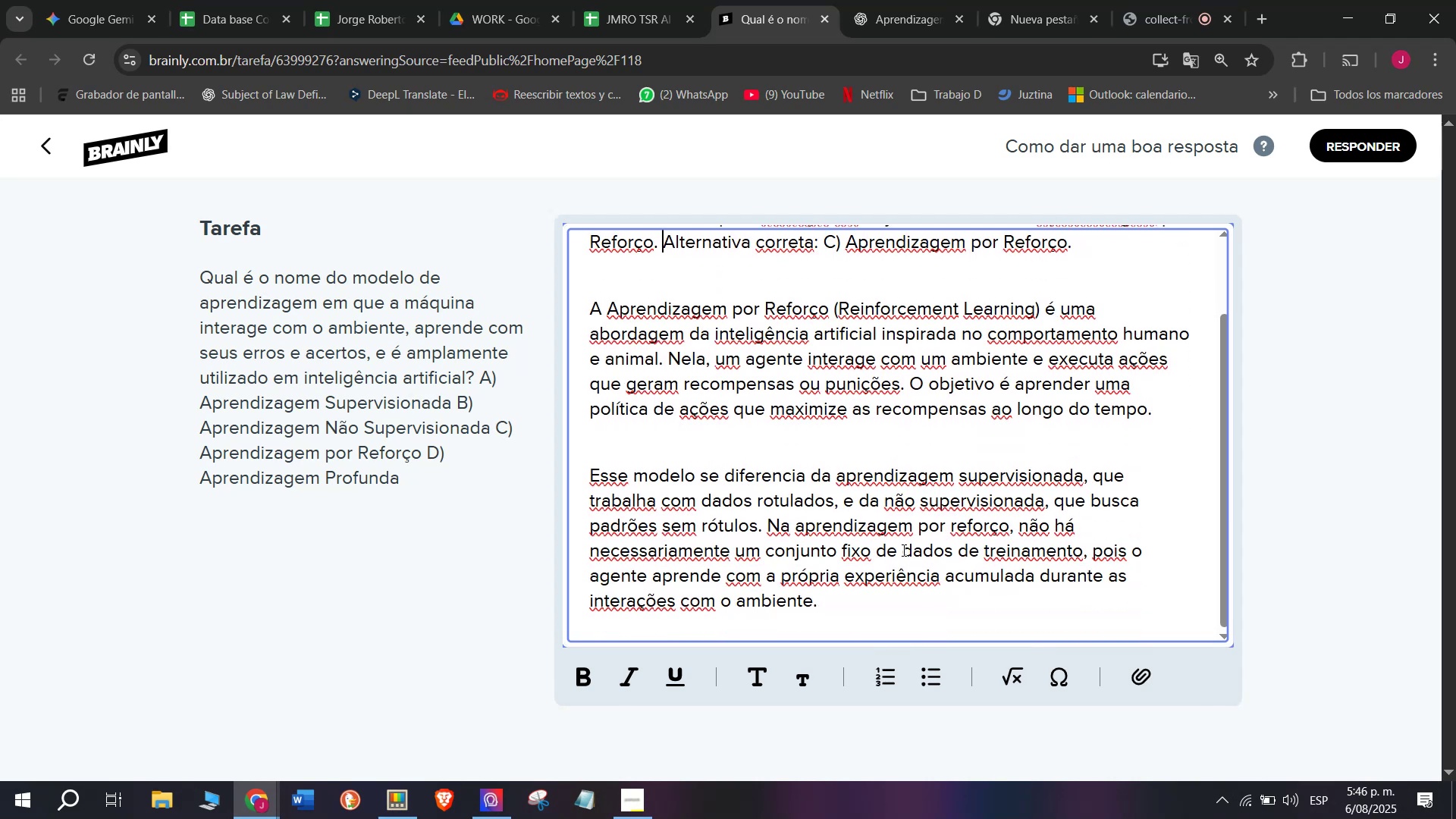 
left_click_drag(start_coordinate=[828, 603], to_coordinate=[375, 192])
 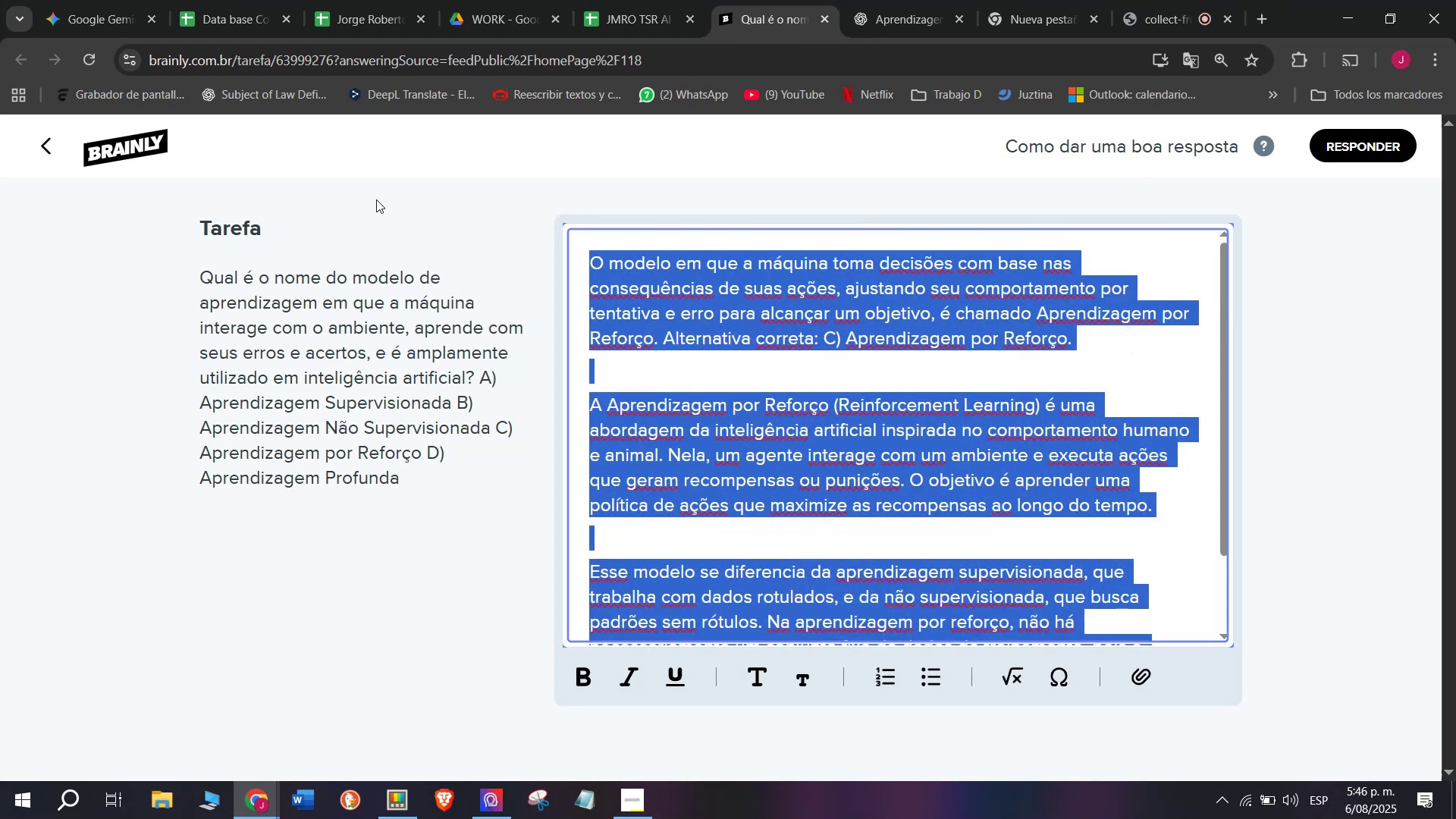 
key(Break)
 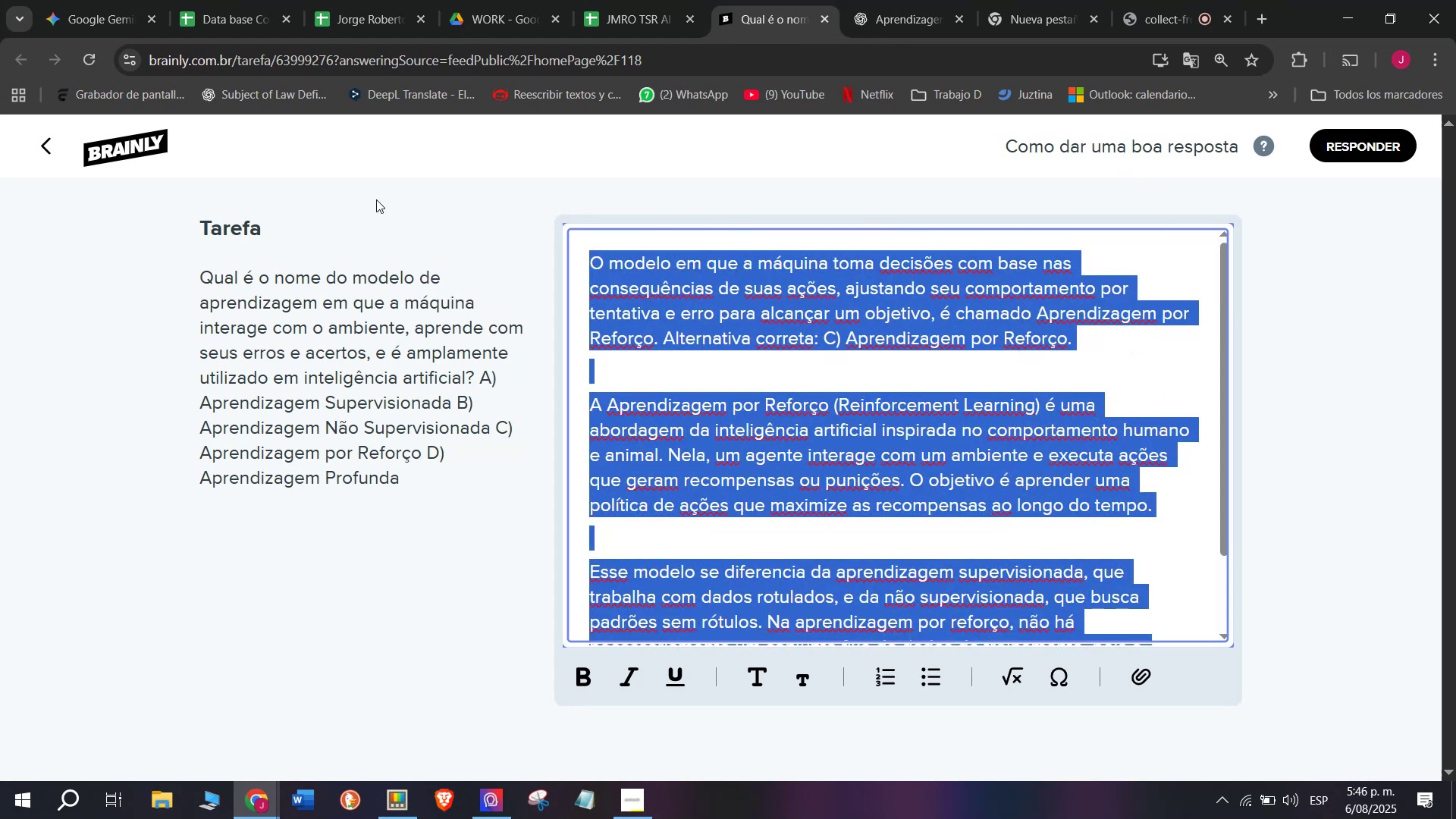 
key(Control+ControlLeft)
 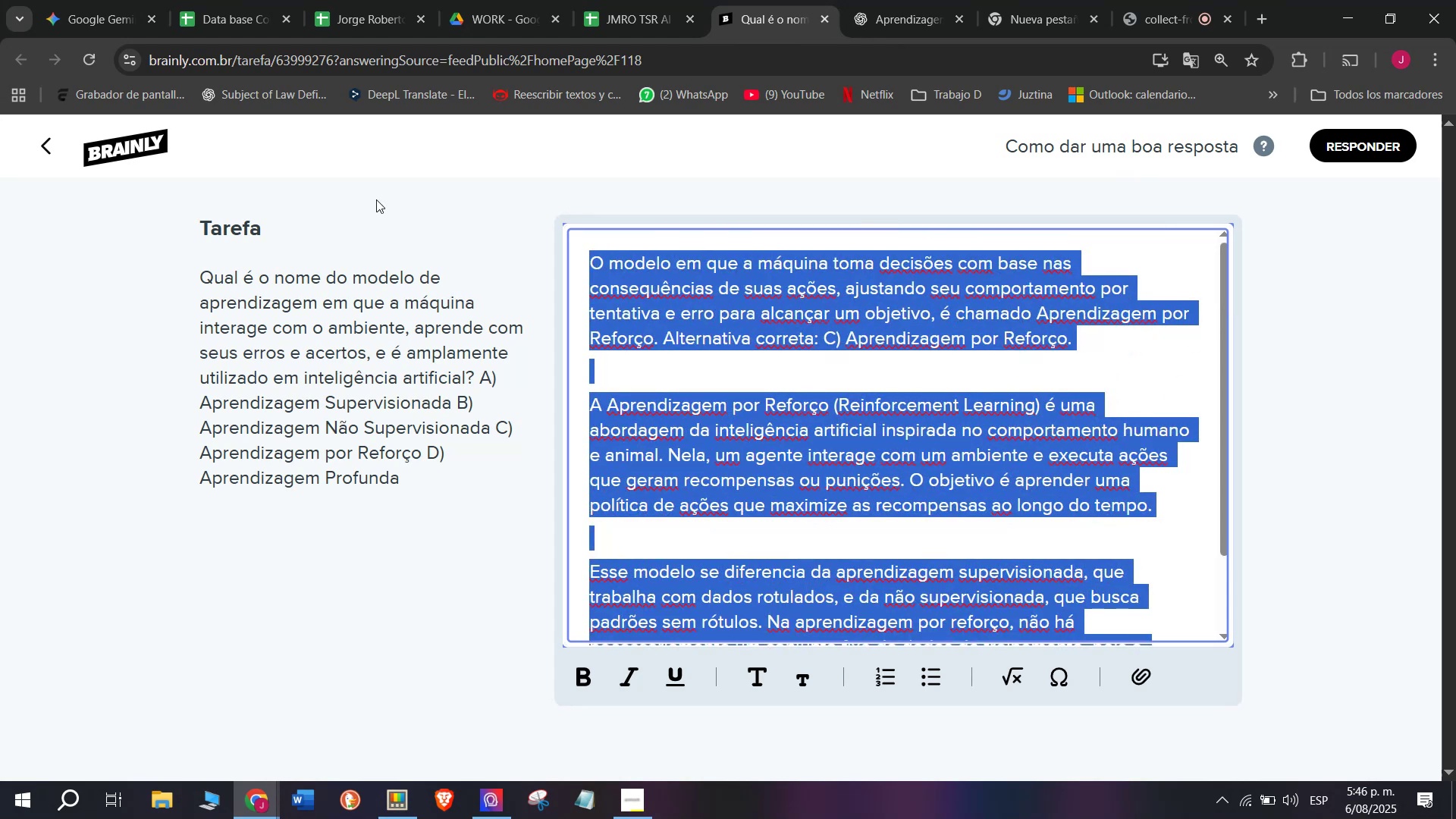 
key(Control+C)
 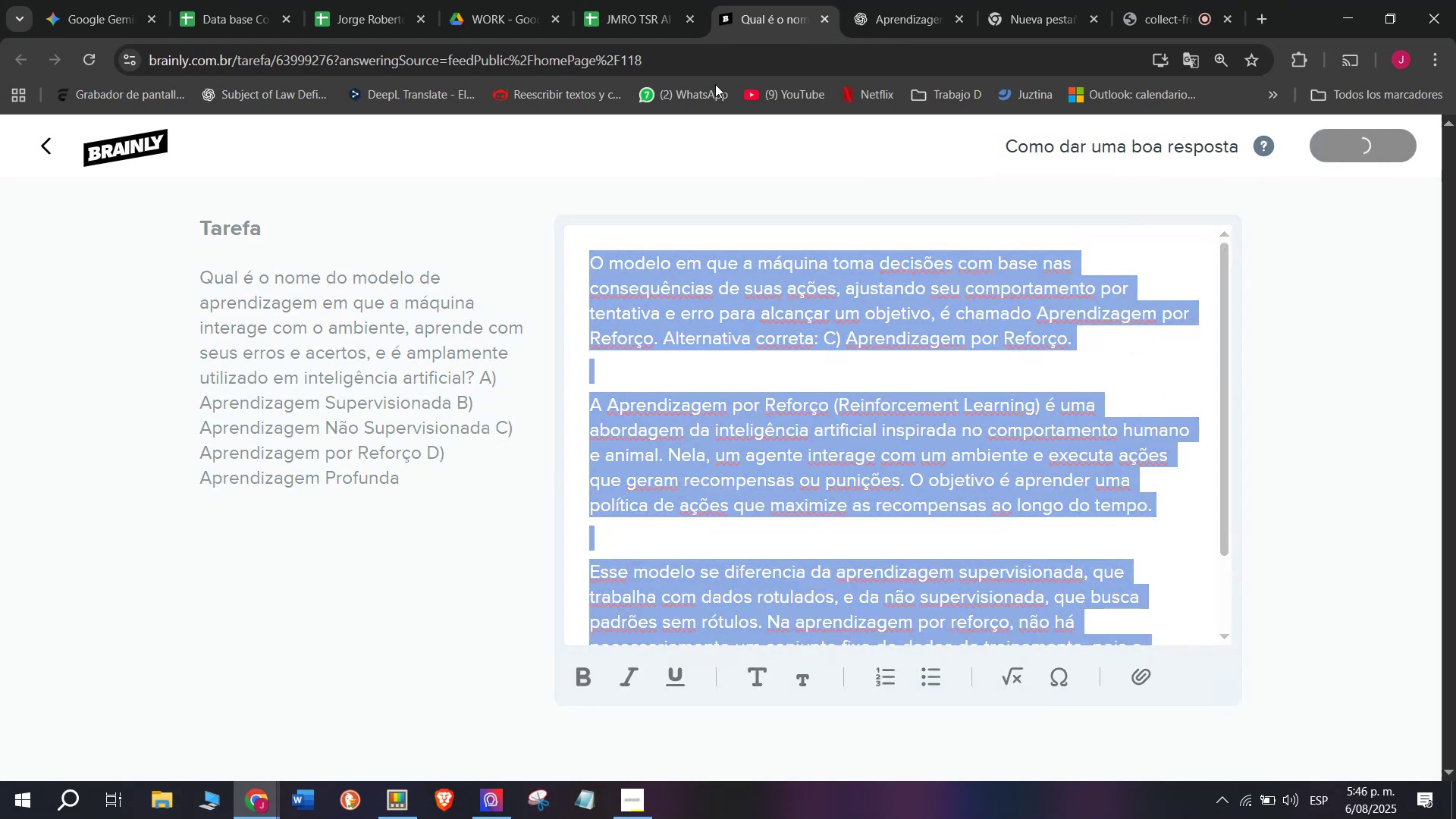 
left_click([620, 0])
 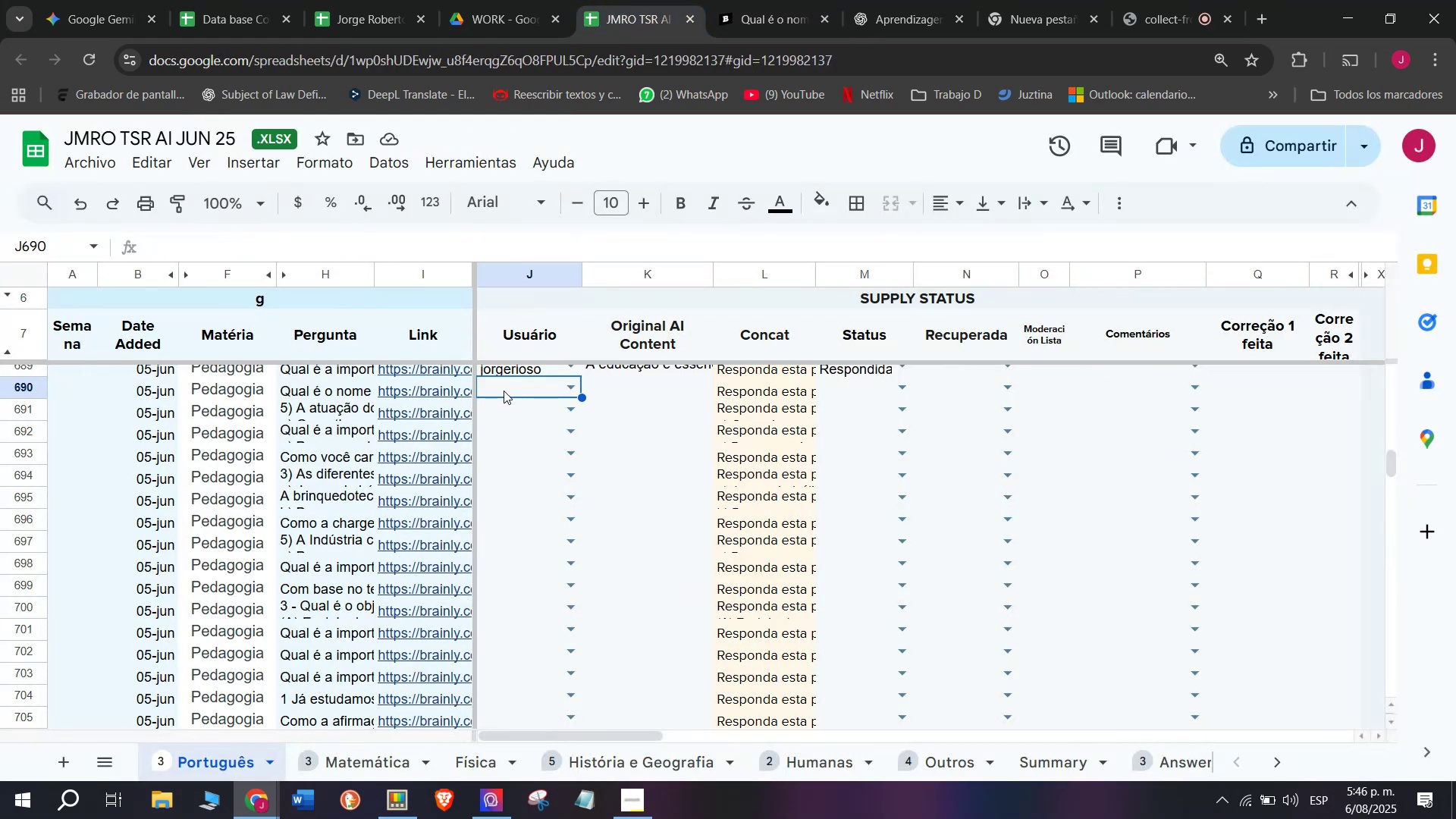 
key(J)
 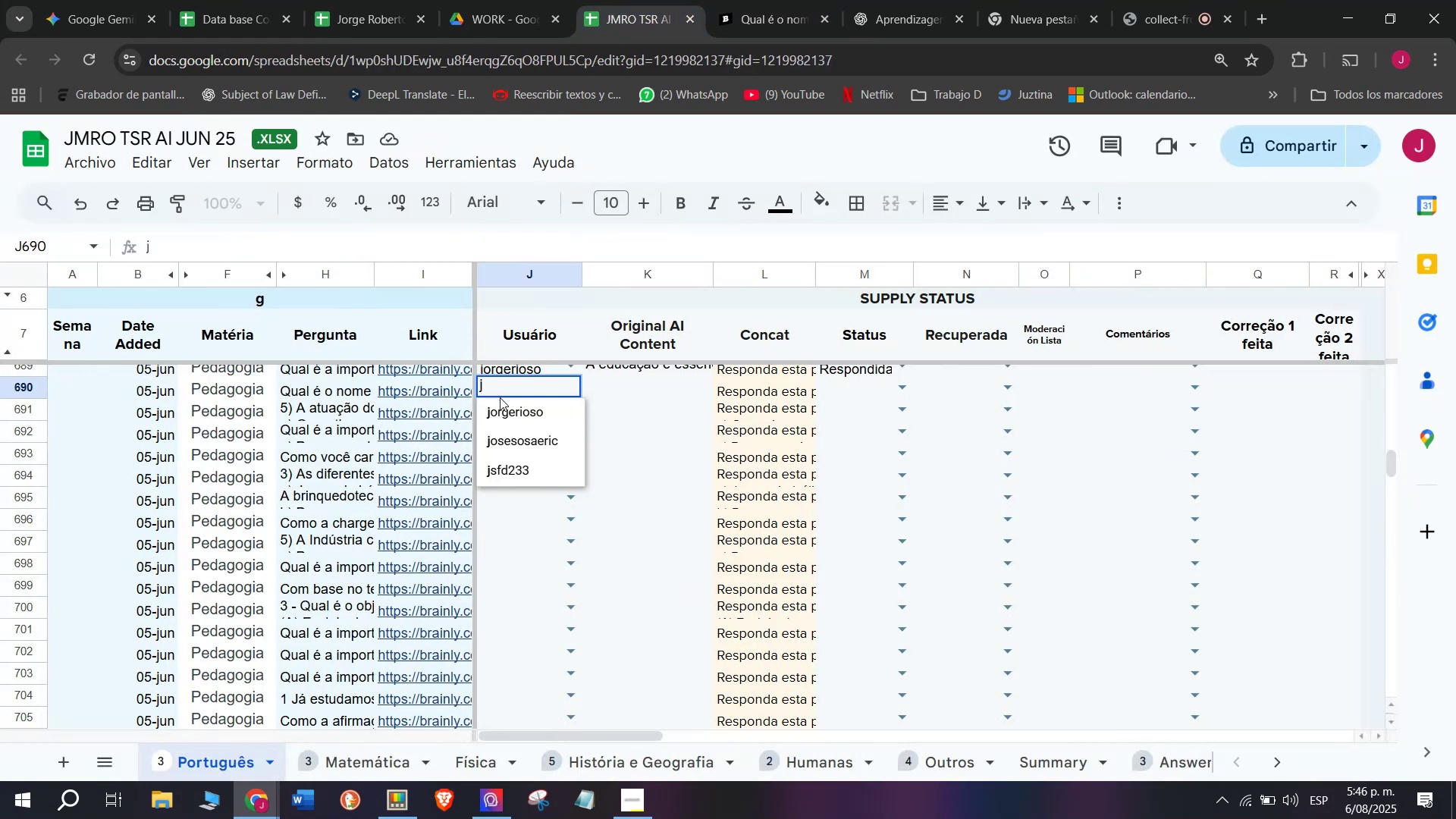 
left_click([496, 406])
 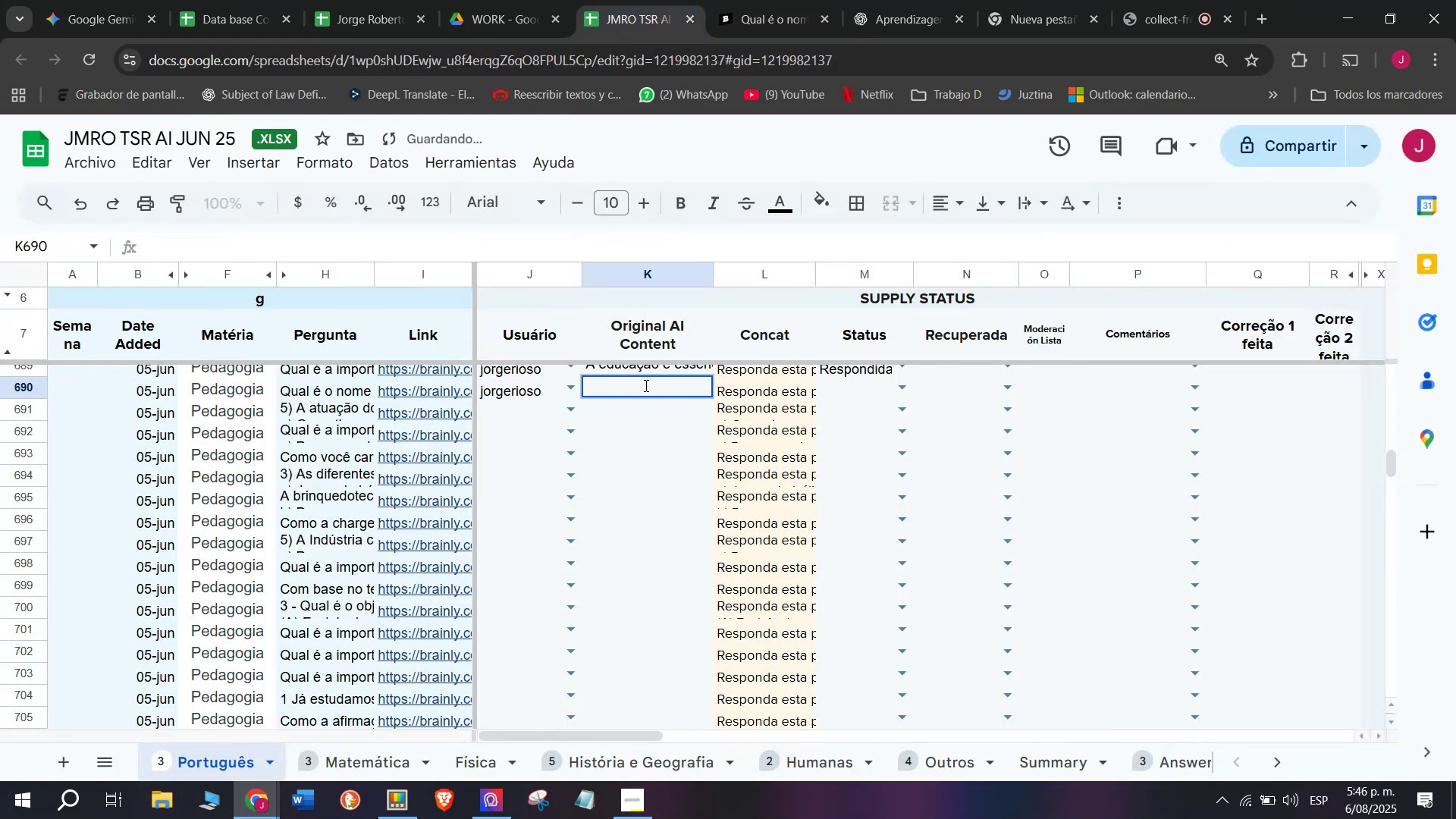 
key(Z)
 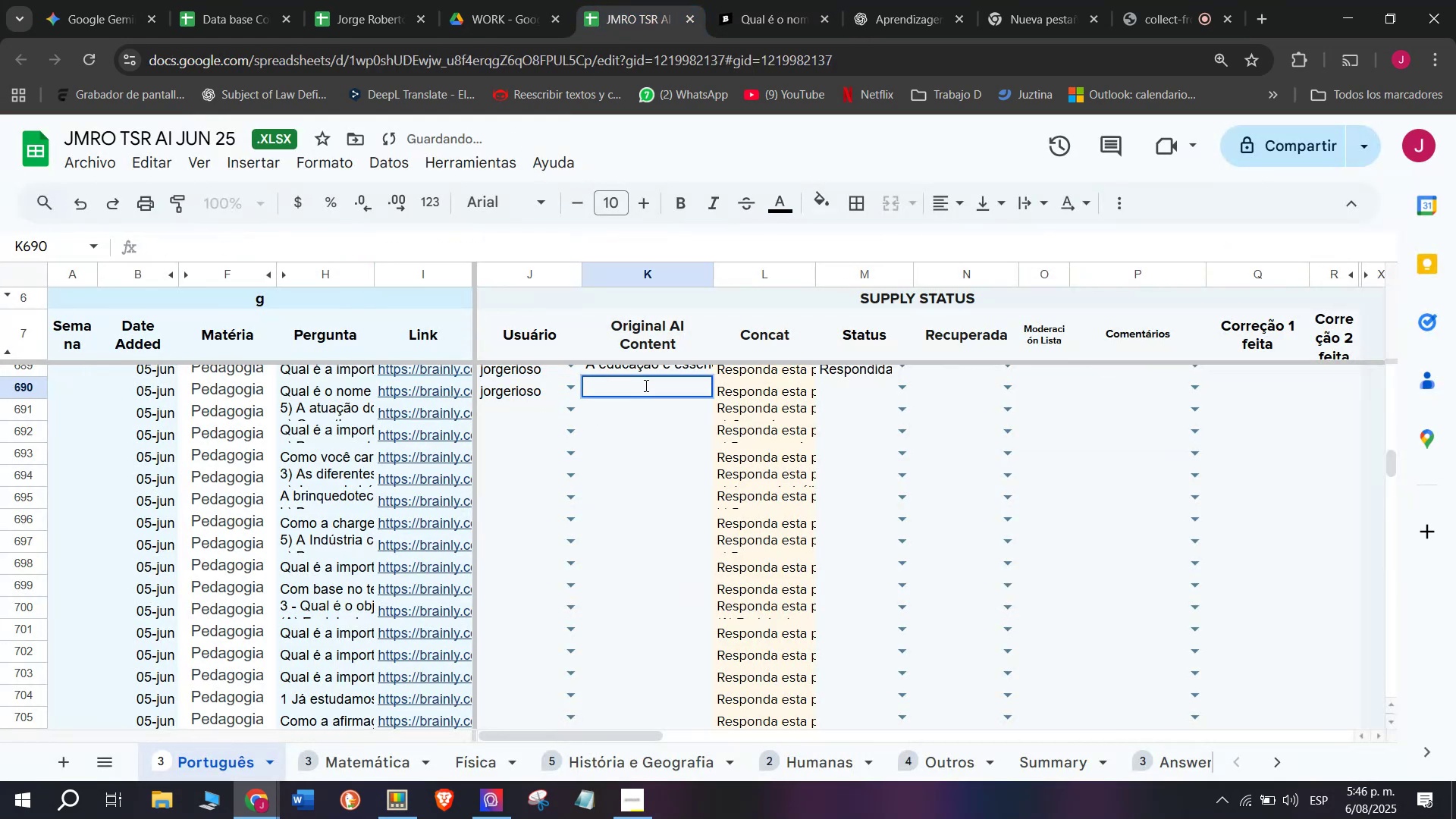 
key(Control+ControlLeft)
 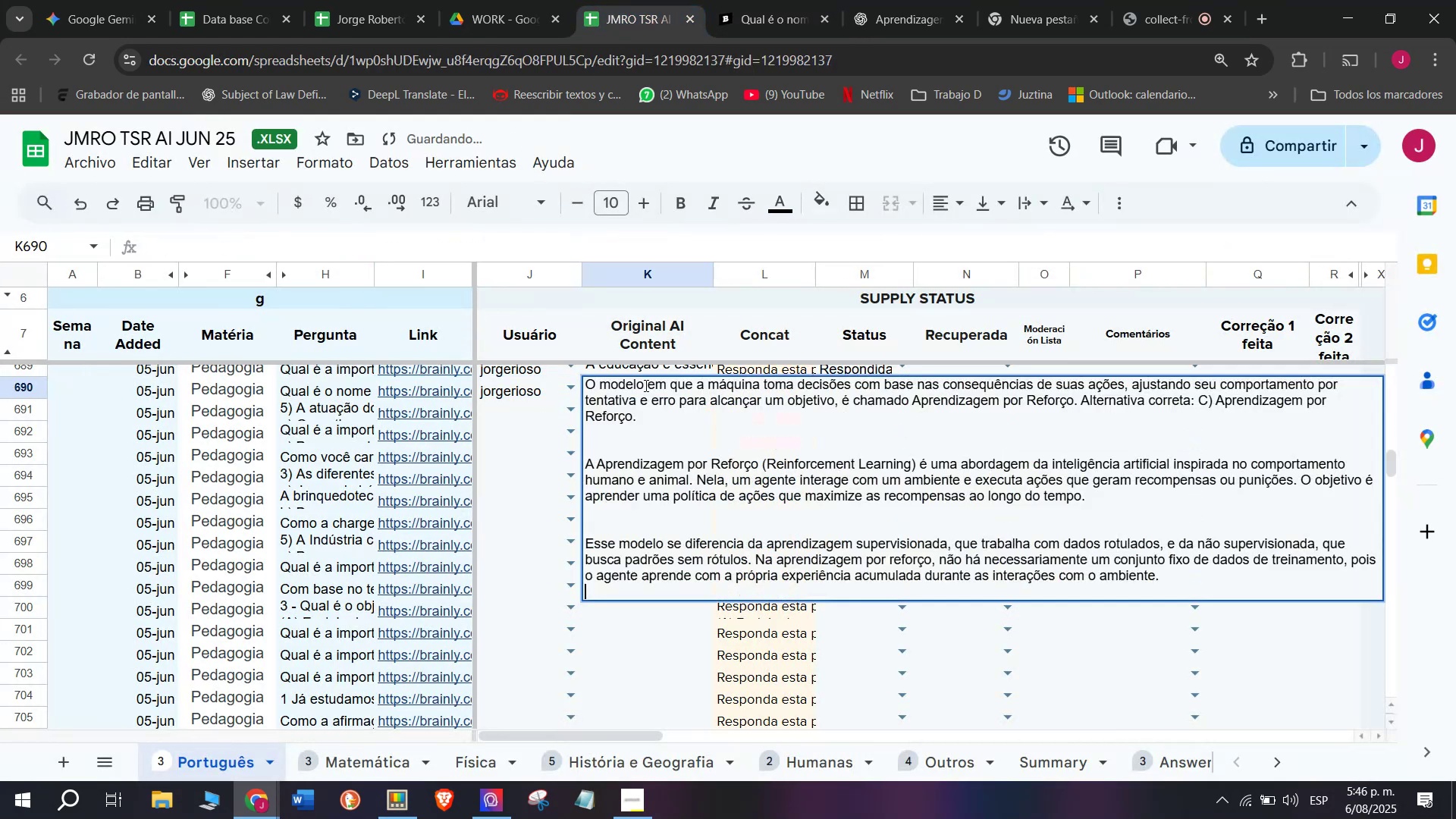 
key(Control+V)
 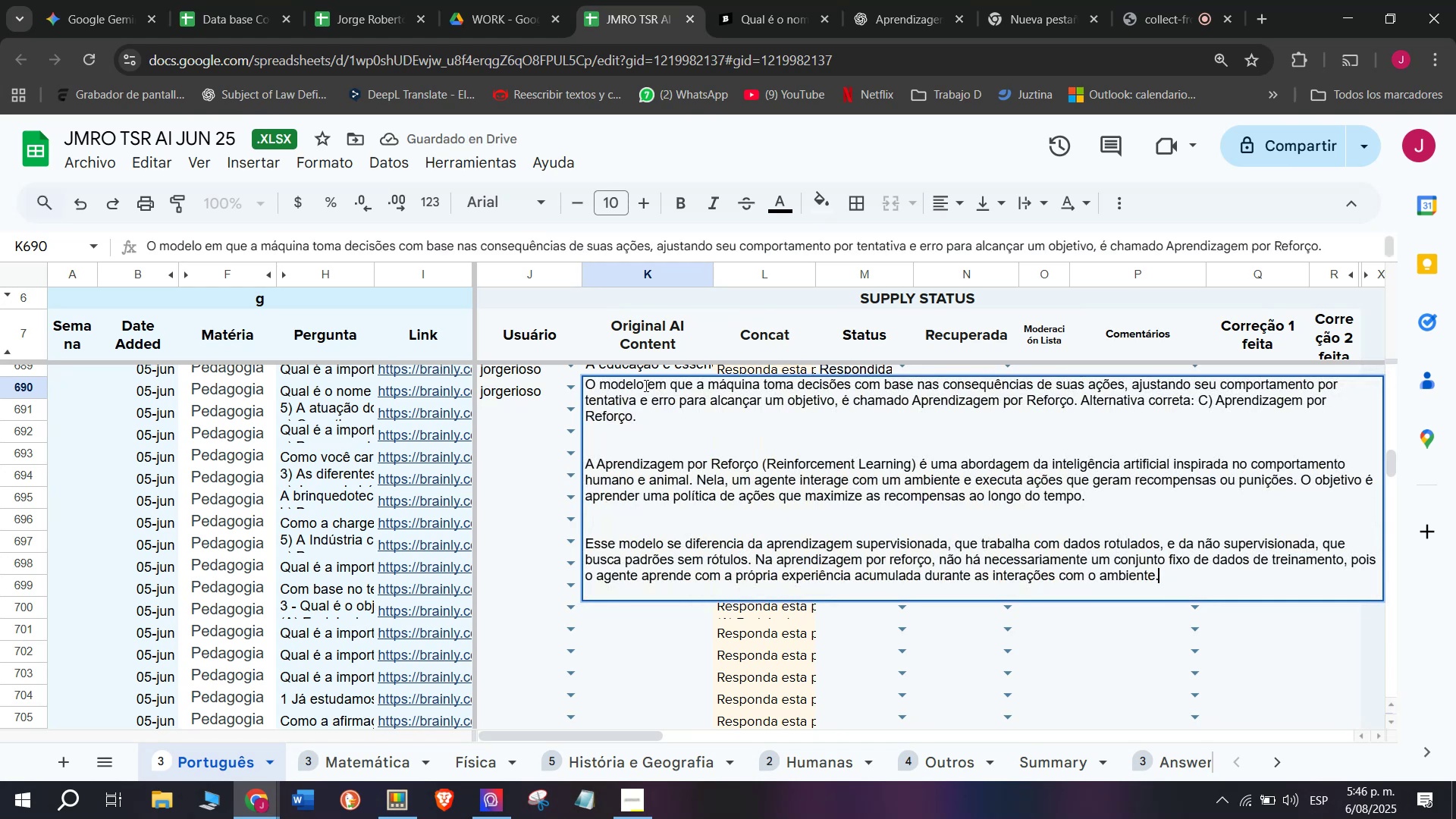 
key(Enter)
 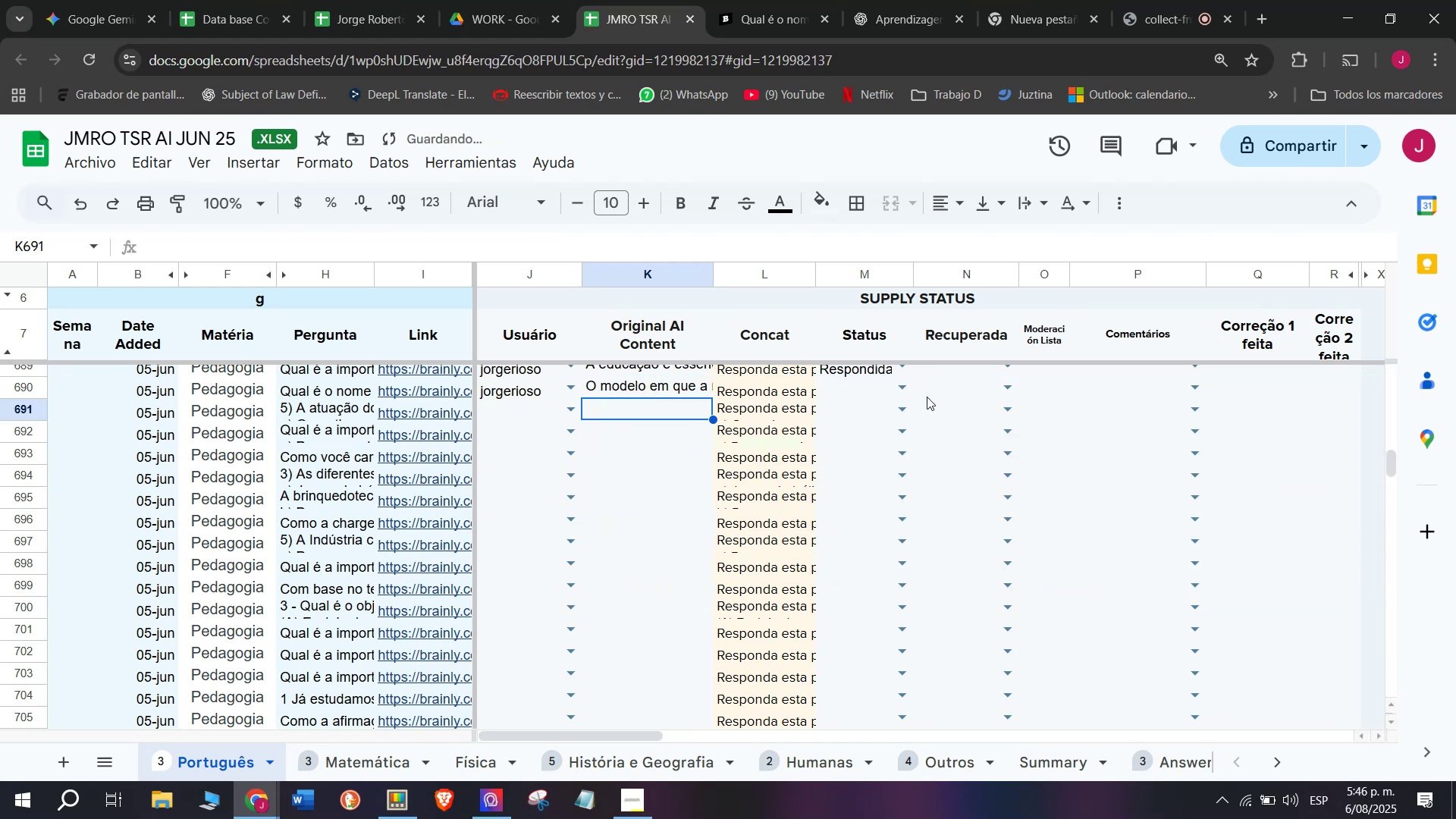 
left_click([908, 385])
 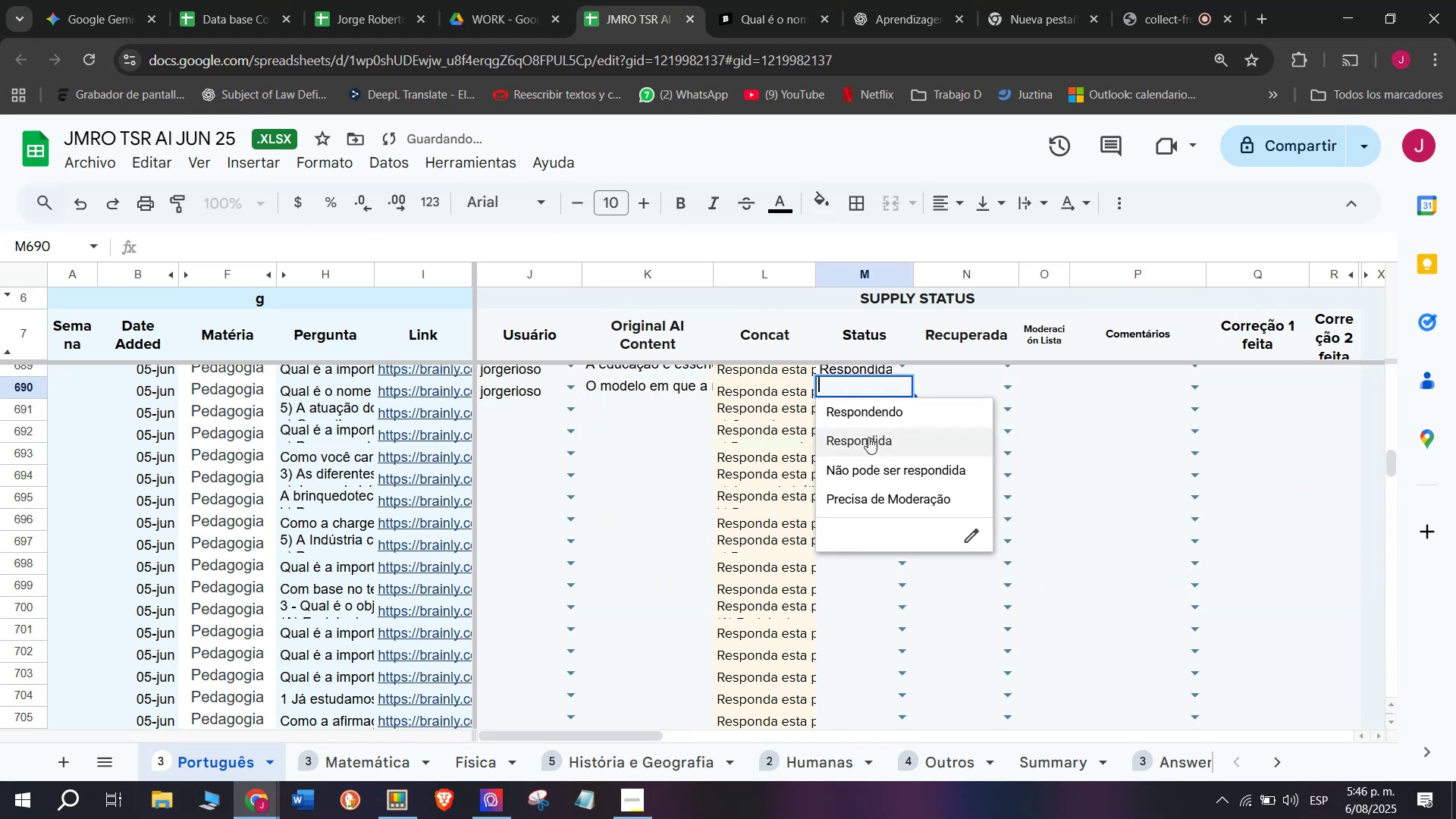 
left_click([864, 441])
 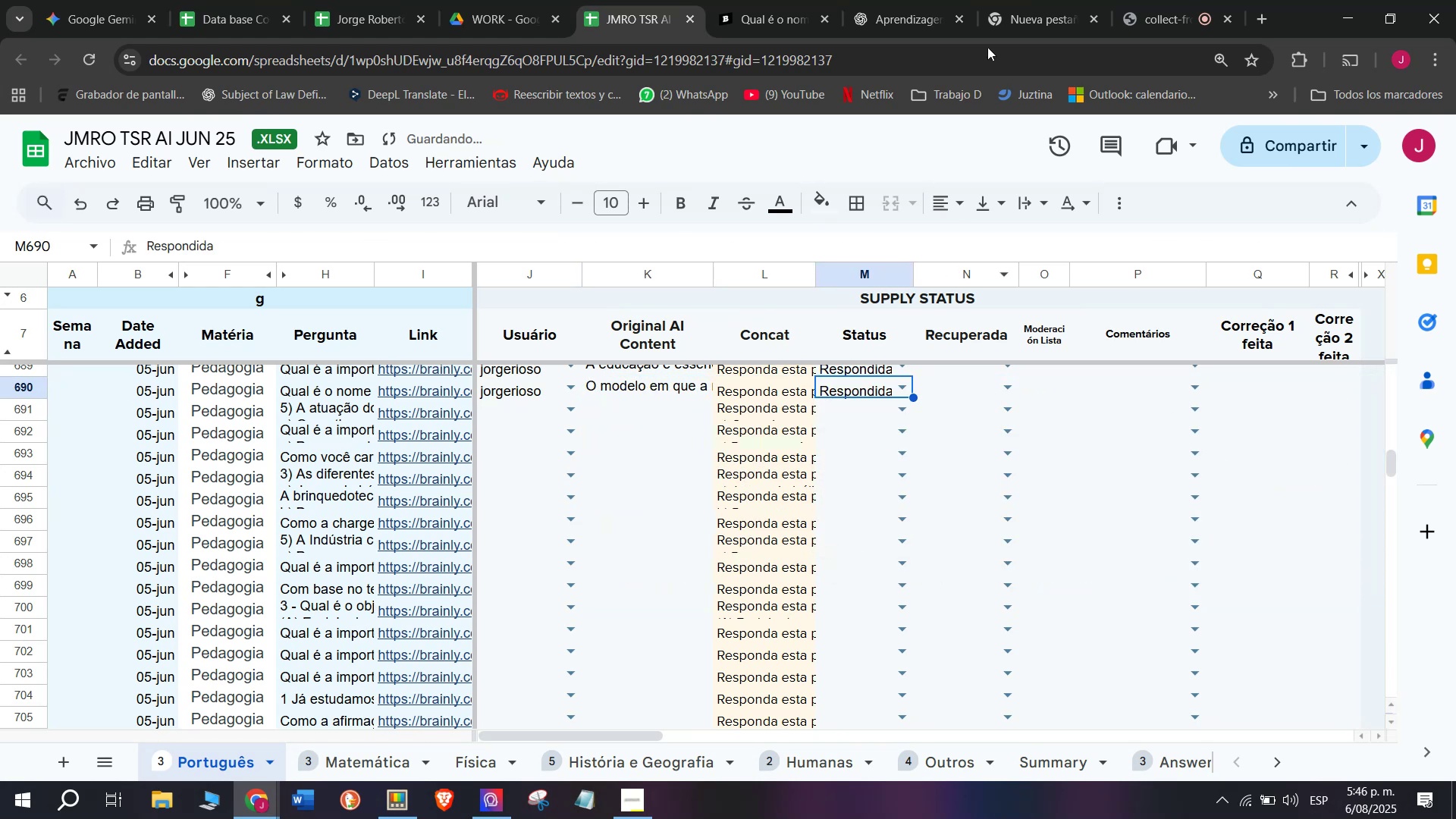 
left_click([1013, 0])
 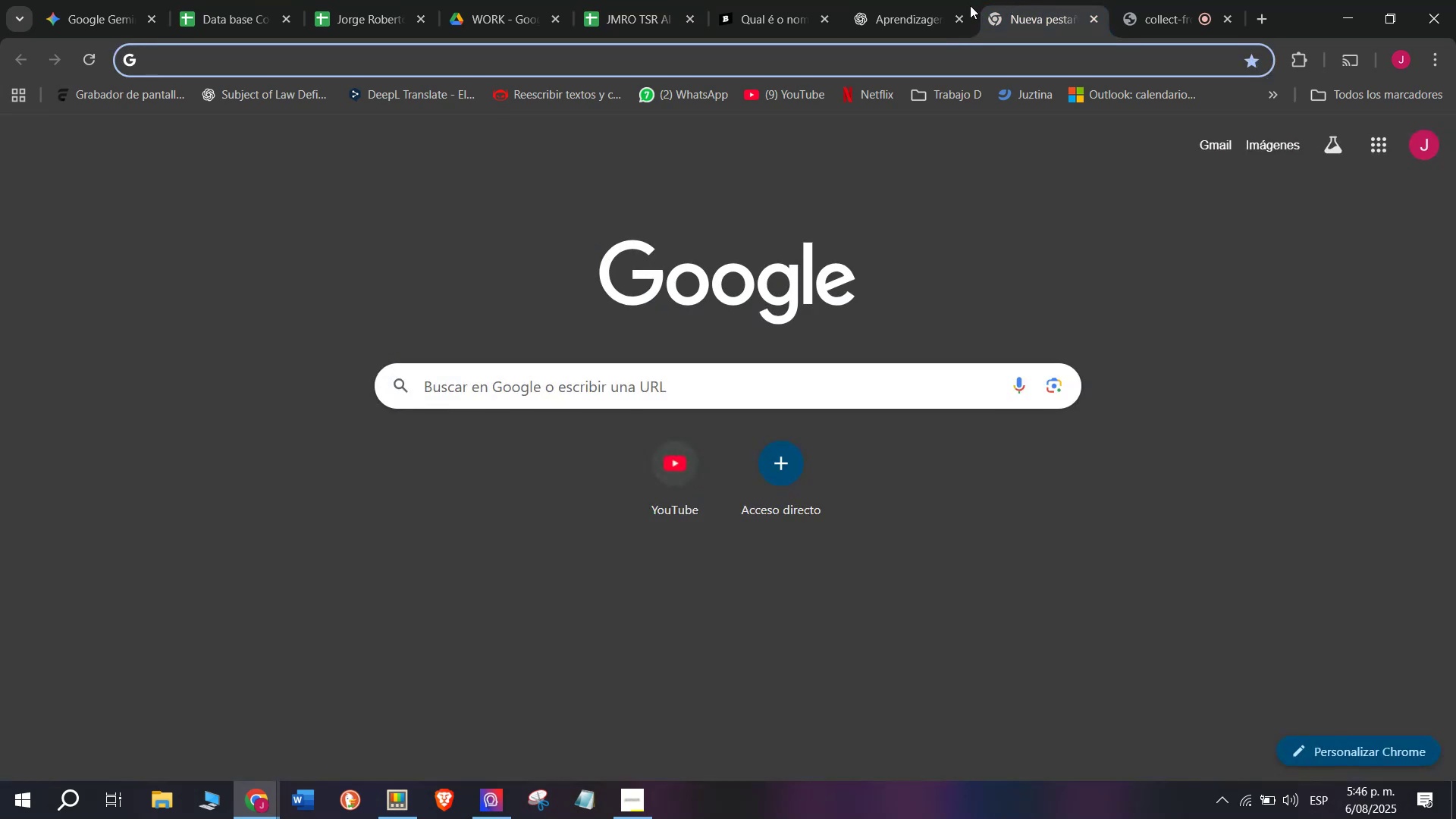 
left_click([898, 0])
 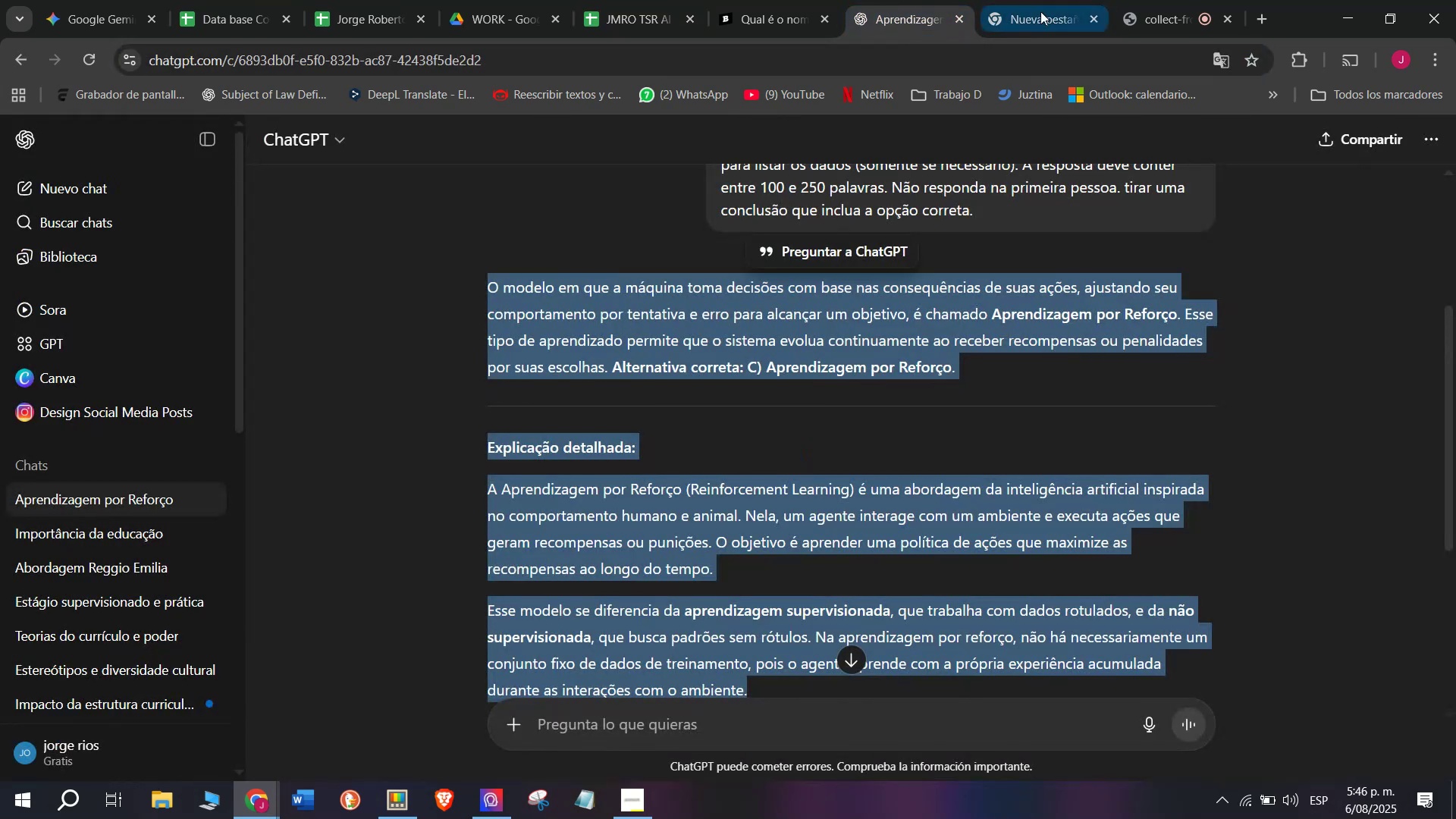 
left_click([1177, 0])
 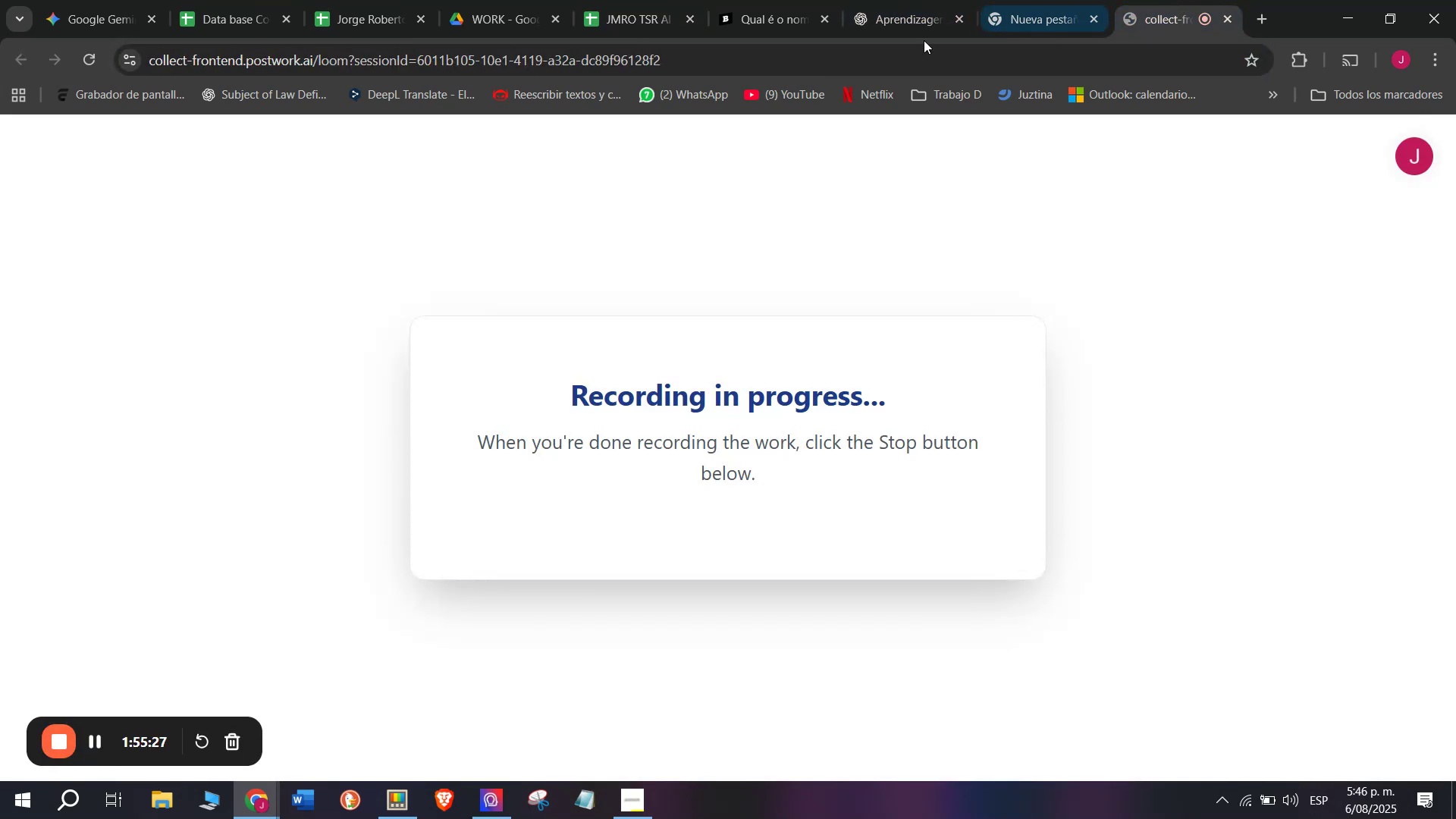 
left_click([778, 0])
 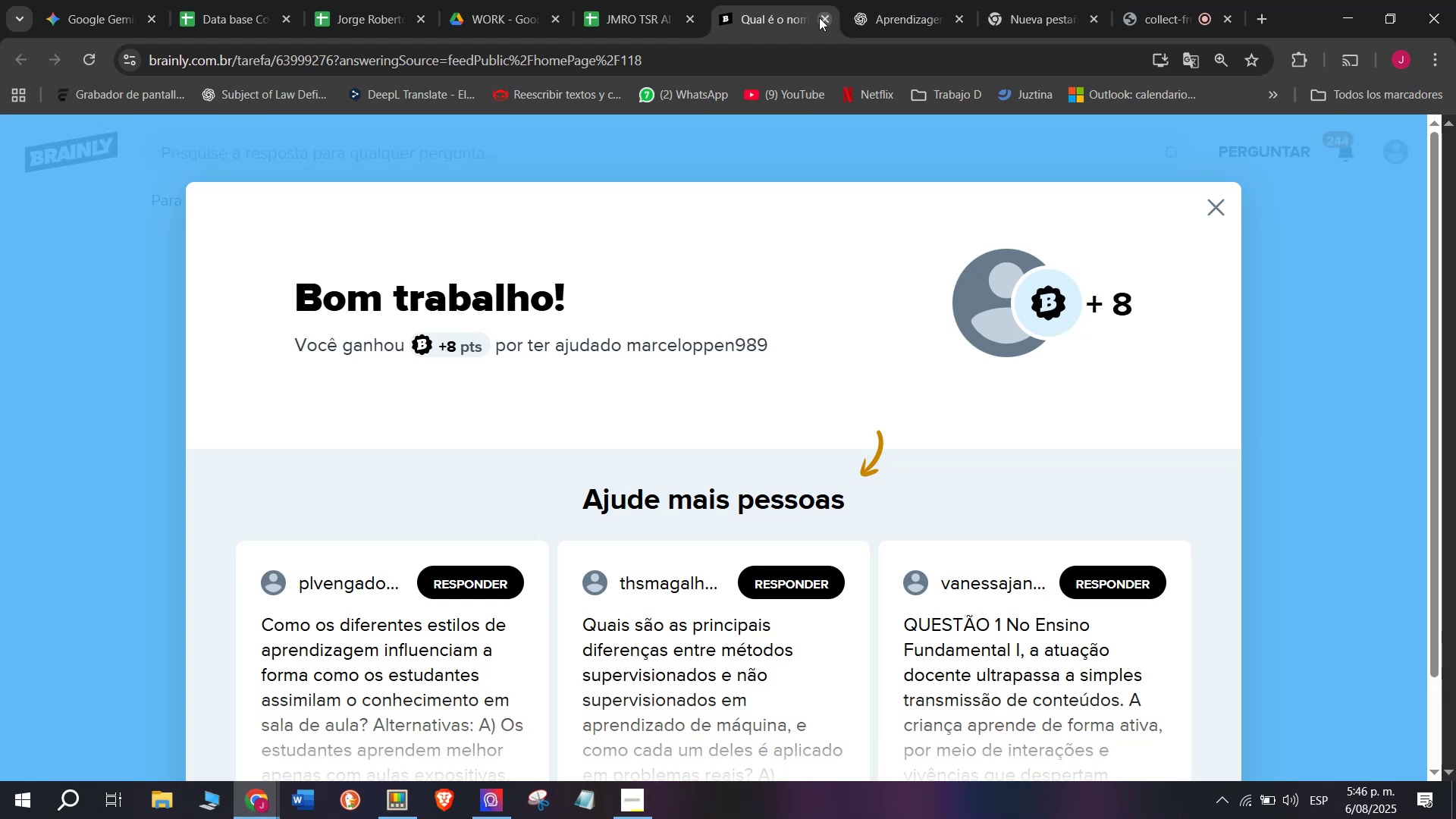 
wait(6.22)
 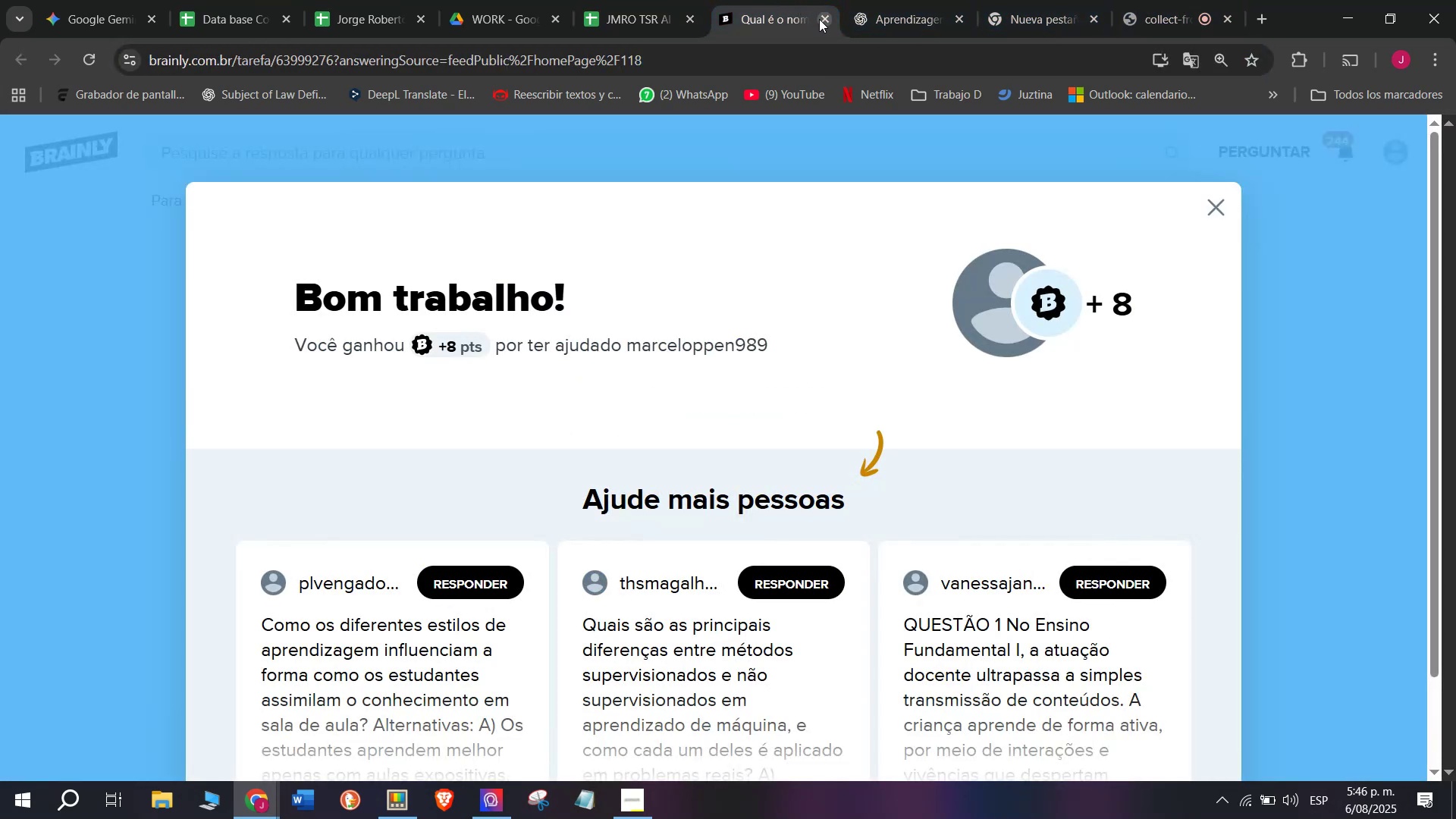 
double_click([629, 0])
 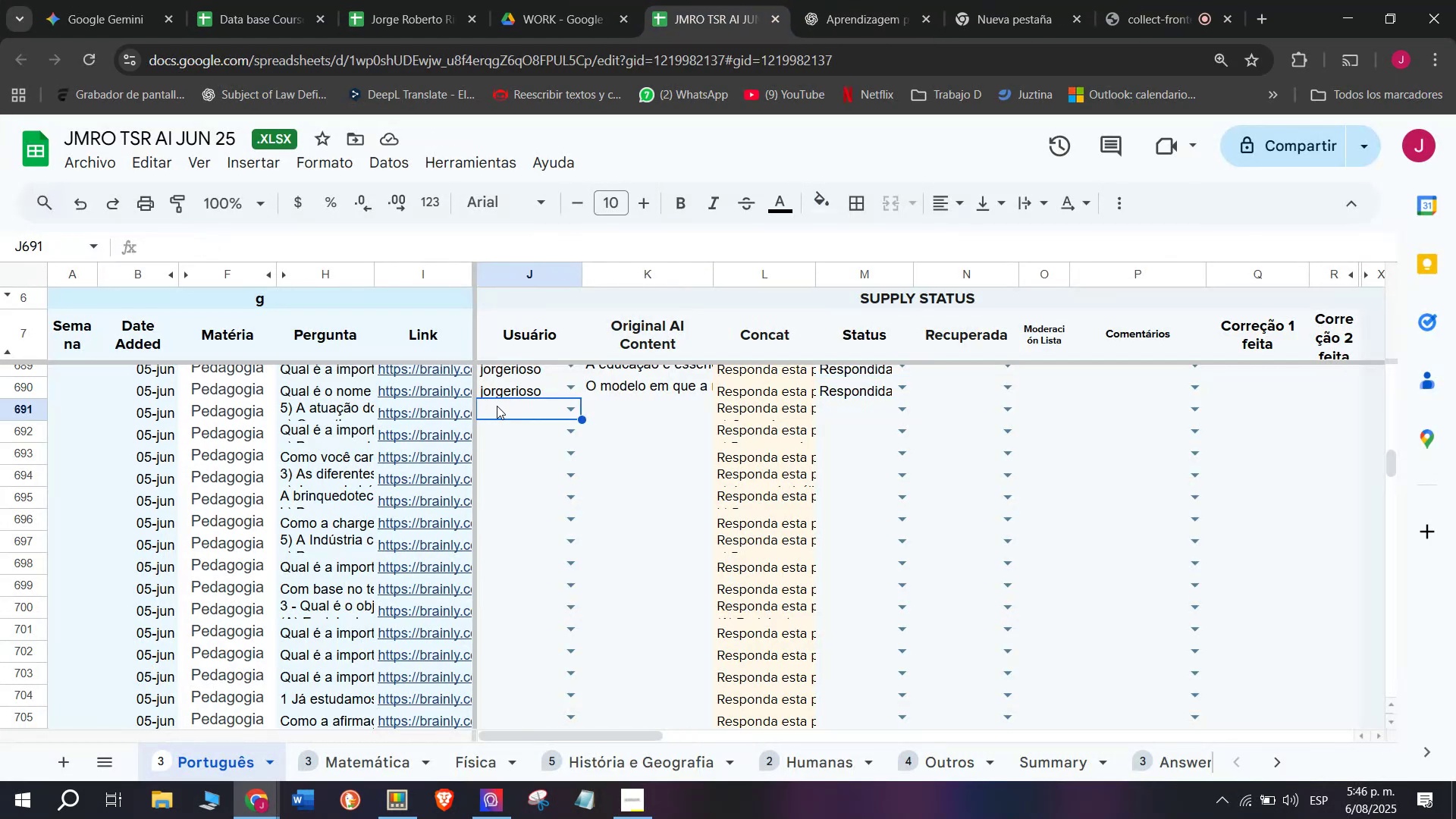 
key(J)
 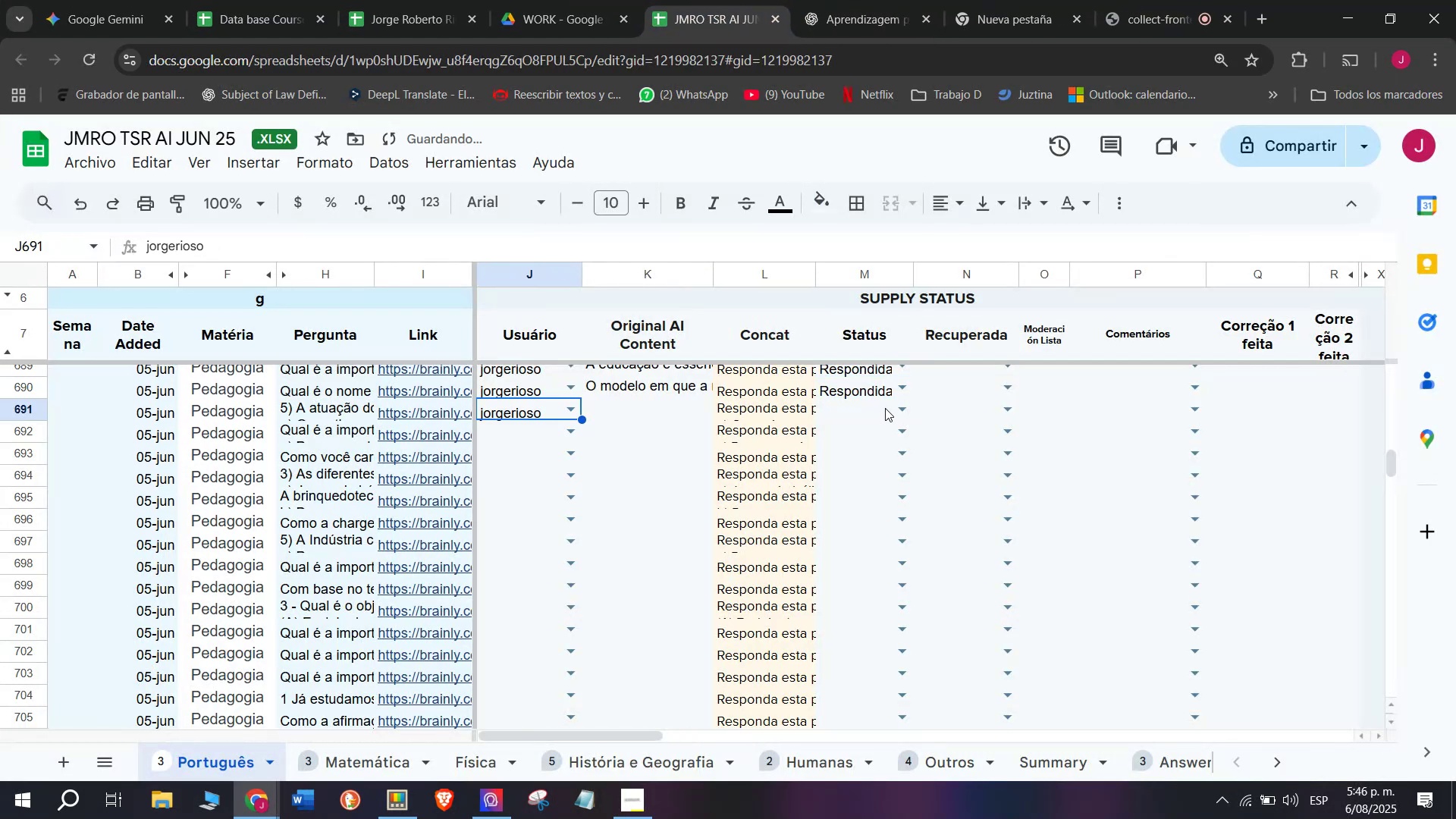 
double_click([879, 441])
 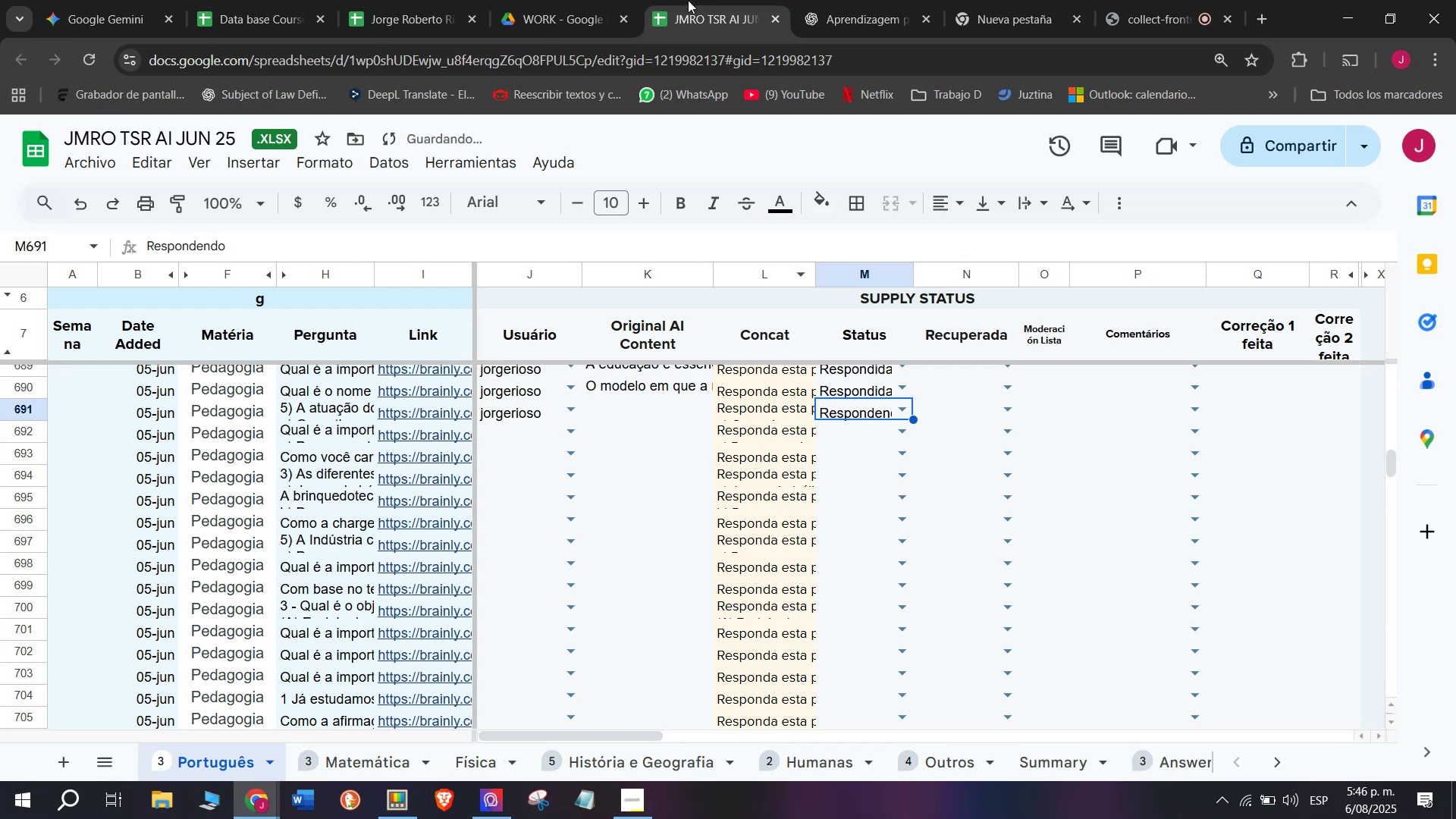 
left_click([693, 0])
 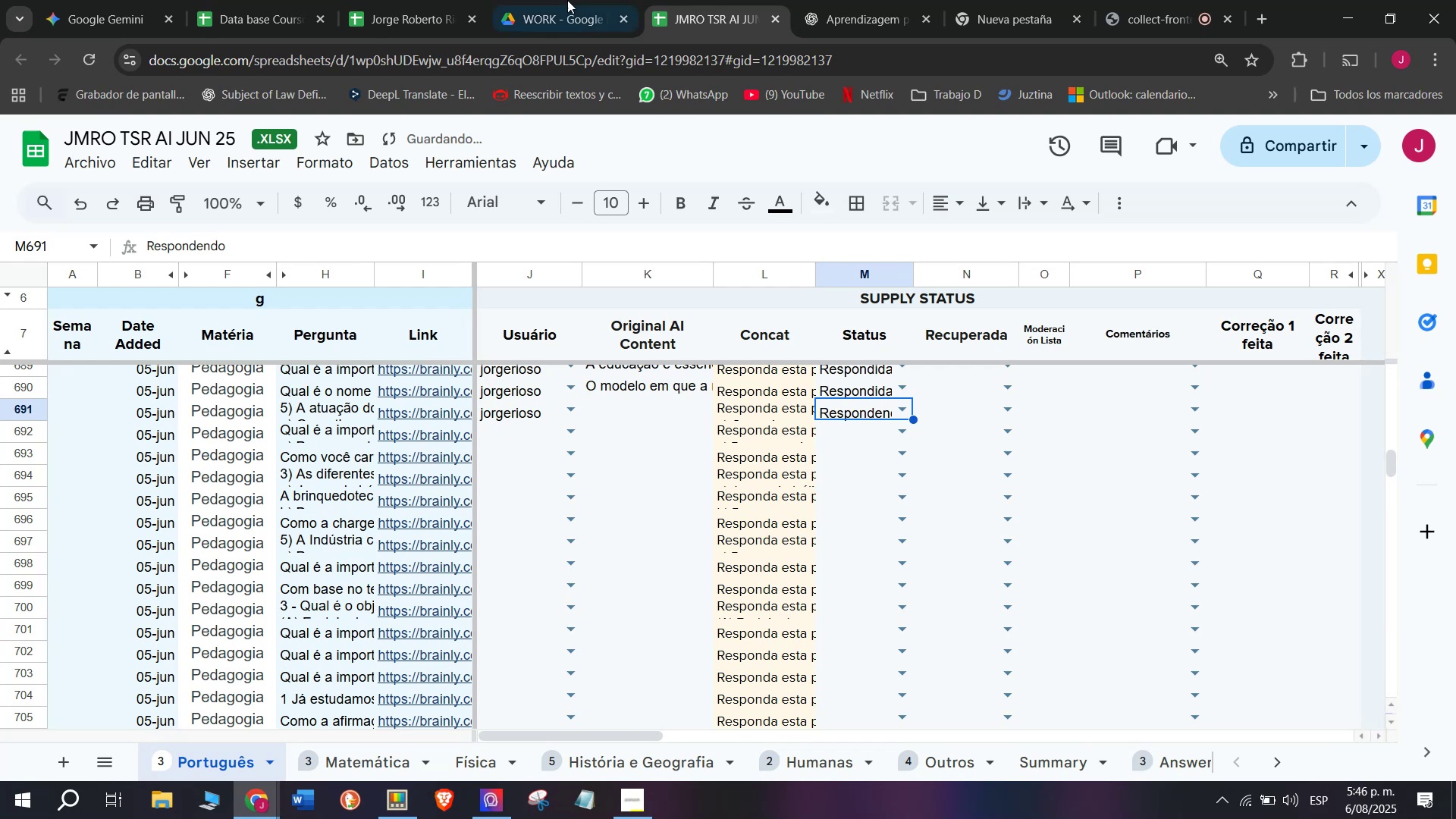 
left_click([544, 0])
 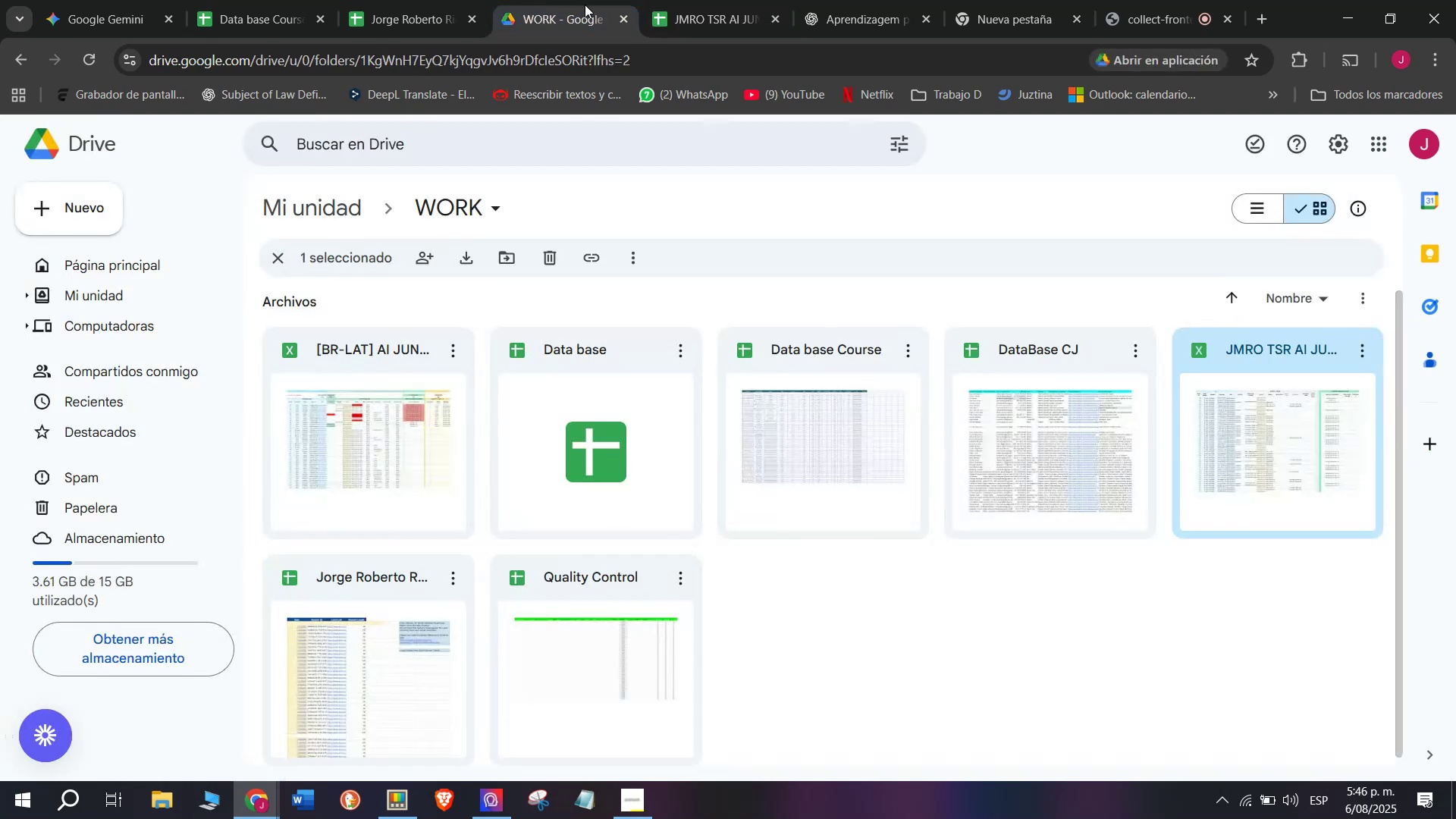 
left_click([682, 0])
 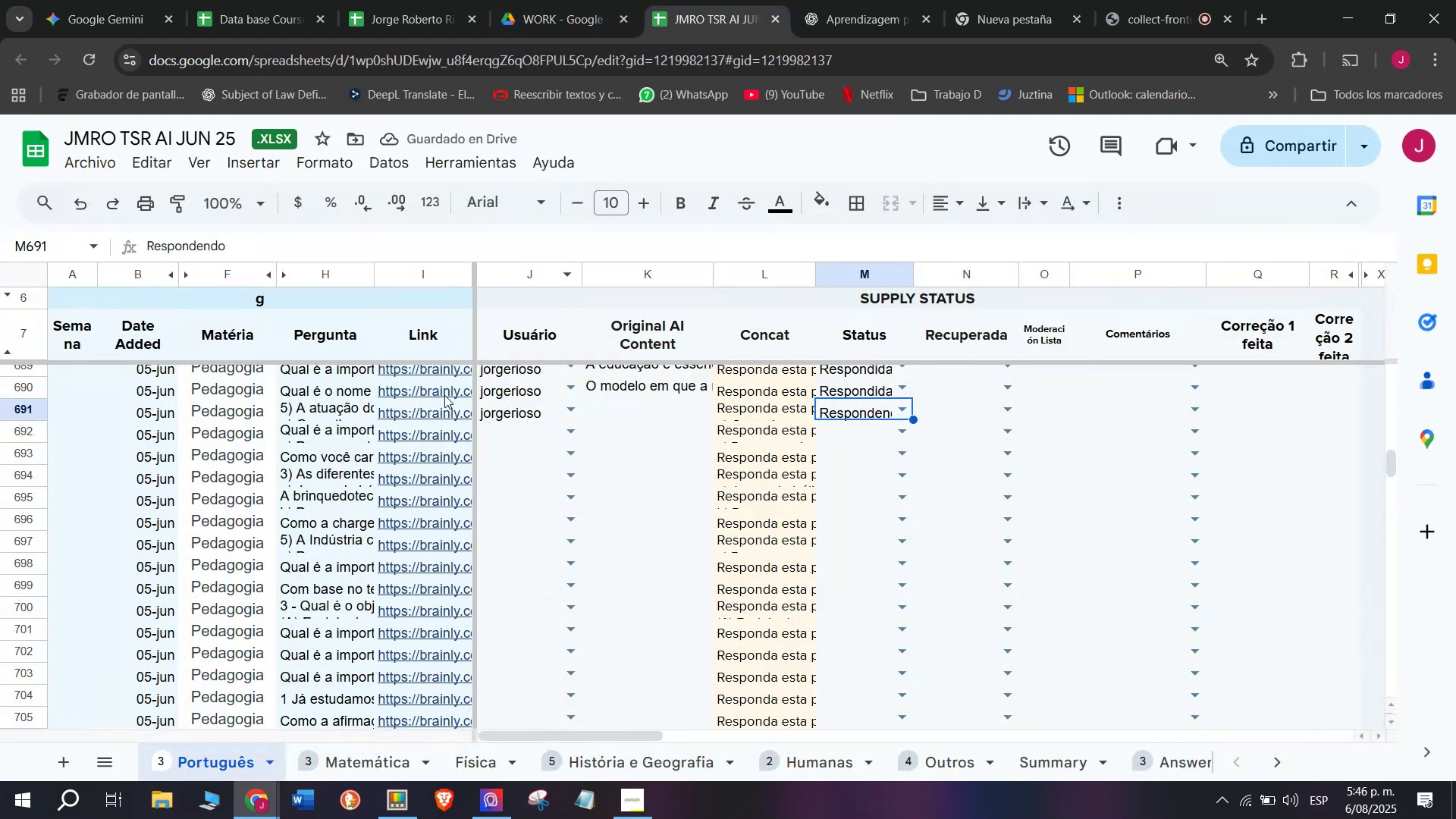 
left_click([444, 412])
 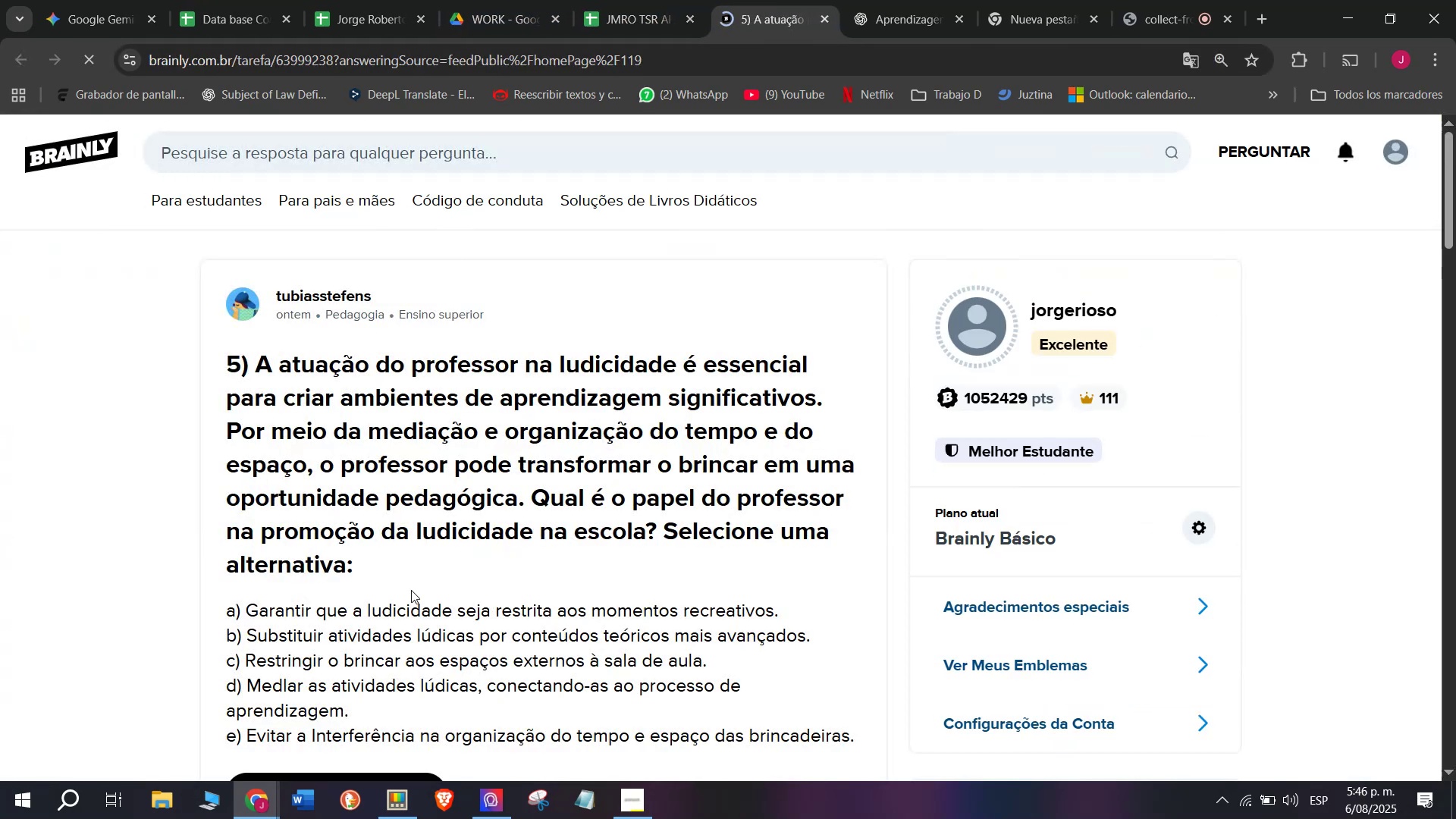 
left_click_drag(start_coordinate=[872, 737], to_coordinate=[255, 350])
 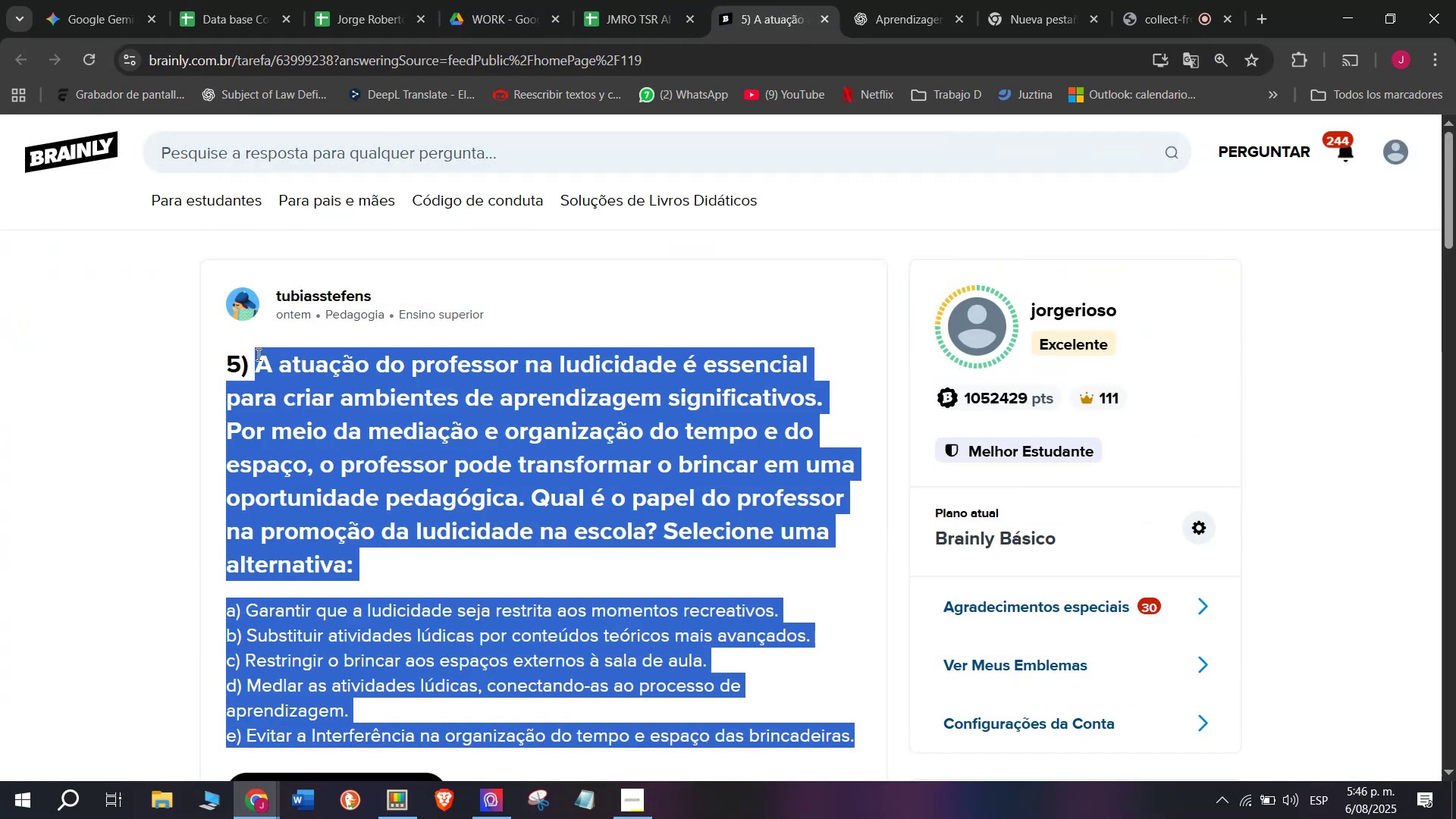 
key(Break)
 